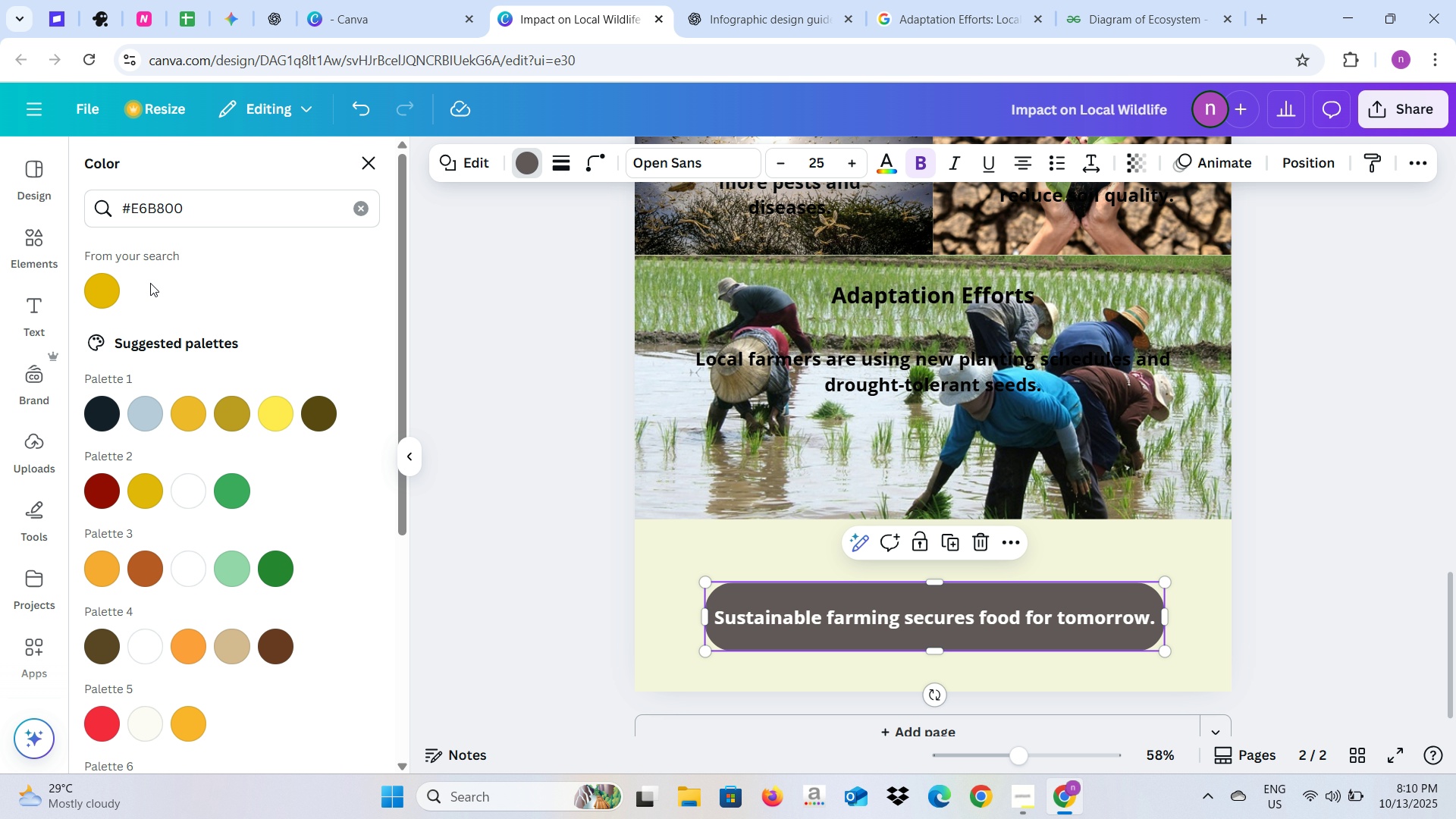 
left_click([115, 293])
 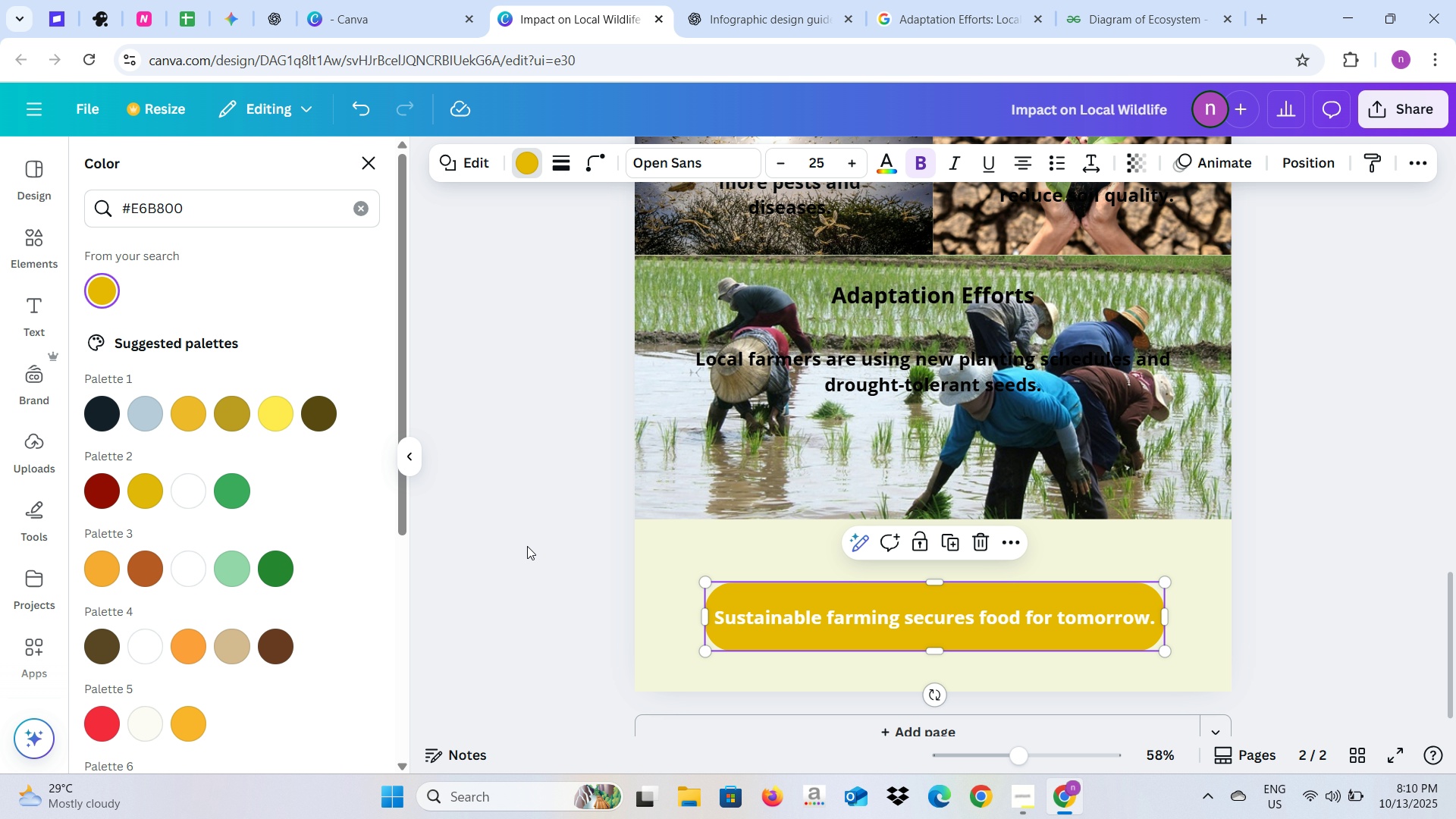 
left_click([529, 552])
 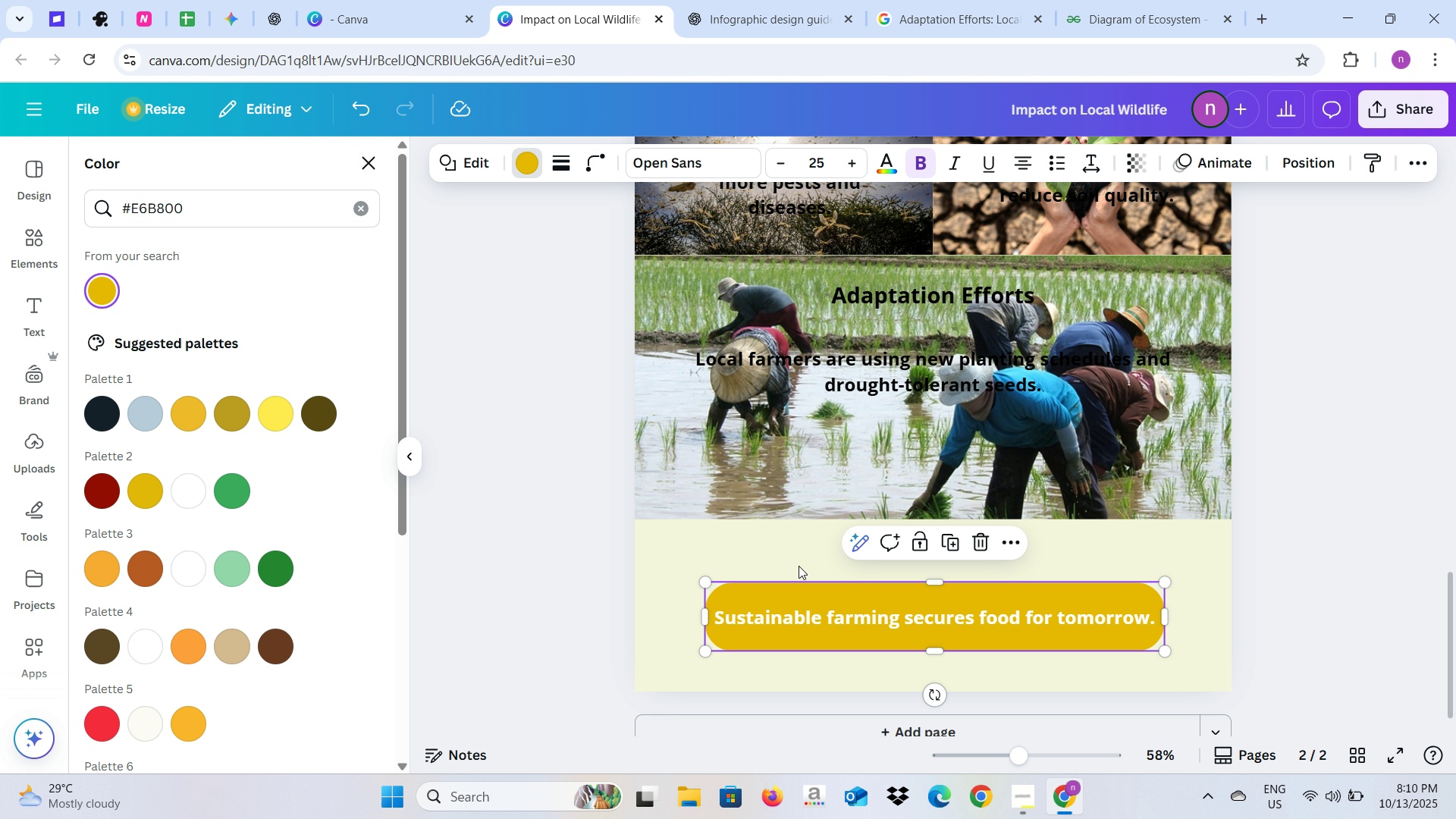 
scroll: coordinate [705, 499], scroll_direction: up, amount: 9.0
 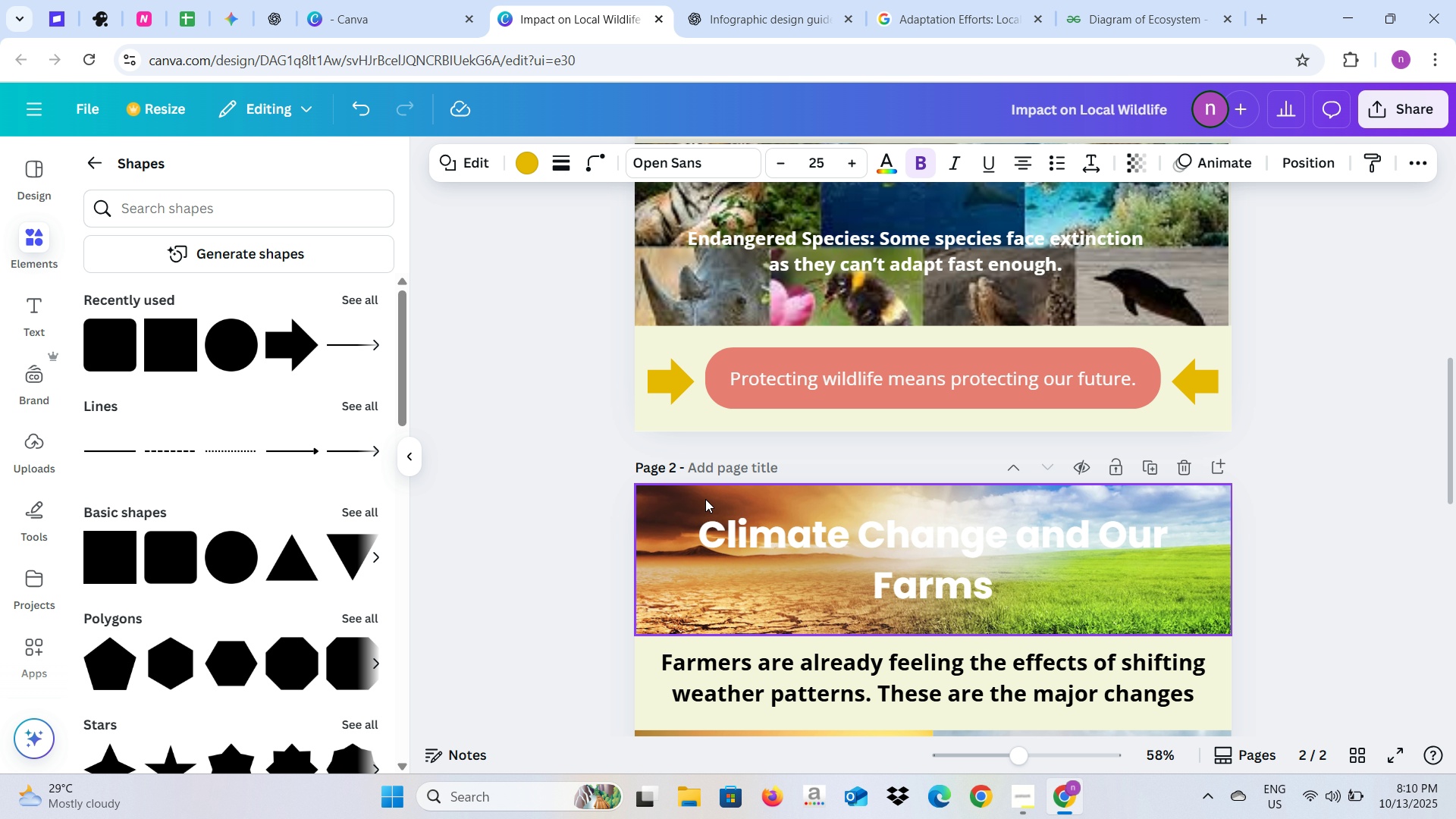 
scroll: coordinate [704, 497], scroll_direction: down, amount: 8.0
 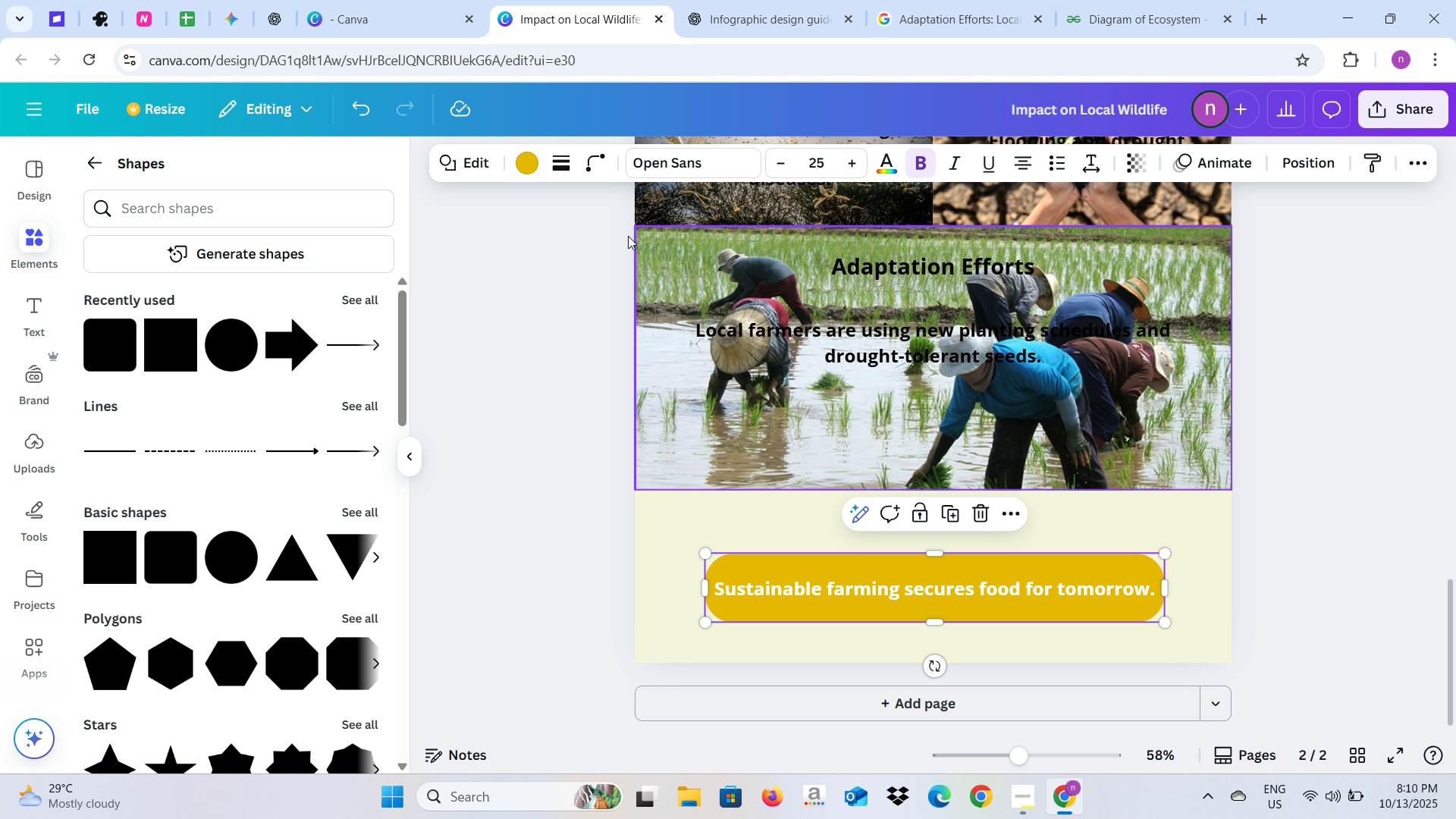 
left_click([525, 162])
 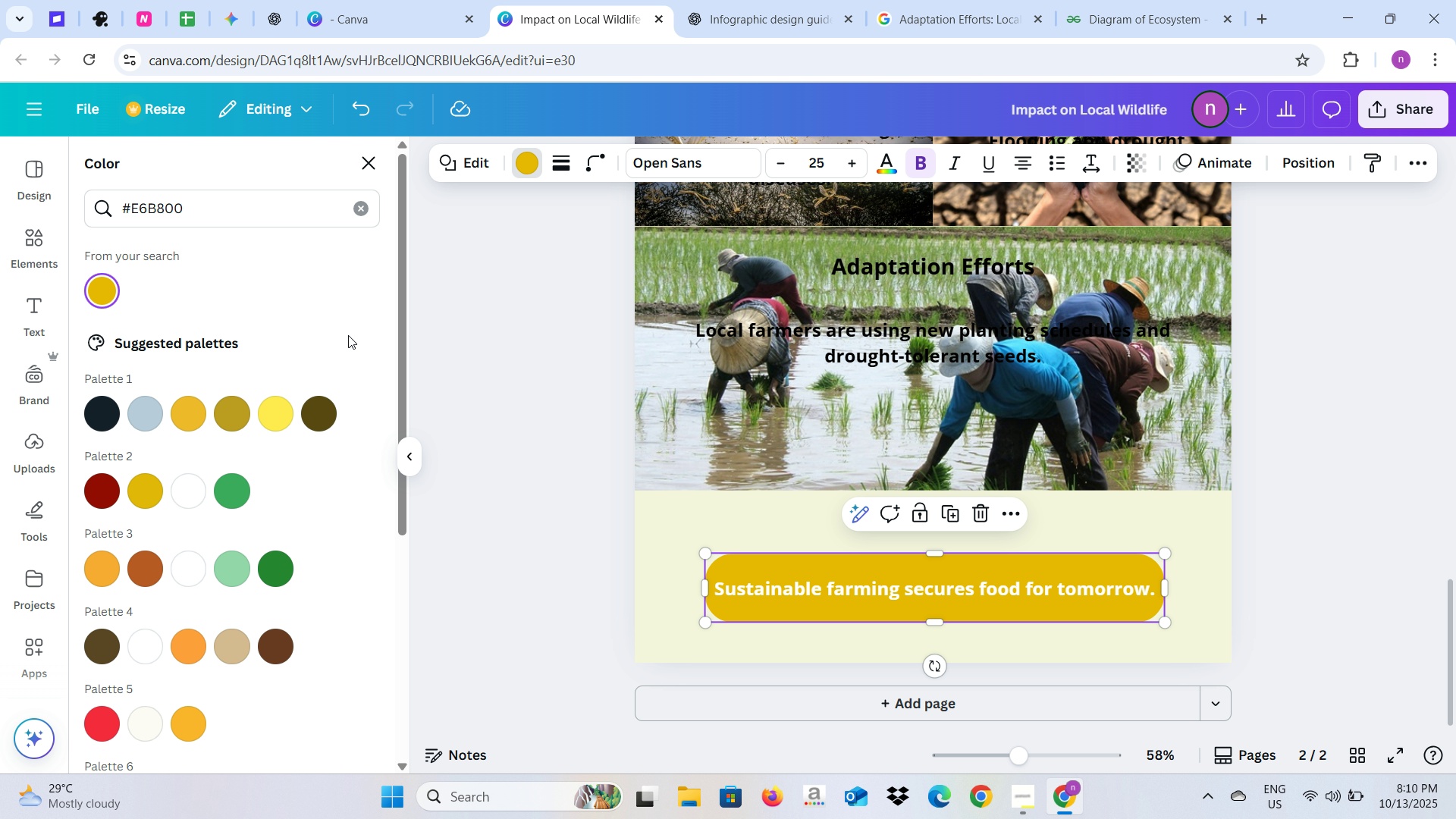 
left_click([366, 159])
 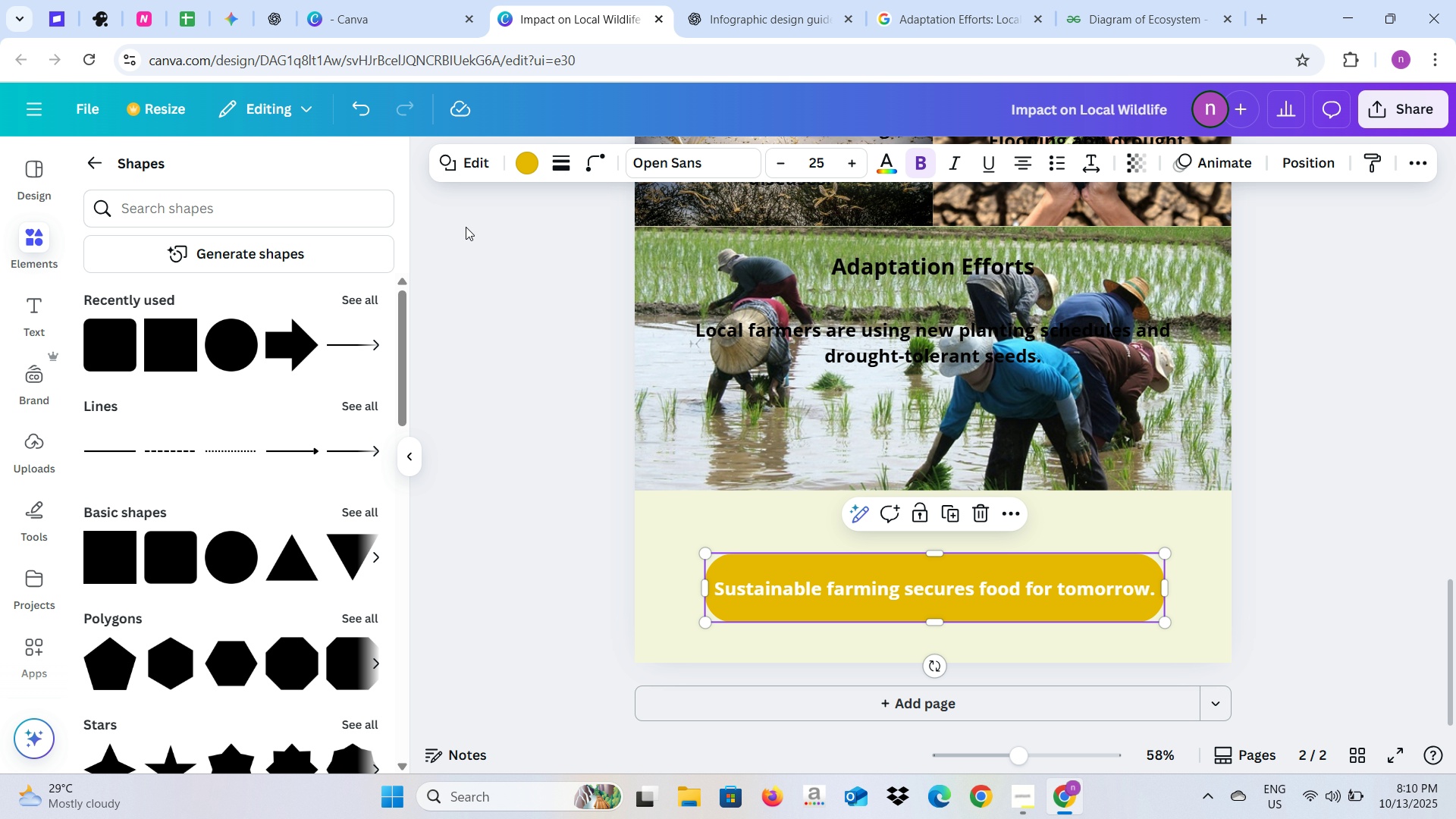 
left_click([528, 155])
 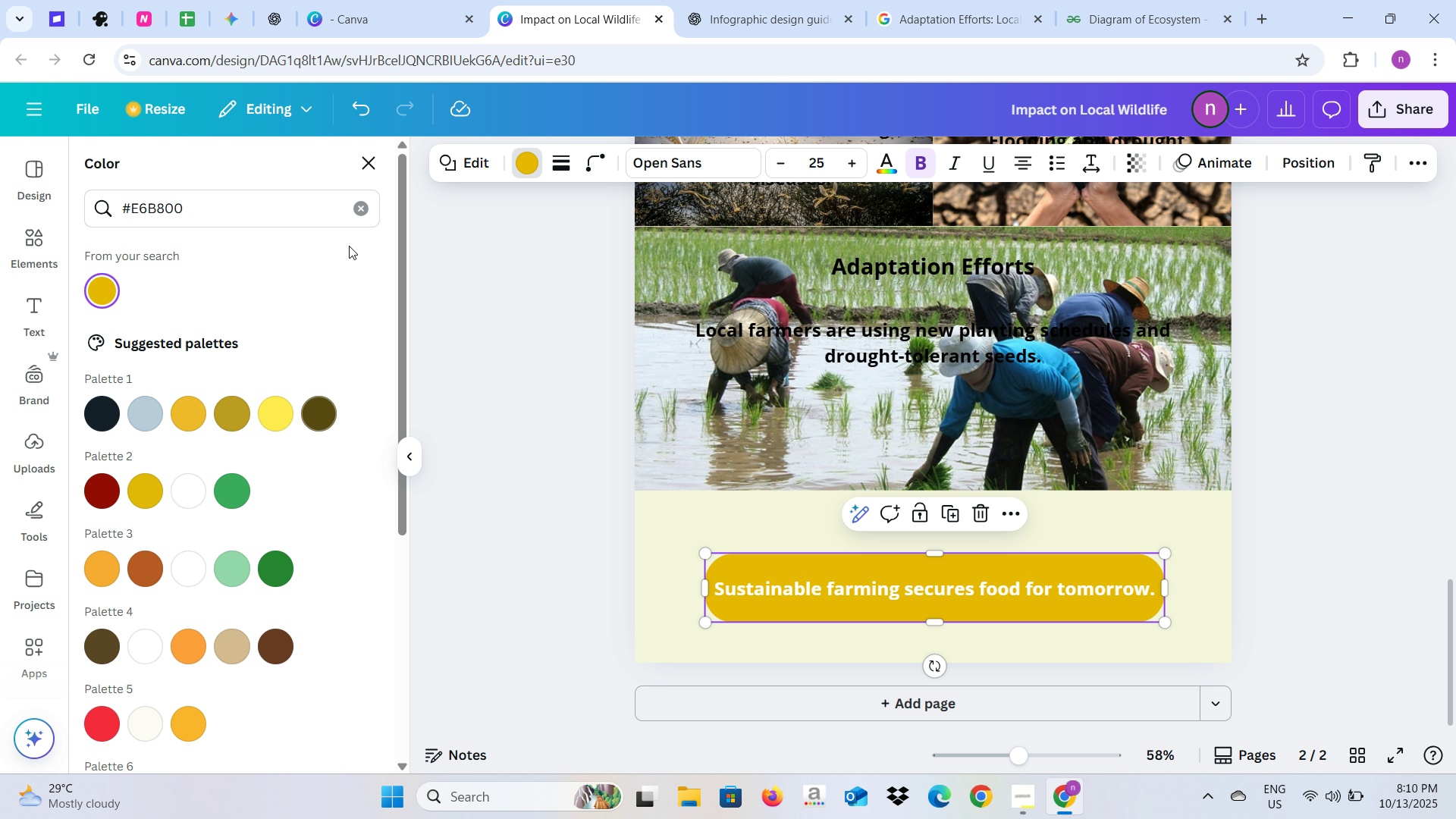 
left_click([353, 205])
 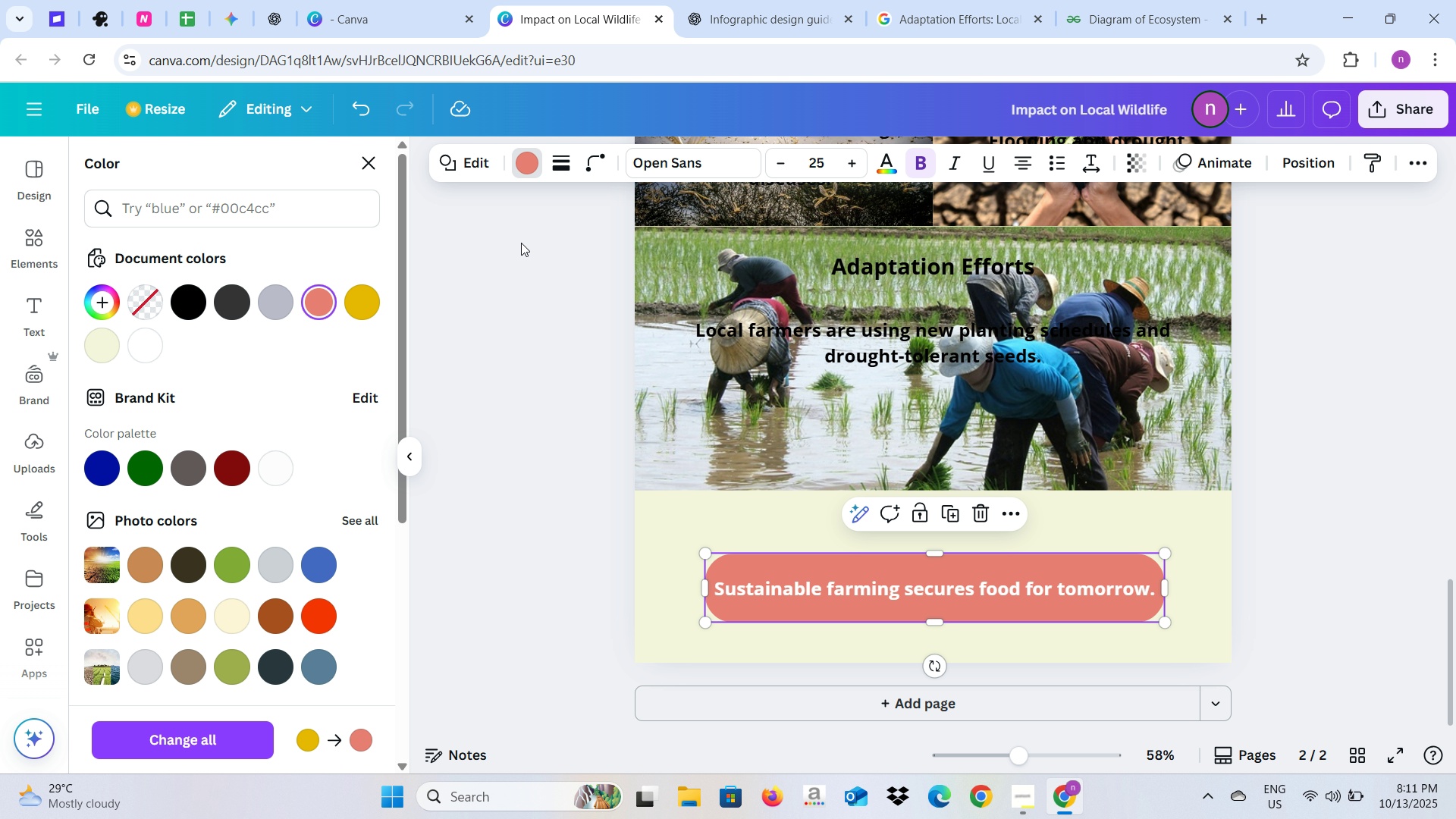 
wait(7.17)
 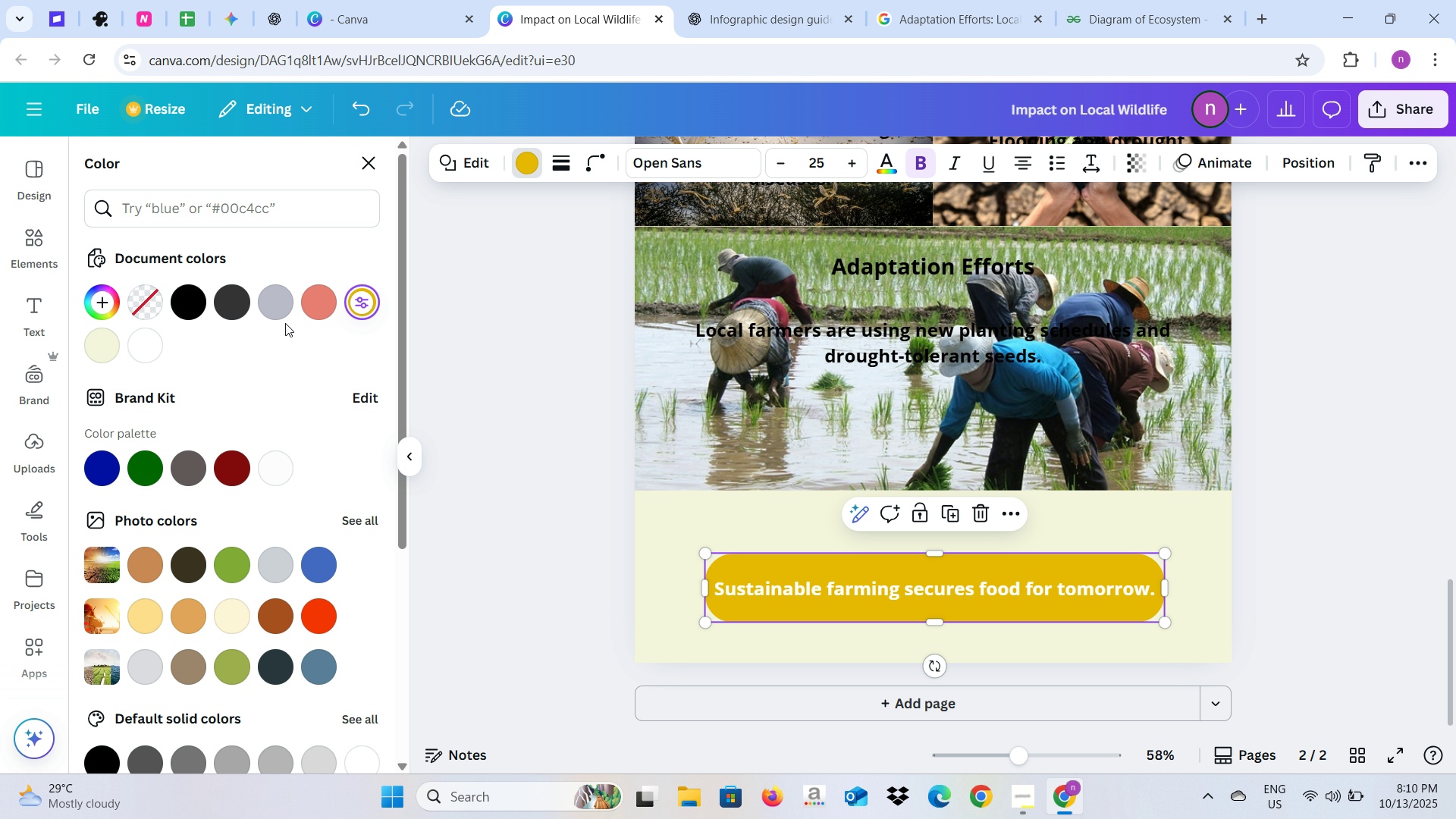 
left_click([44, 220])
 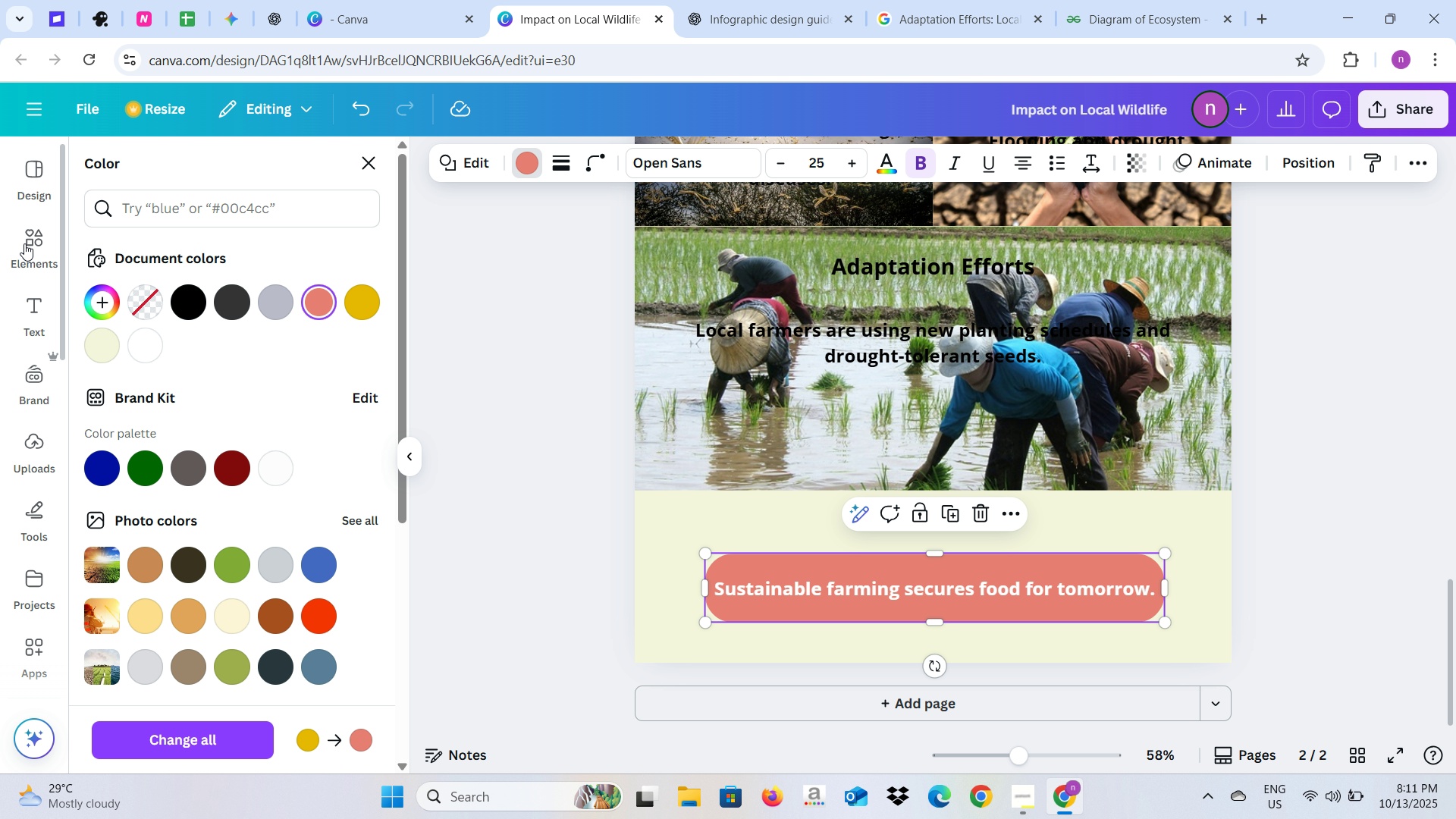 
left_click([24, 243])
 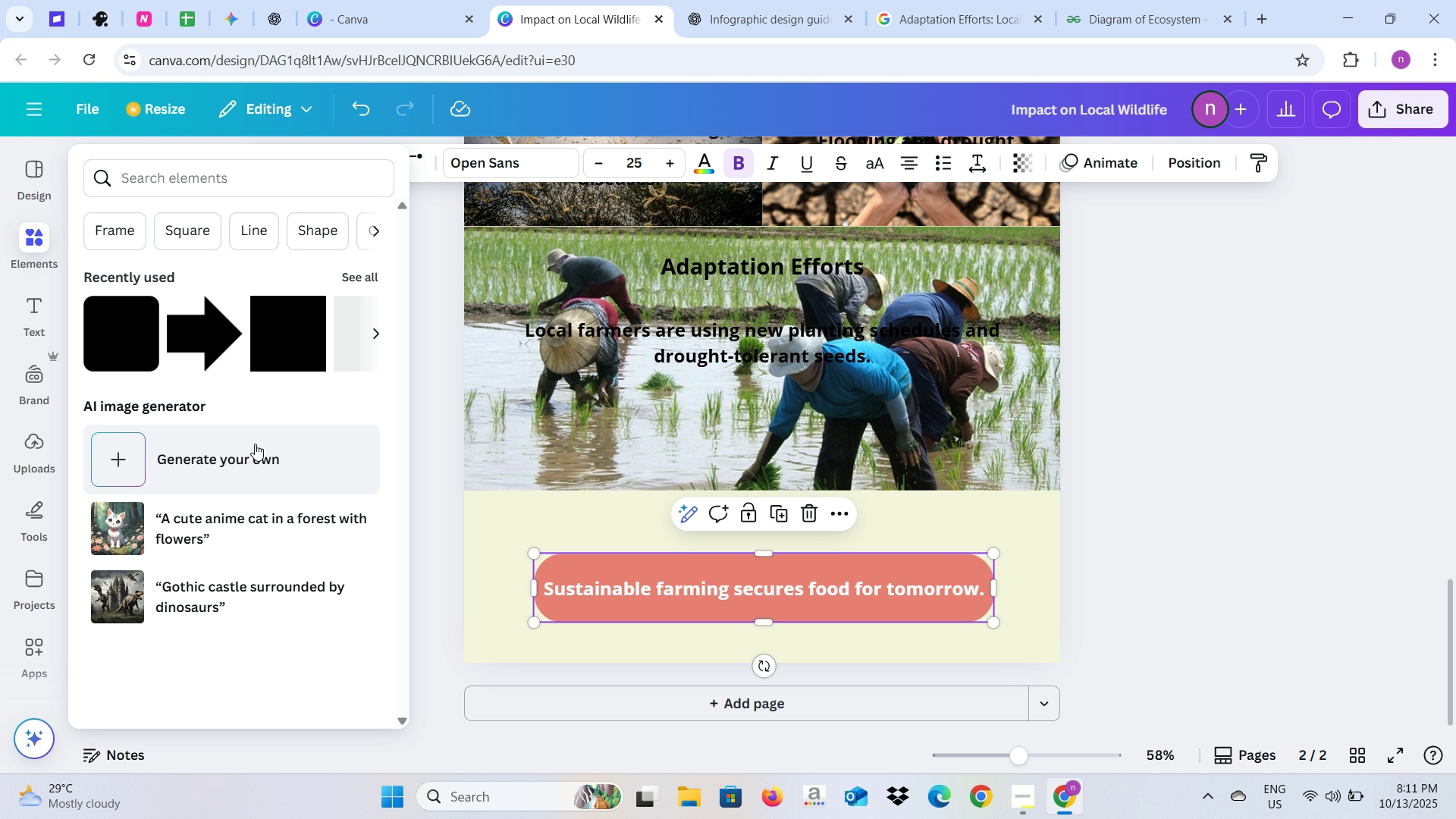 
left_click([205, 321])
 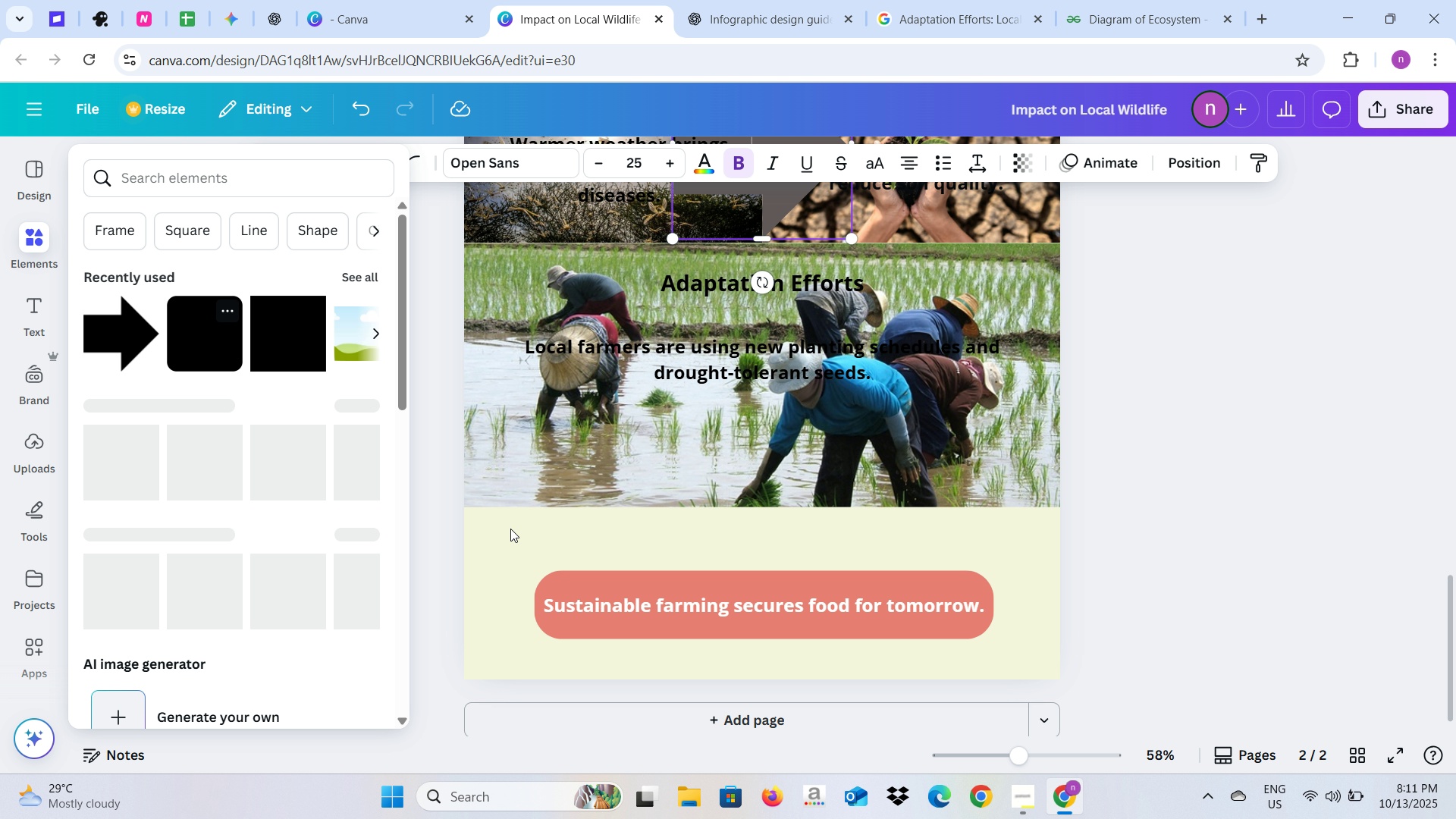 
scroll: coordinate [858, 318], scroll_direction: up, amount: 3.0
 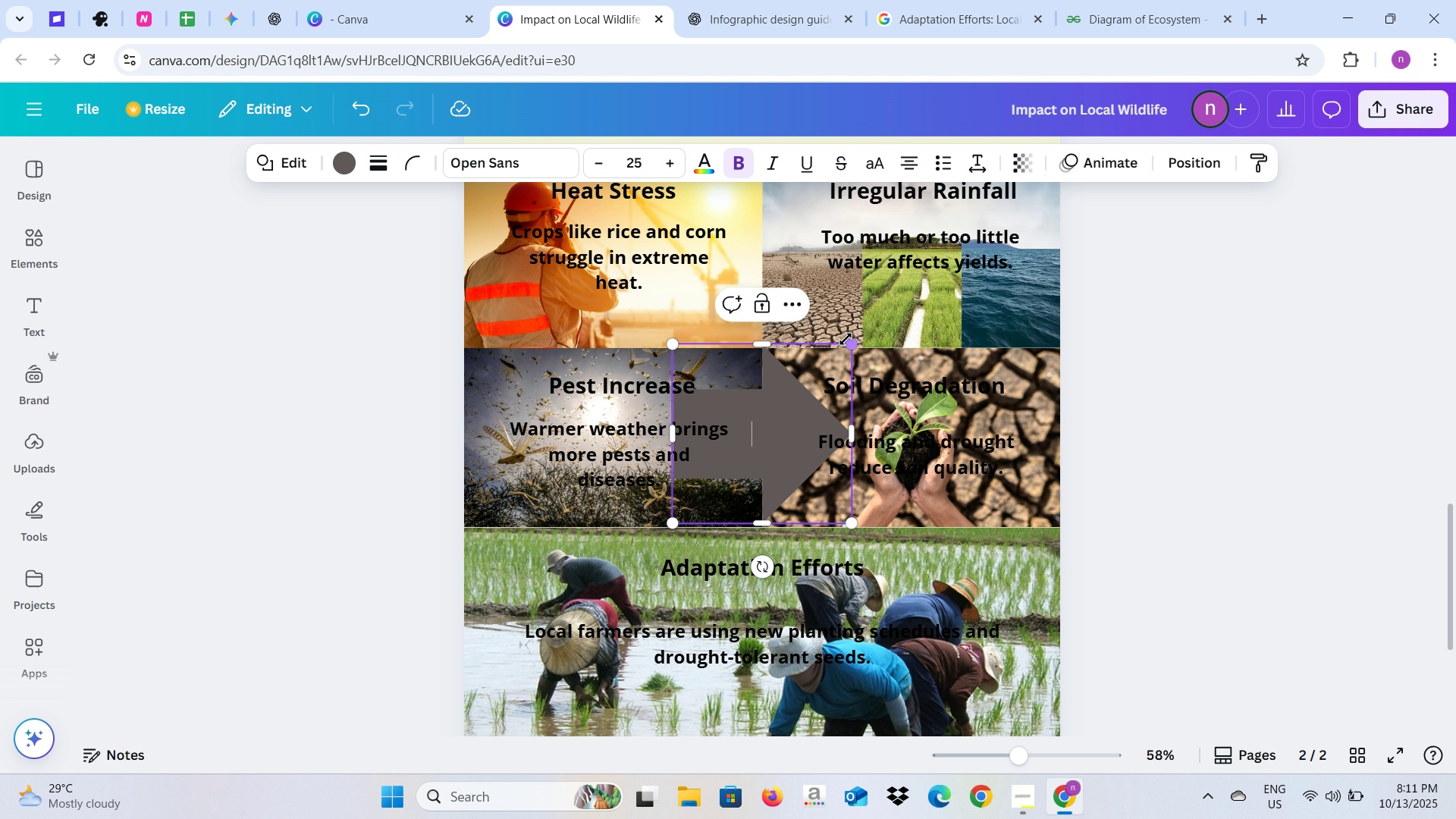 
left_click_drag(start_coordinate=[846, 342], to_coordinate=[751, 454])
 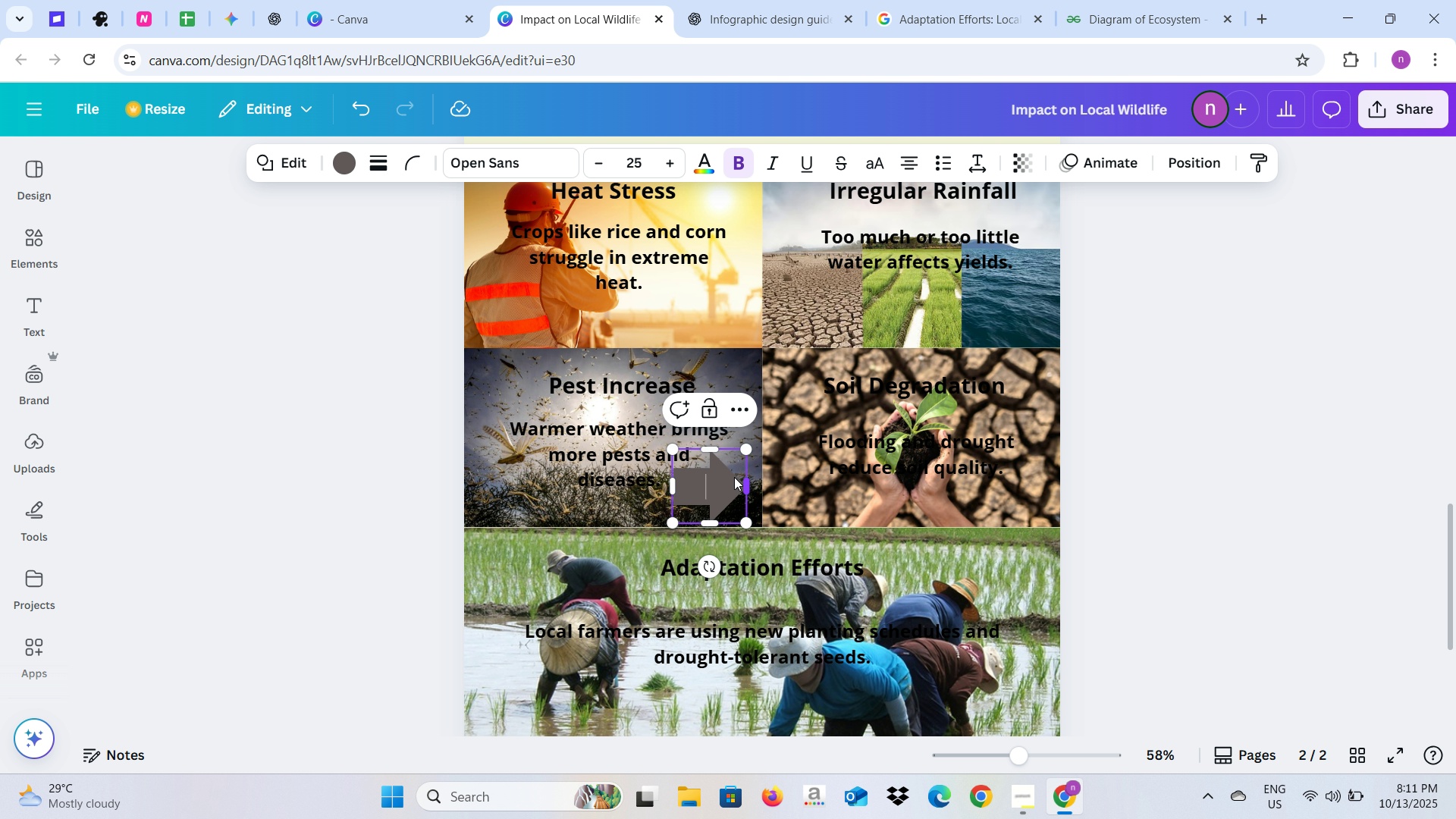 
left_click_drag(start_coordinate=[733, 478], to_coordinate=[625, 697])
 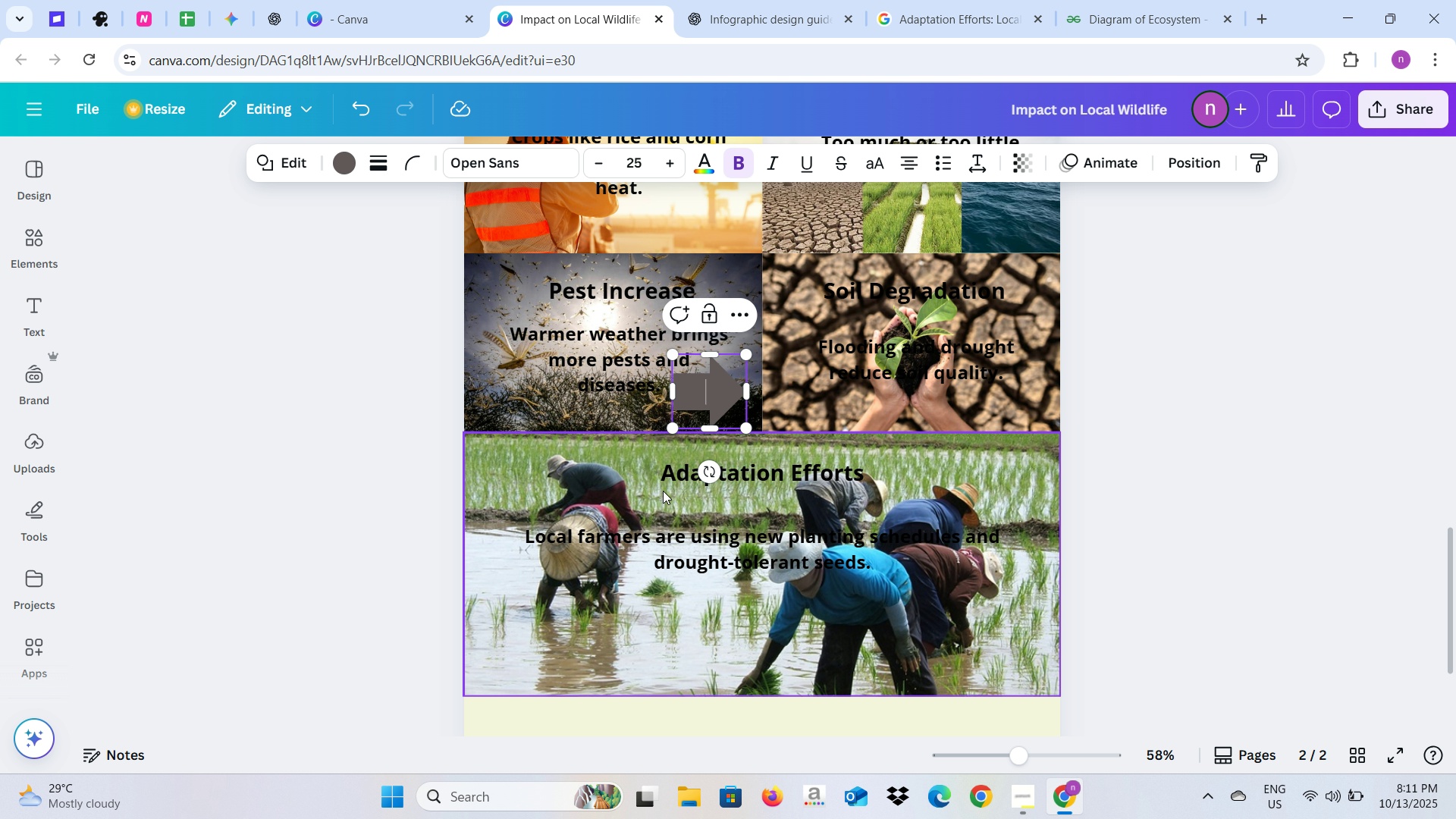 
scroll: coordinate [689, 595], scroll_direction: down, amount: 1.0
 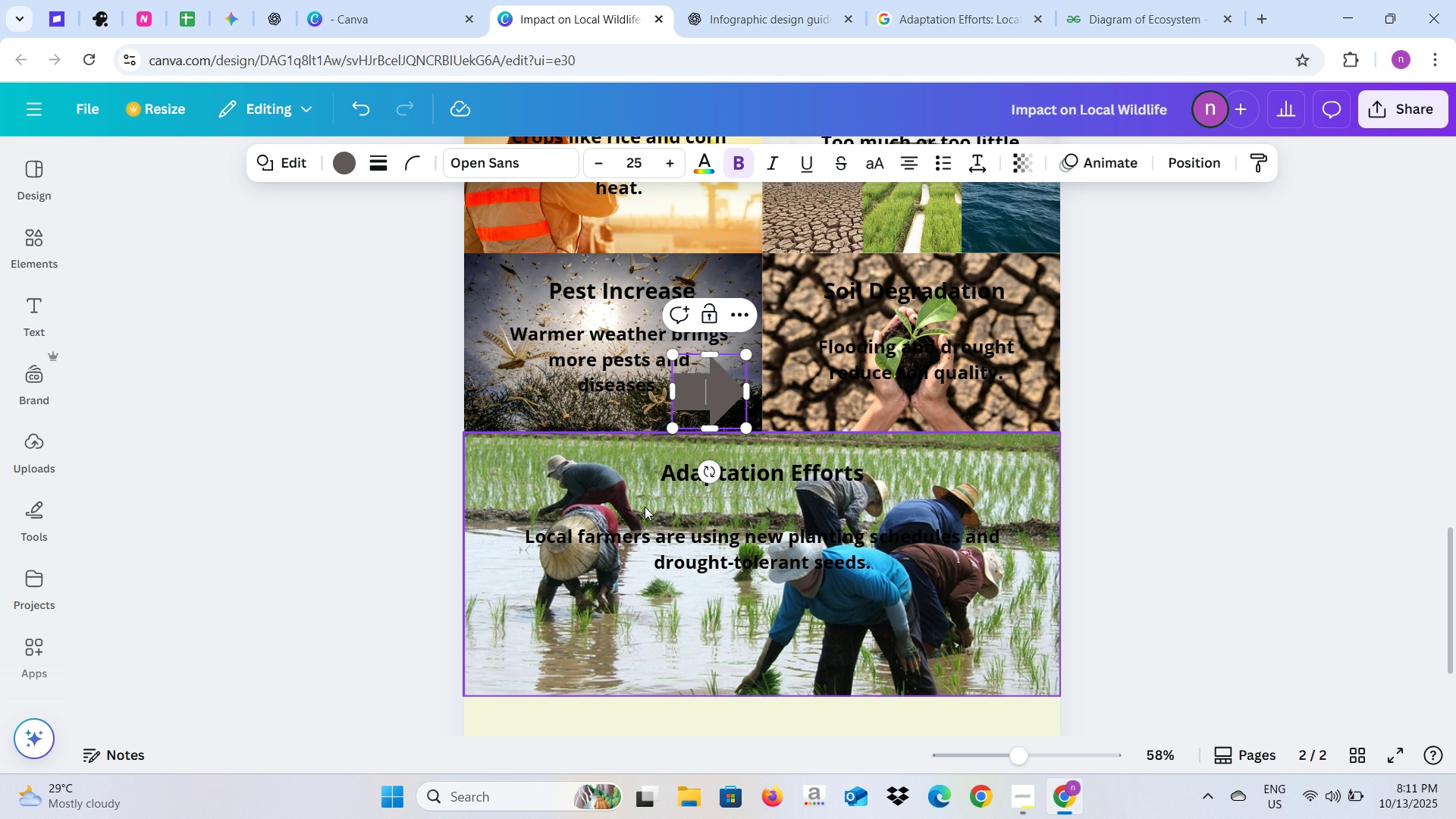 
left_click_drag(start_coordinate=[712, 402], to_coordinate=[635, 596])
 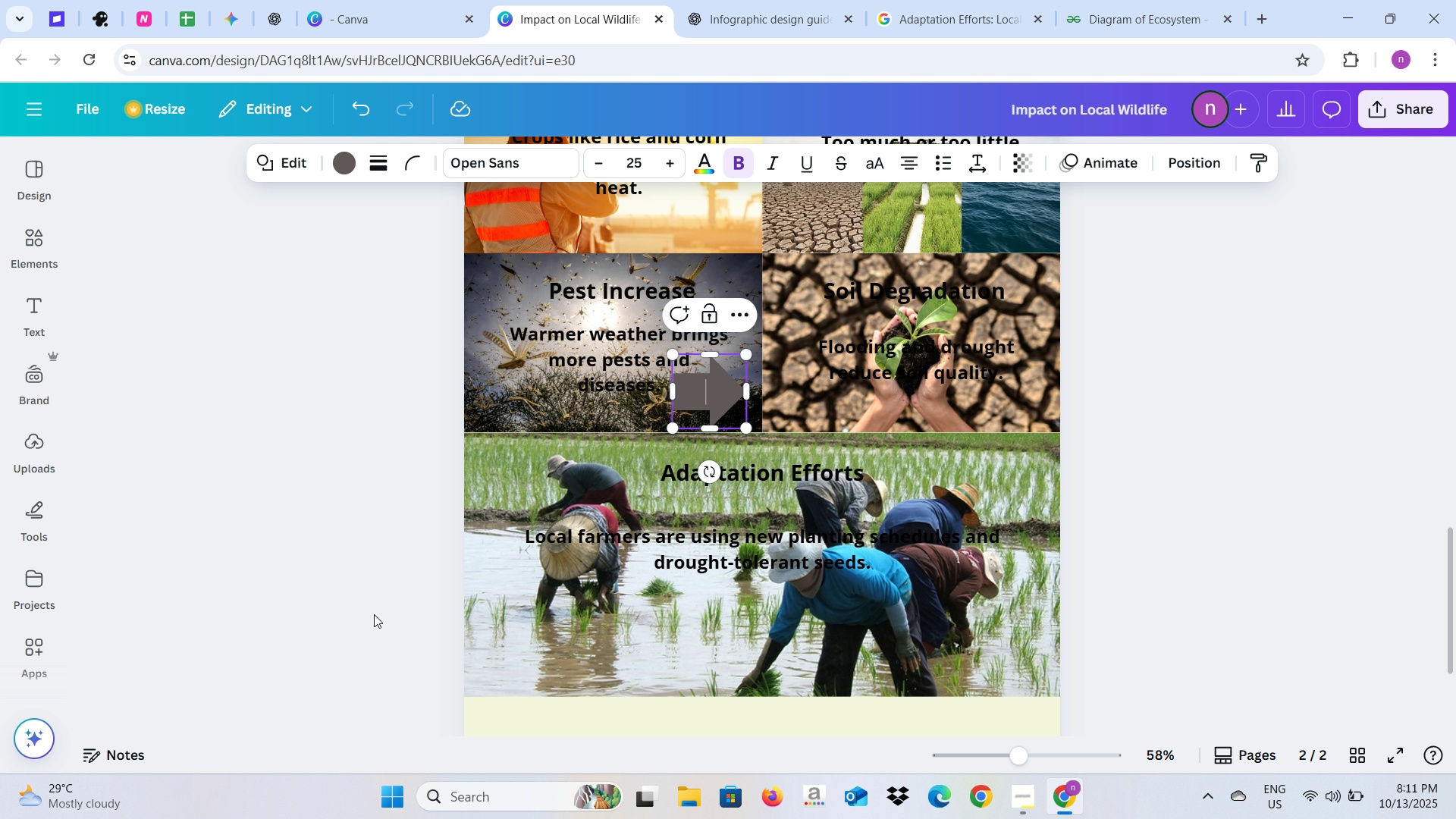 
left_click([374, 614])
 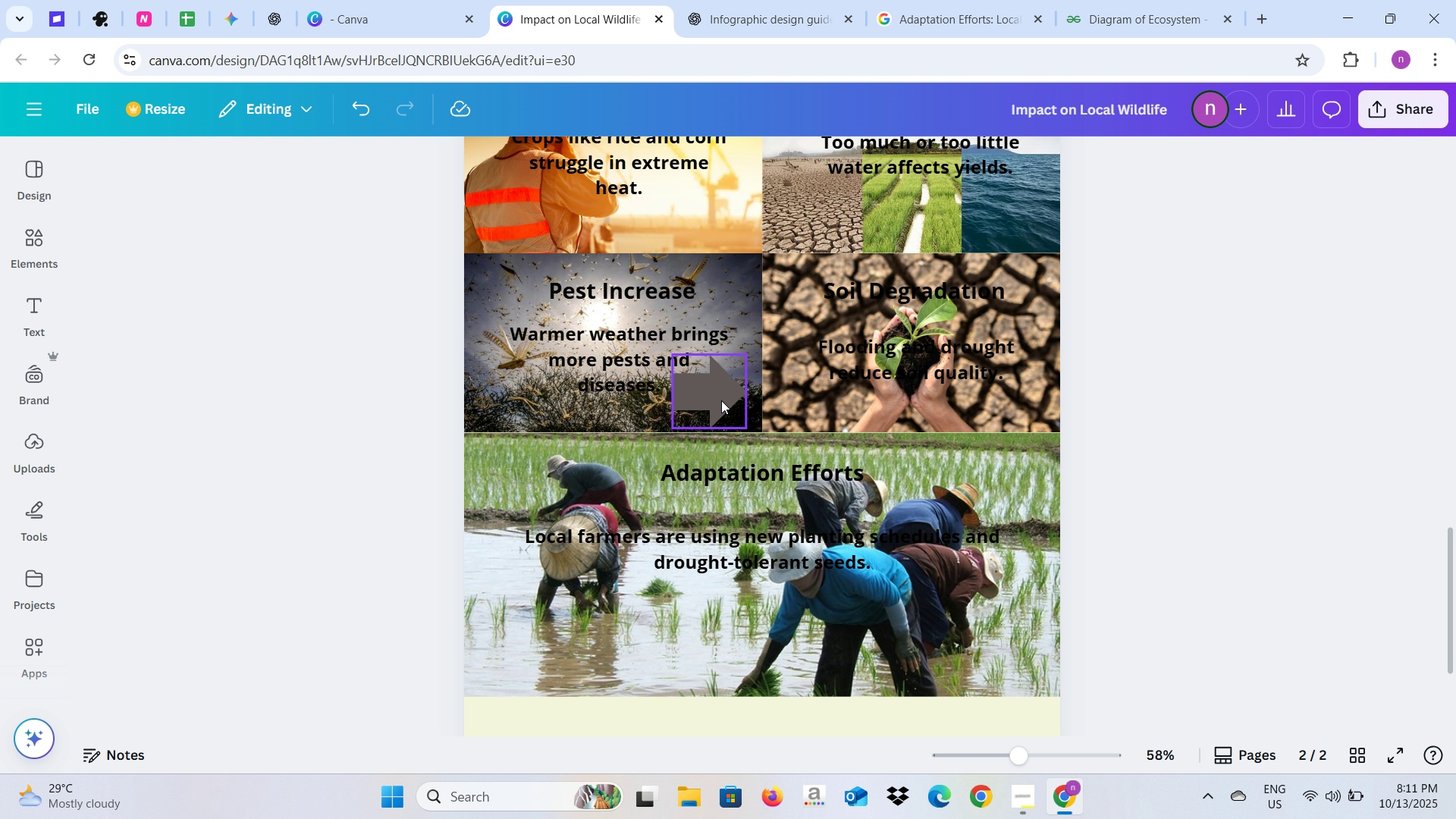 
left_click([721, 400])
 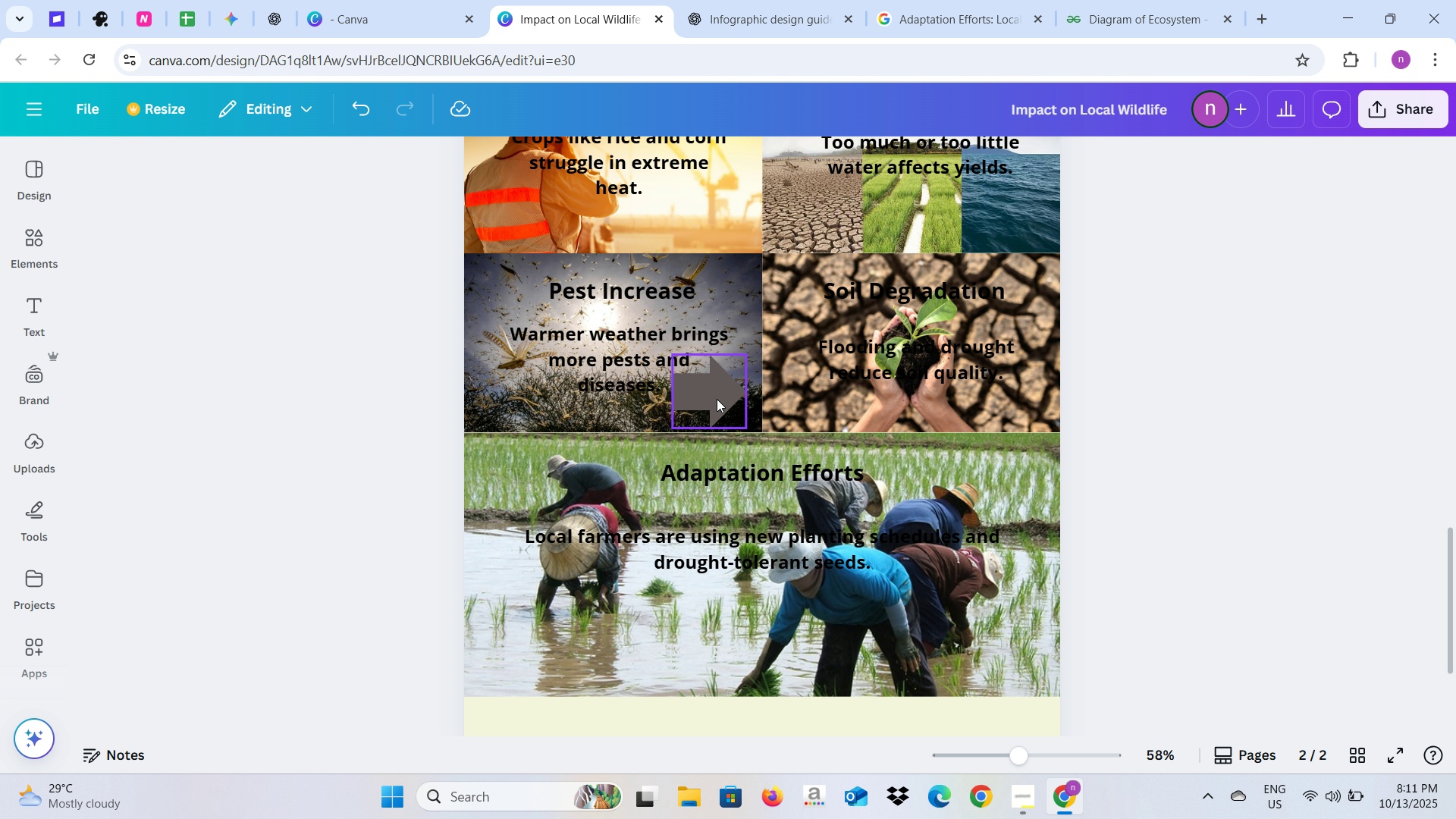 
left_click_drag(start_coordinate=[717, 399], to_coordinate=[505, 610])
 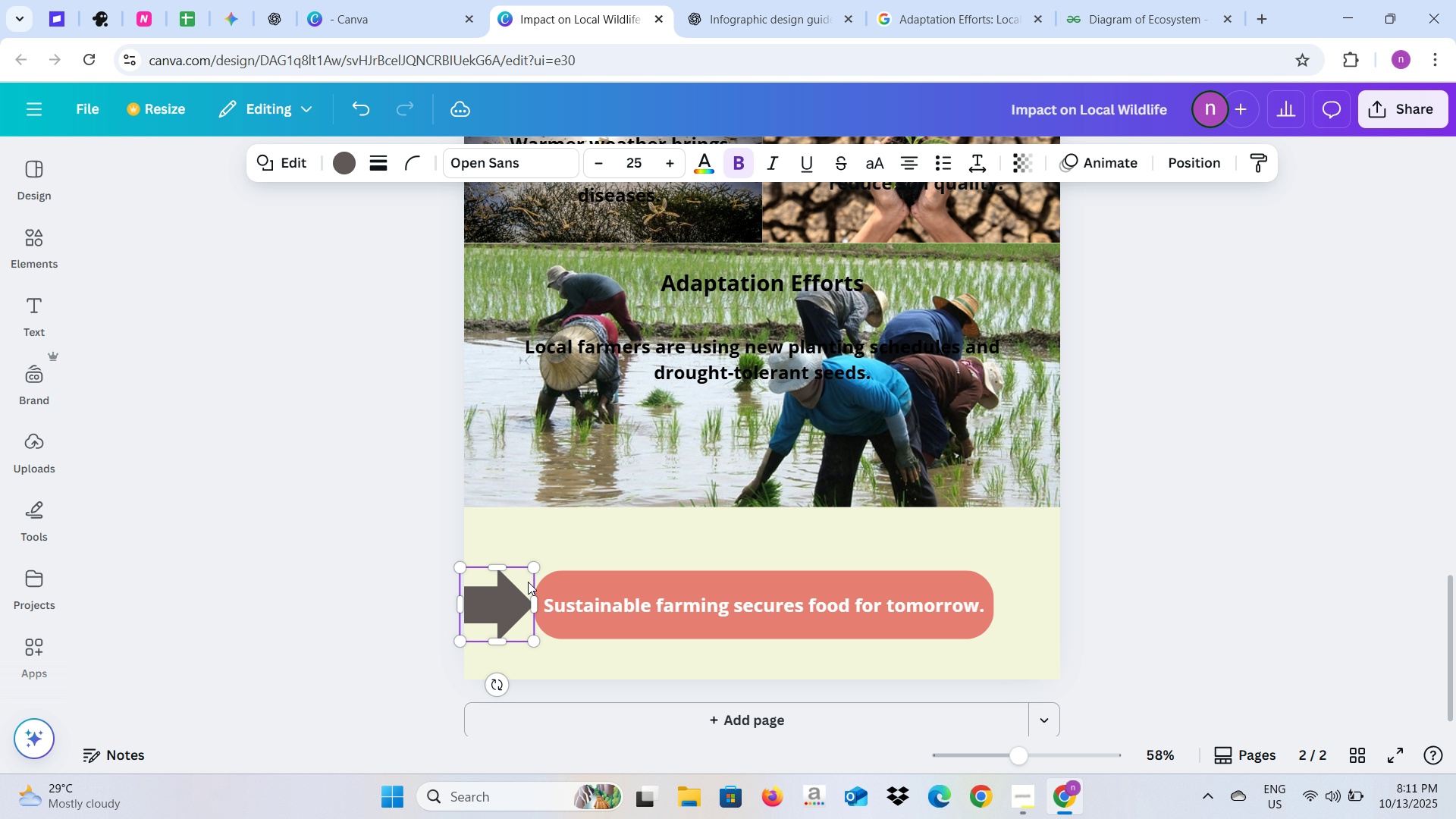 
scroll: coordinate [657, 599], scroll_direction: down, amount: 2.0
 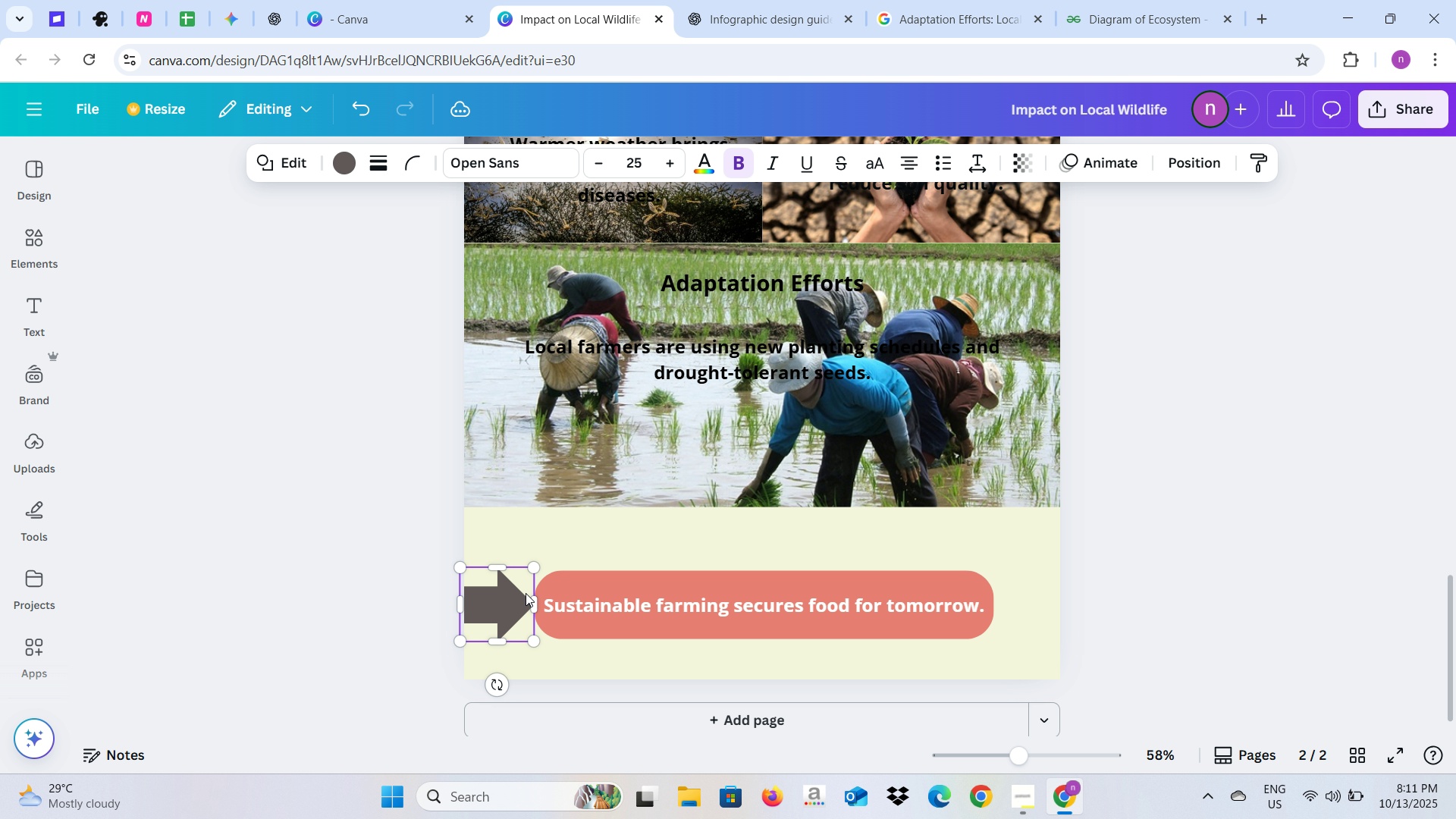 
left_click_drag(start_coordinate=[530, 570], to_coordinate=[510, 597])
 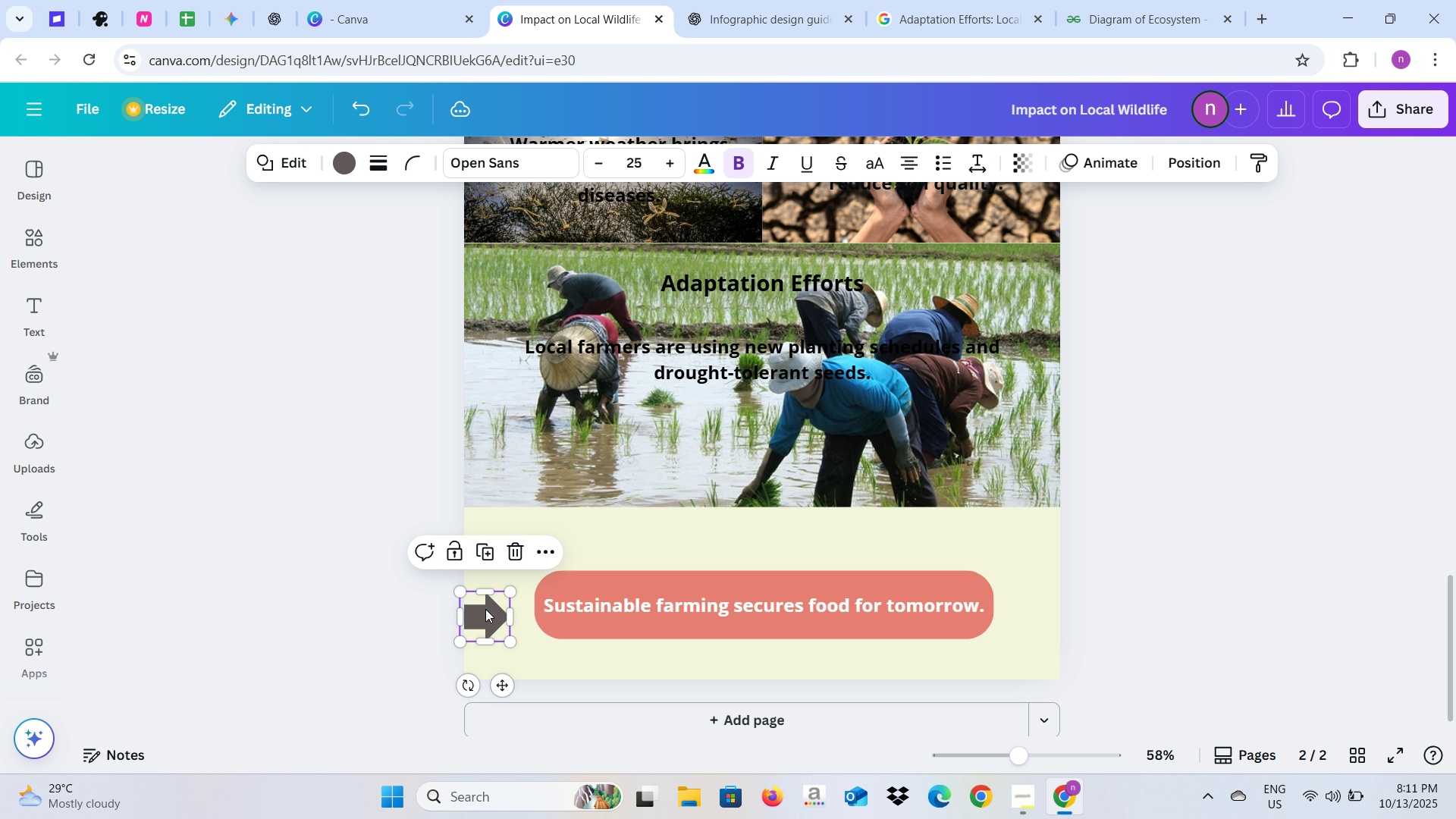 
left_click_drag(start_coordinate=[485, 610], to_coordinate=[499, 598])
 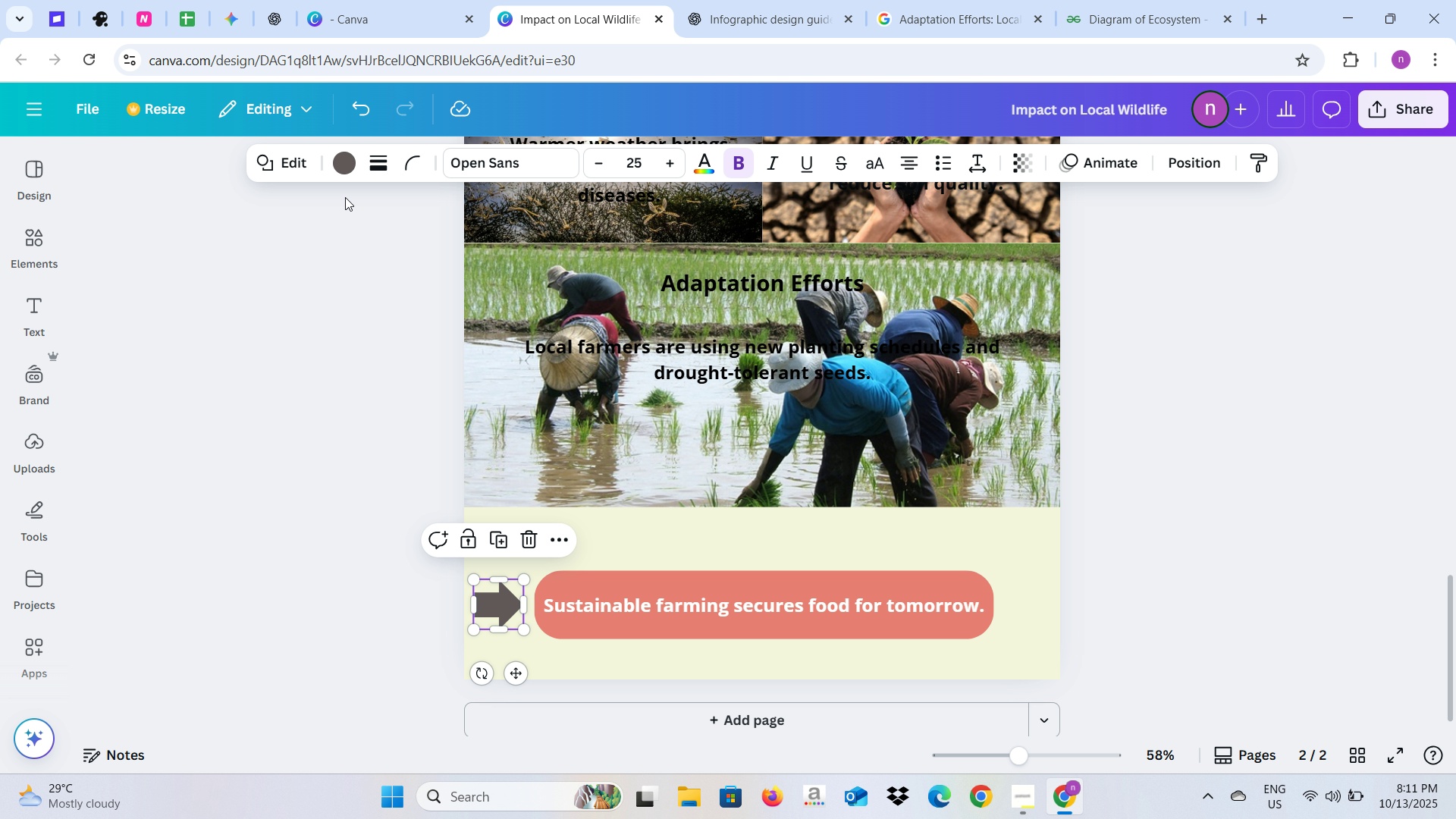 
left_click([345, 163])
 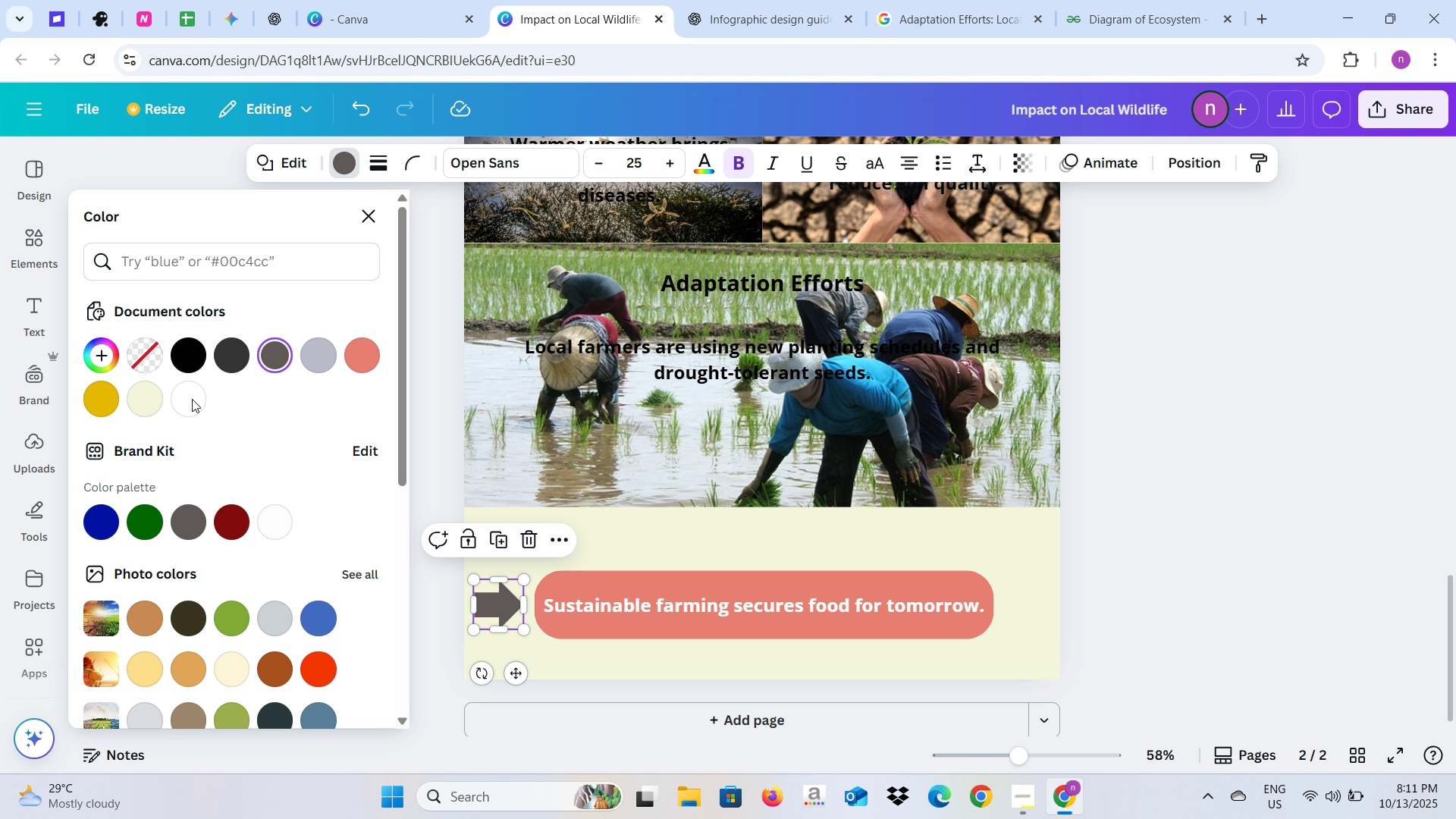 
left_click([99, 392])
 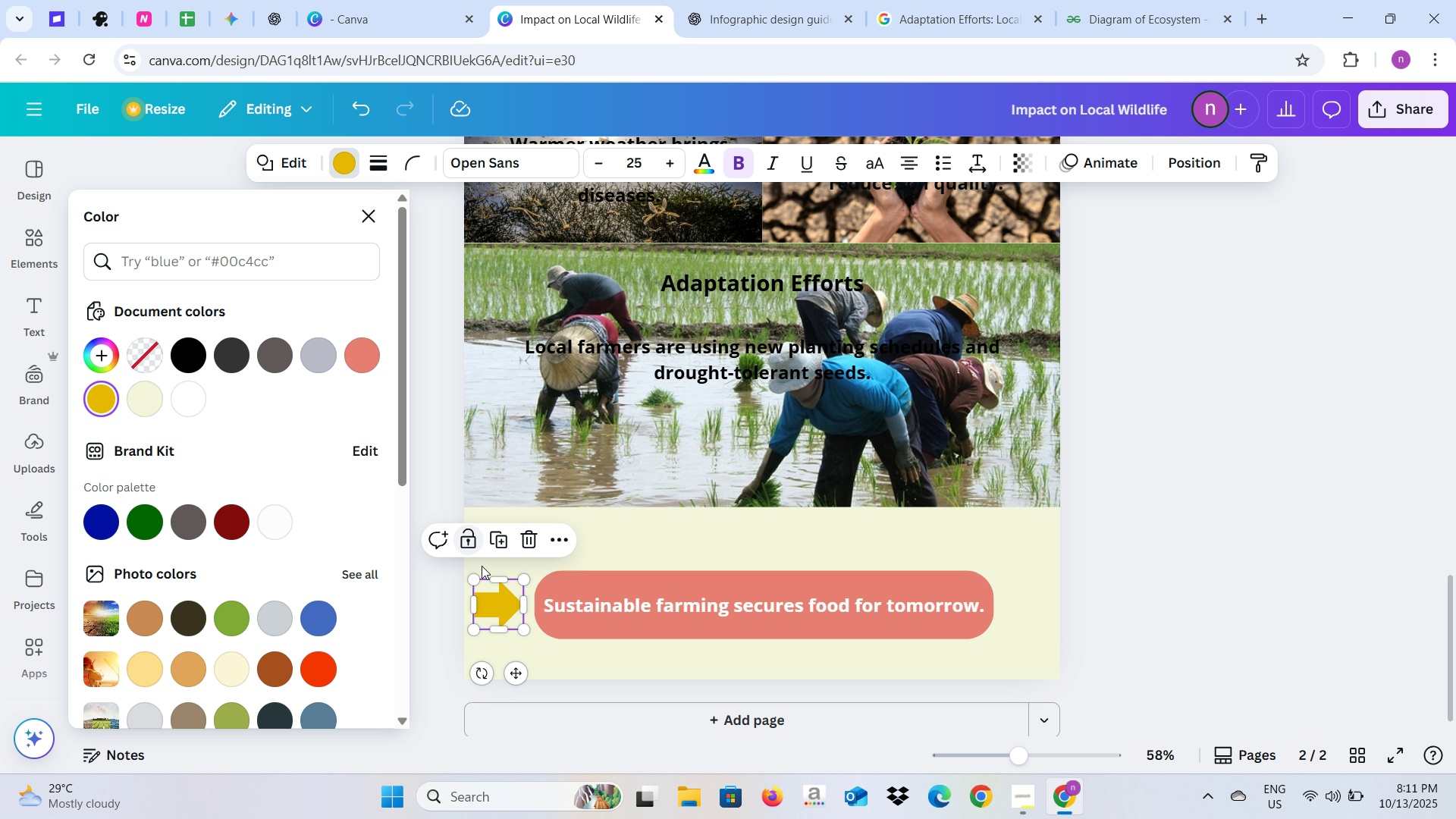 
left_click([489, 541])
 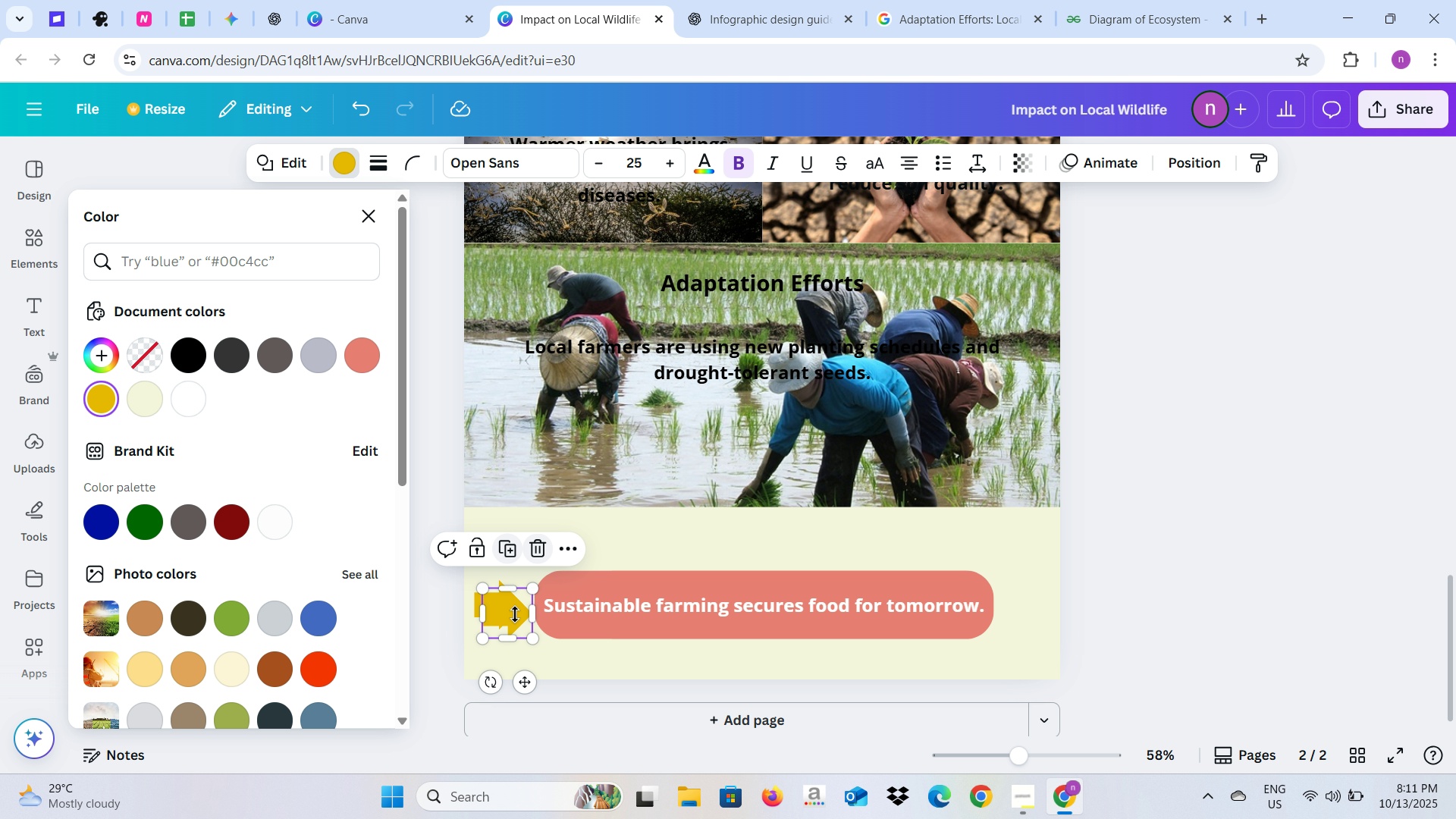 
left_click_drag(start_coordinate=[513, 621], to_coordinate=[1028, 614])
 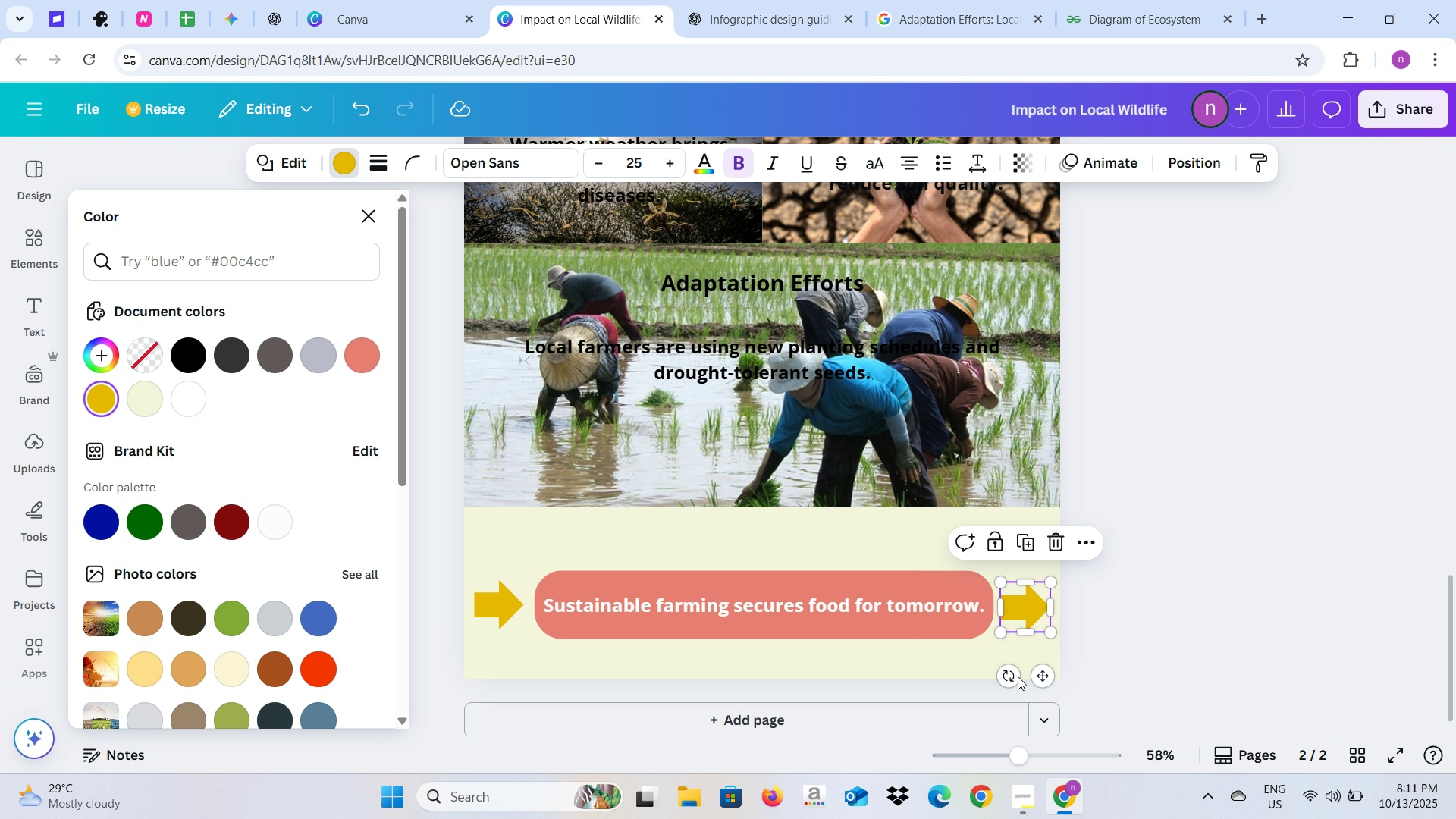 
left_click_drag(start_coordinate=[1014, 676], to_coordinate=[1026, 589])
 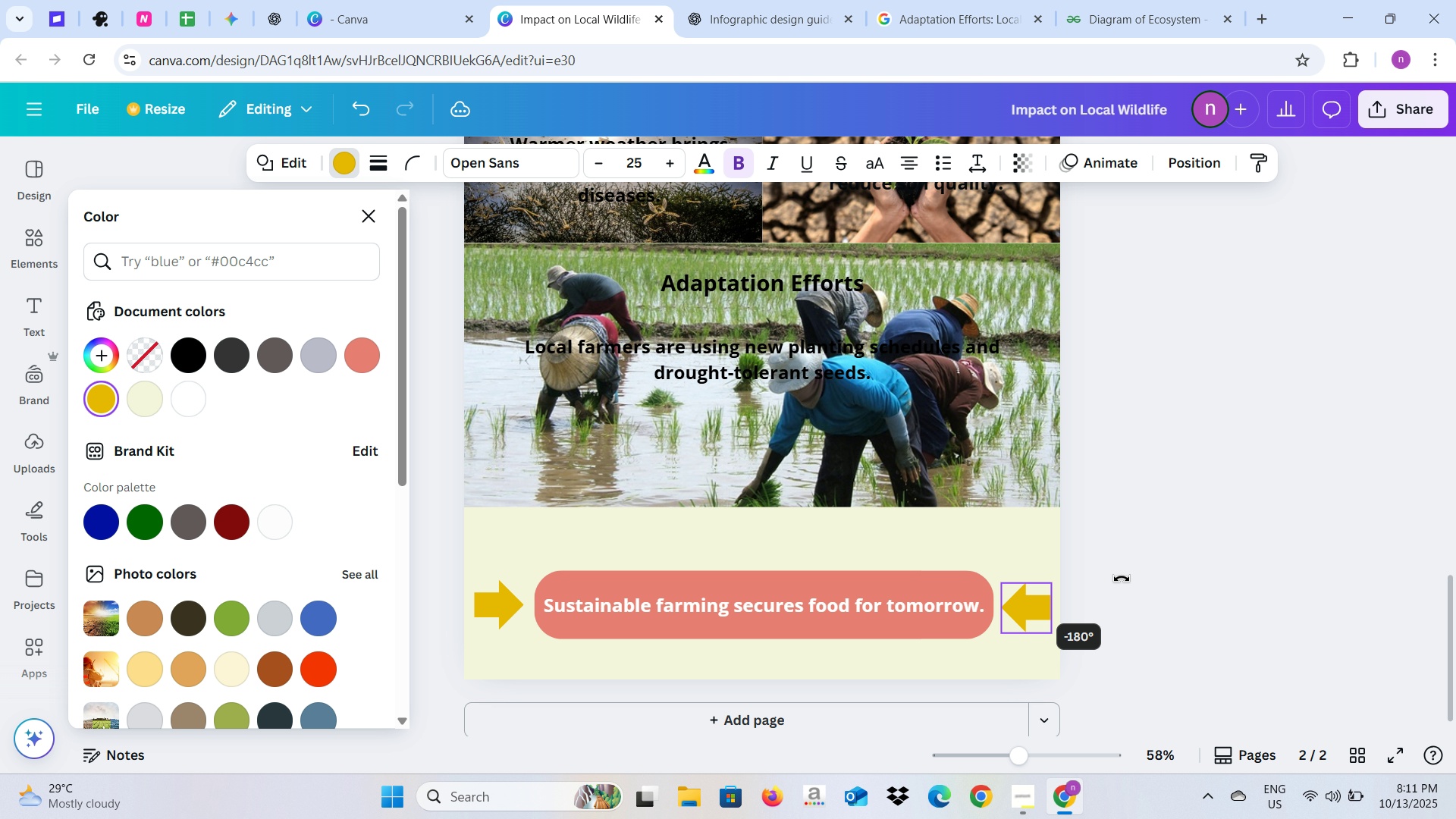 
left_click([1122, 579])
 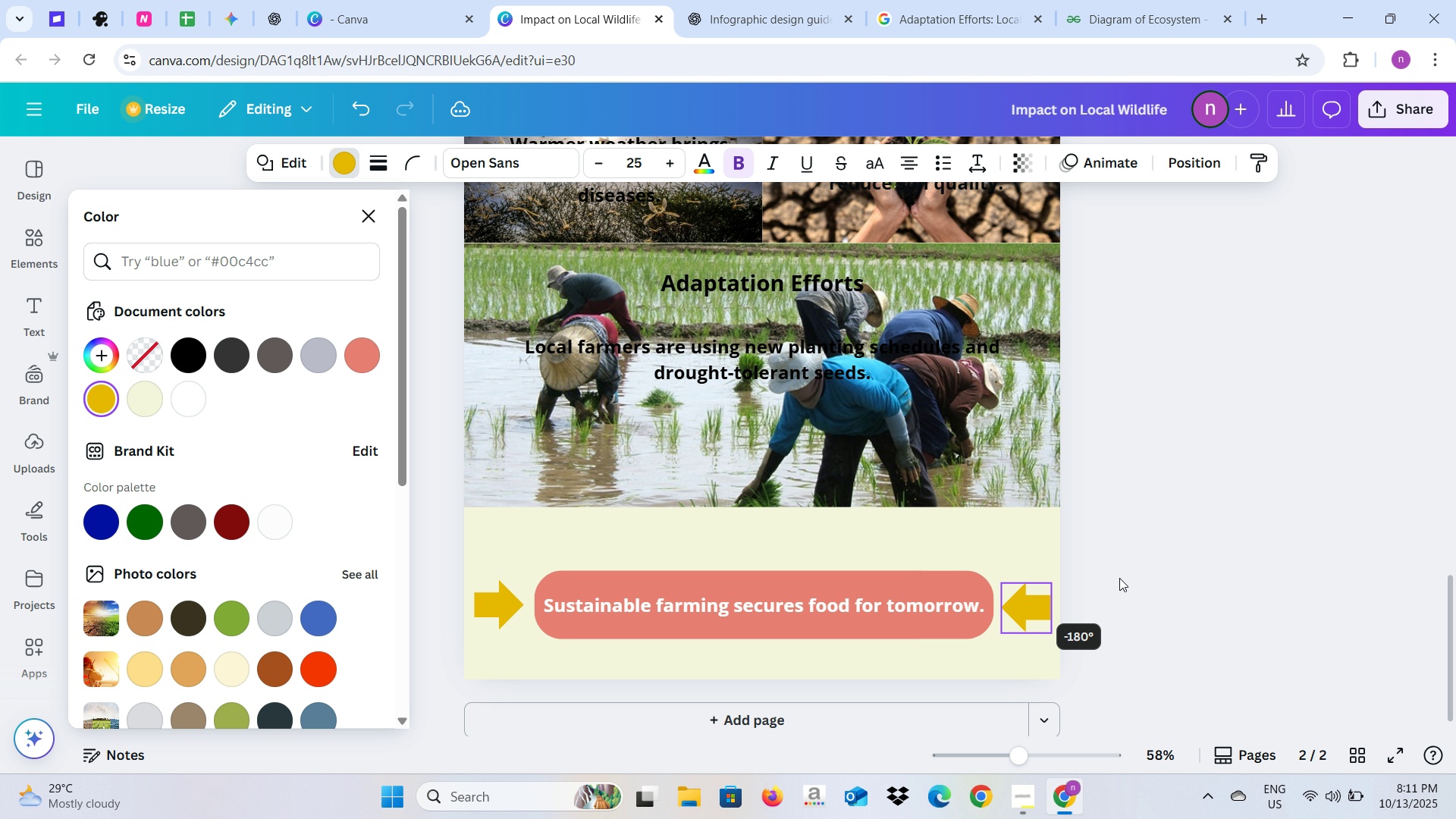 
left_click([1119, 578])
 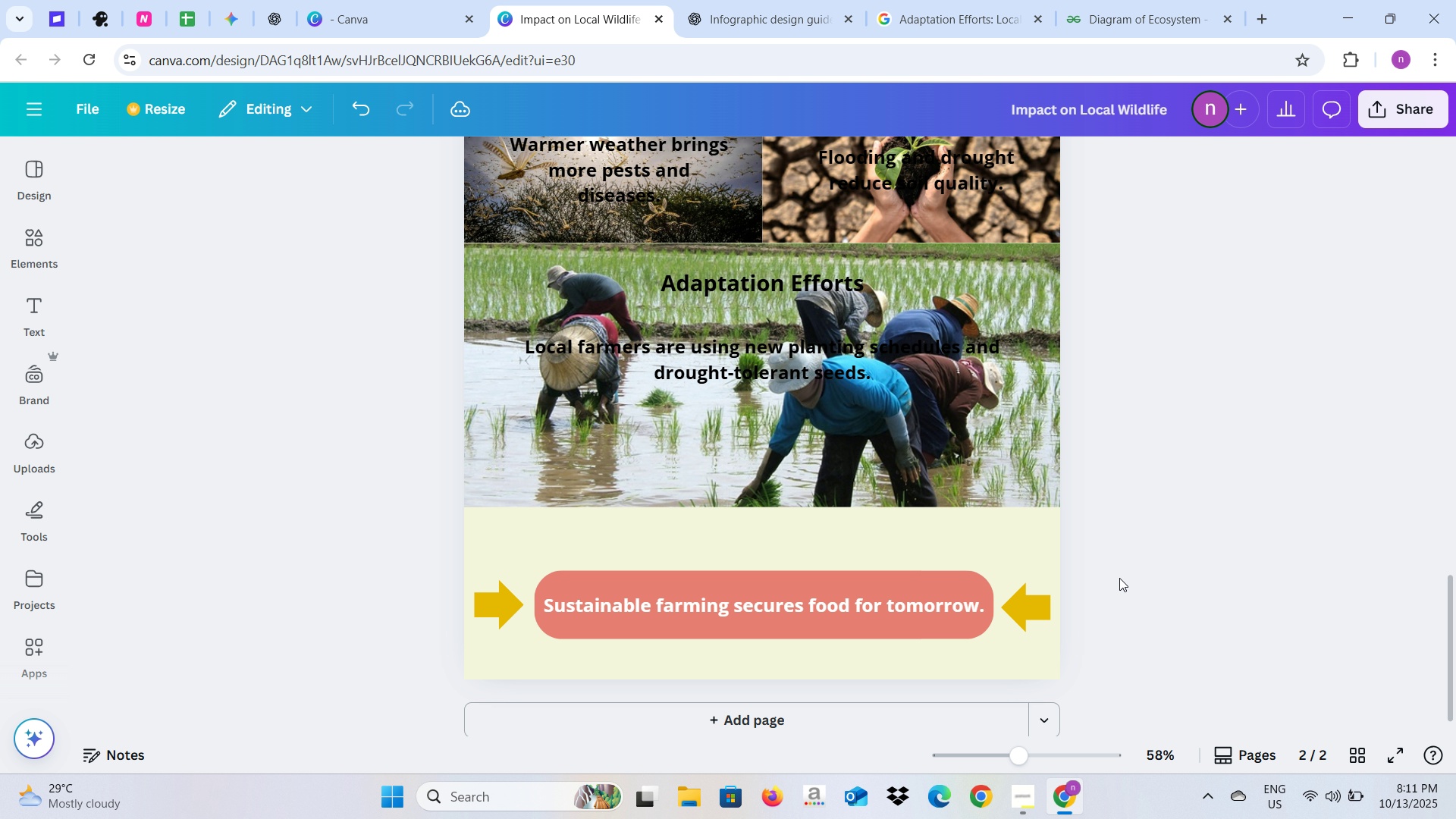 
key(Alt+AltLeft)
 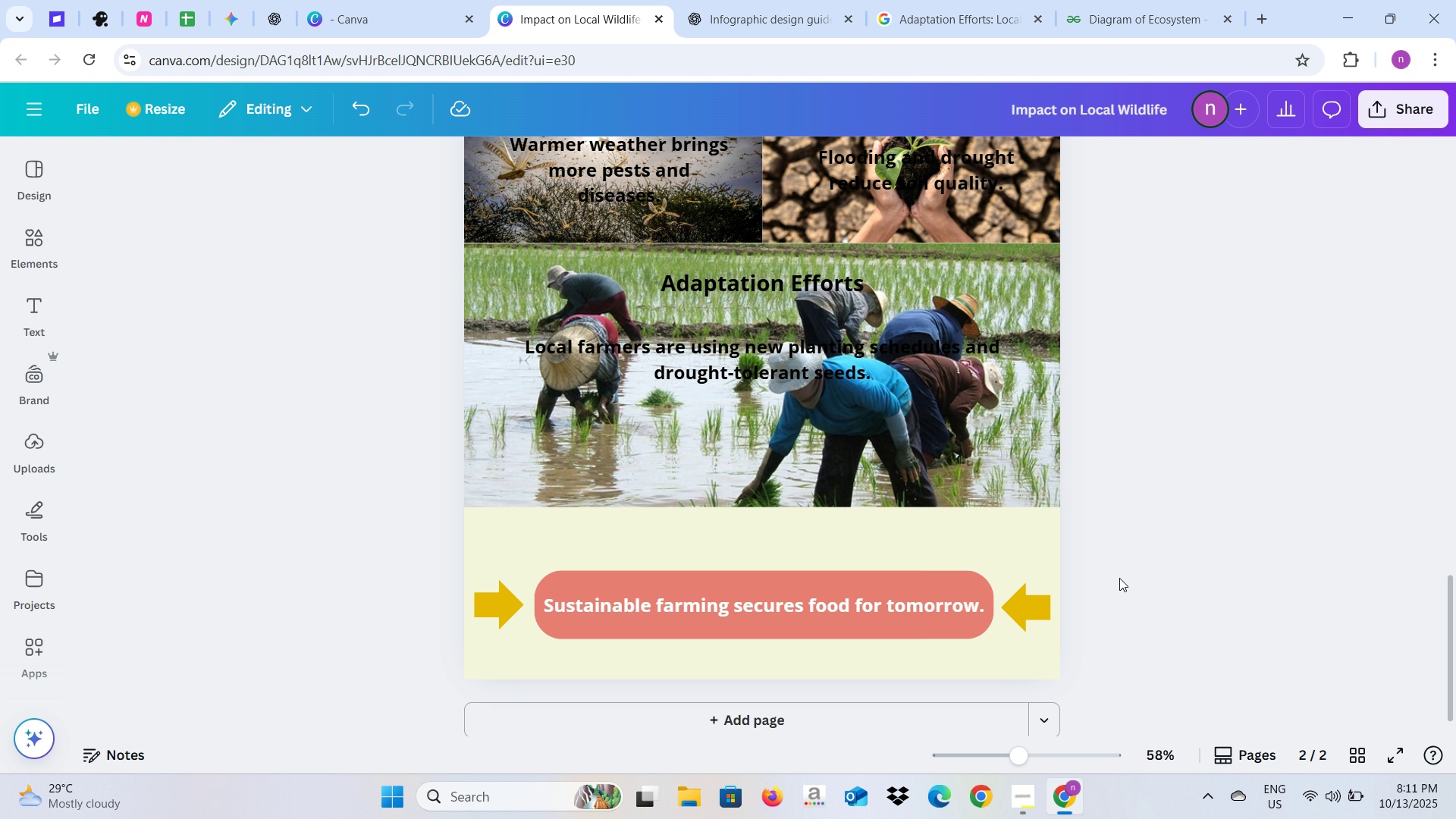 
key(Alt+Tab)
 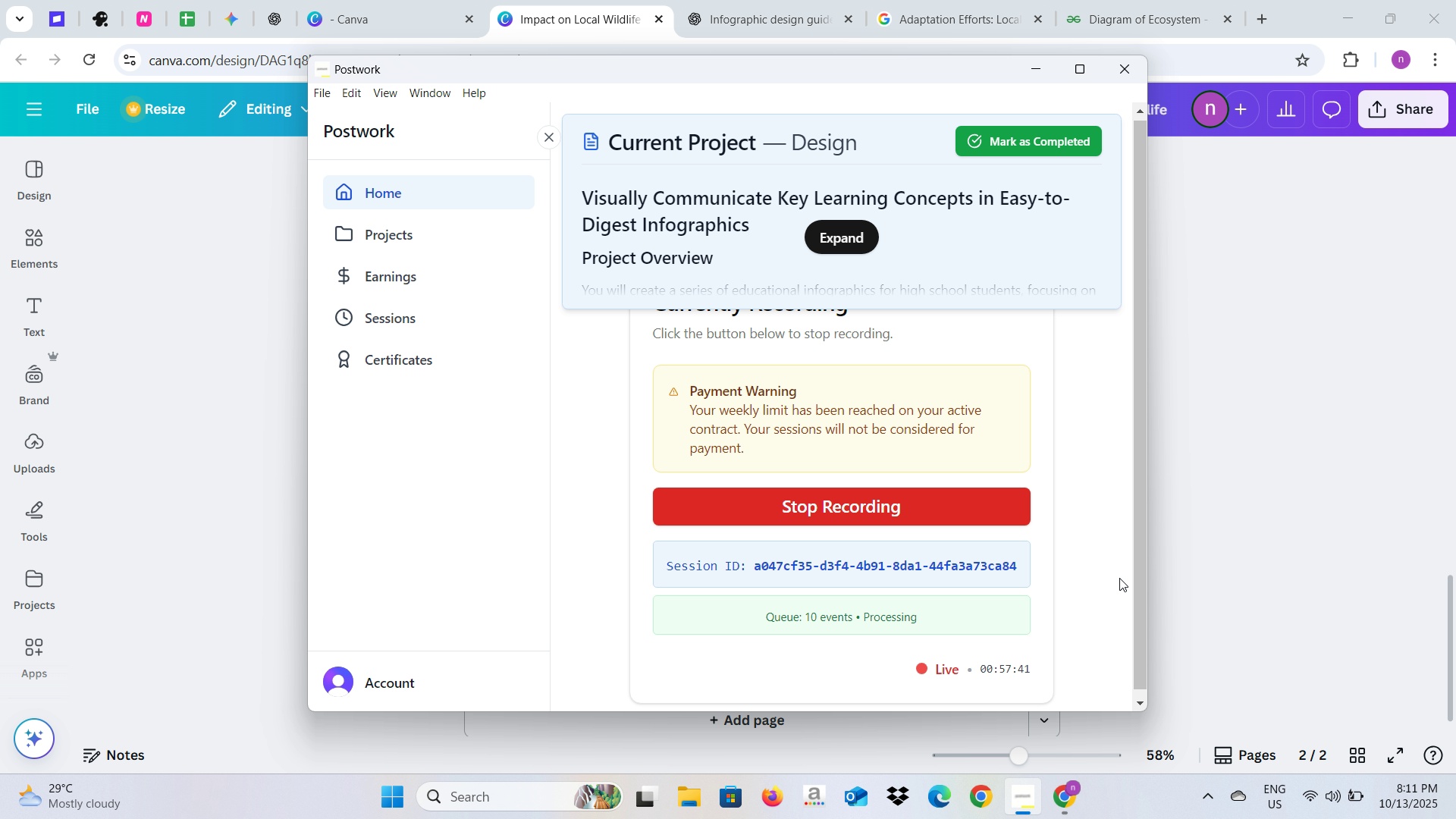 
key(Alt+AltLeft)
 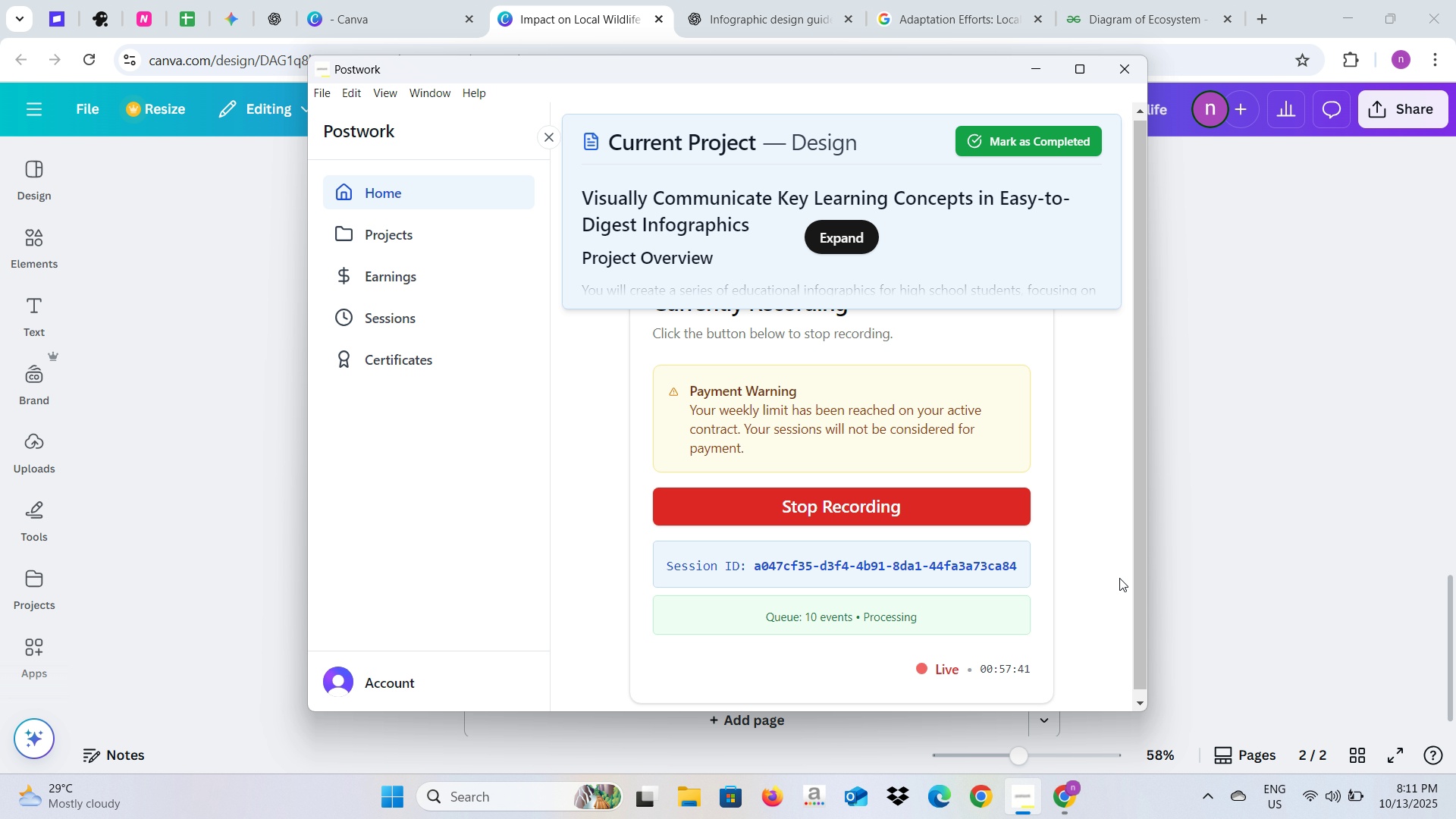 
key(Alt+Tab)
 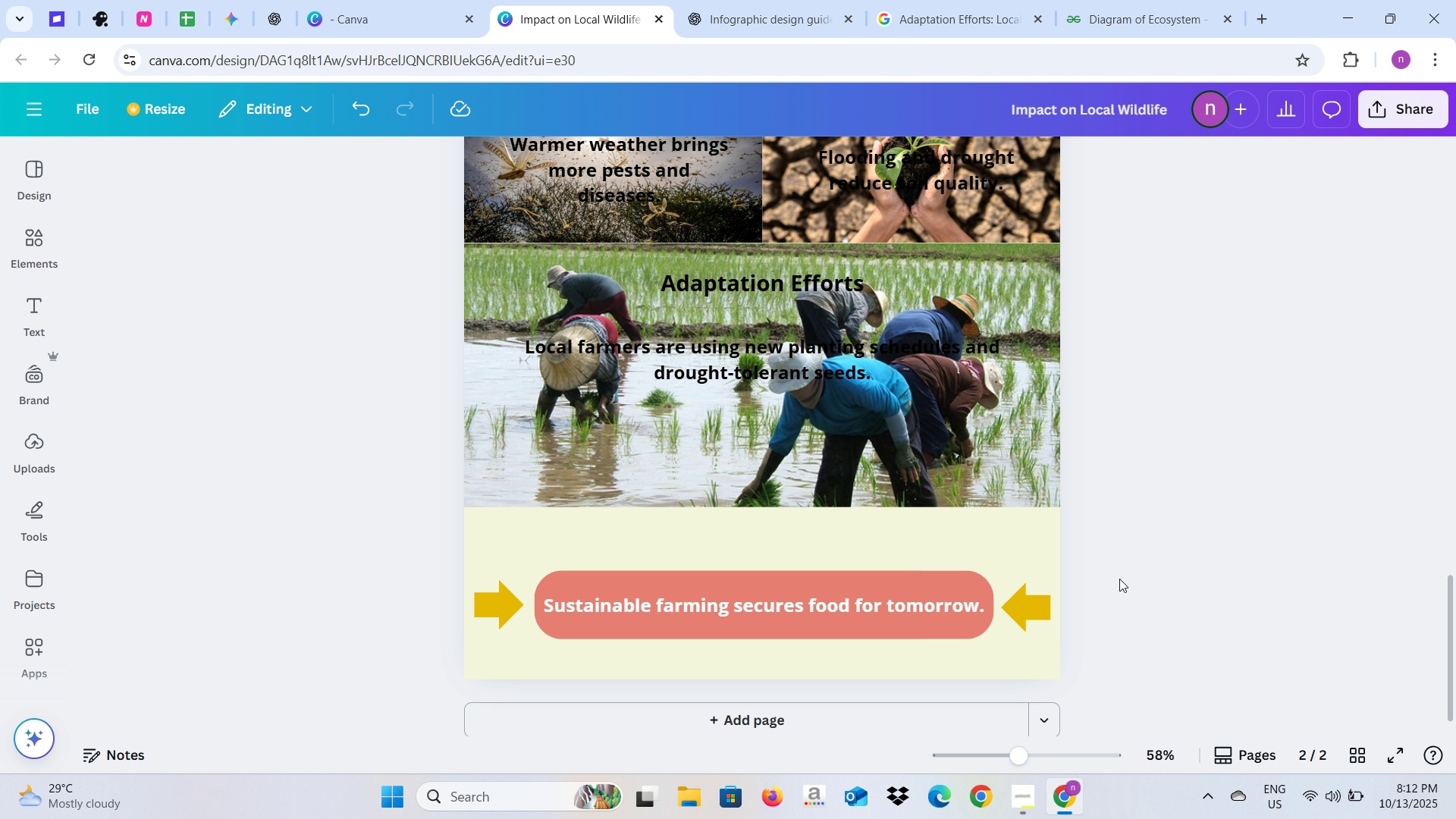 
scroll: coordinate [1119, 579], scroll_direction: down, amount: 3.0
 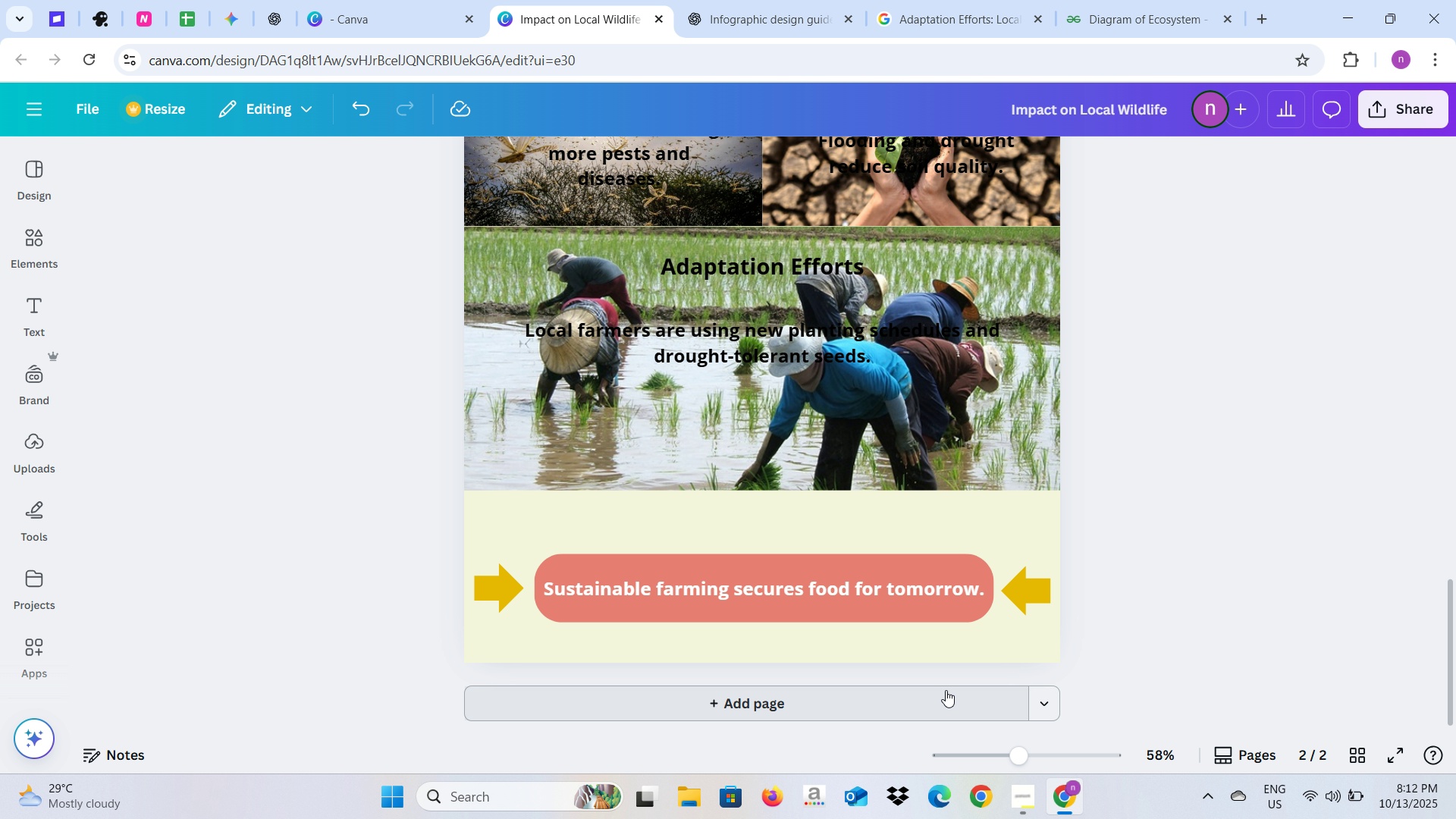 
left_click([946, 690])
 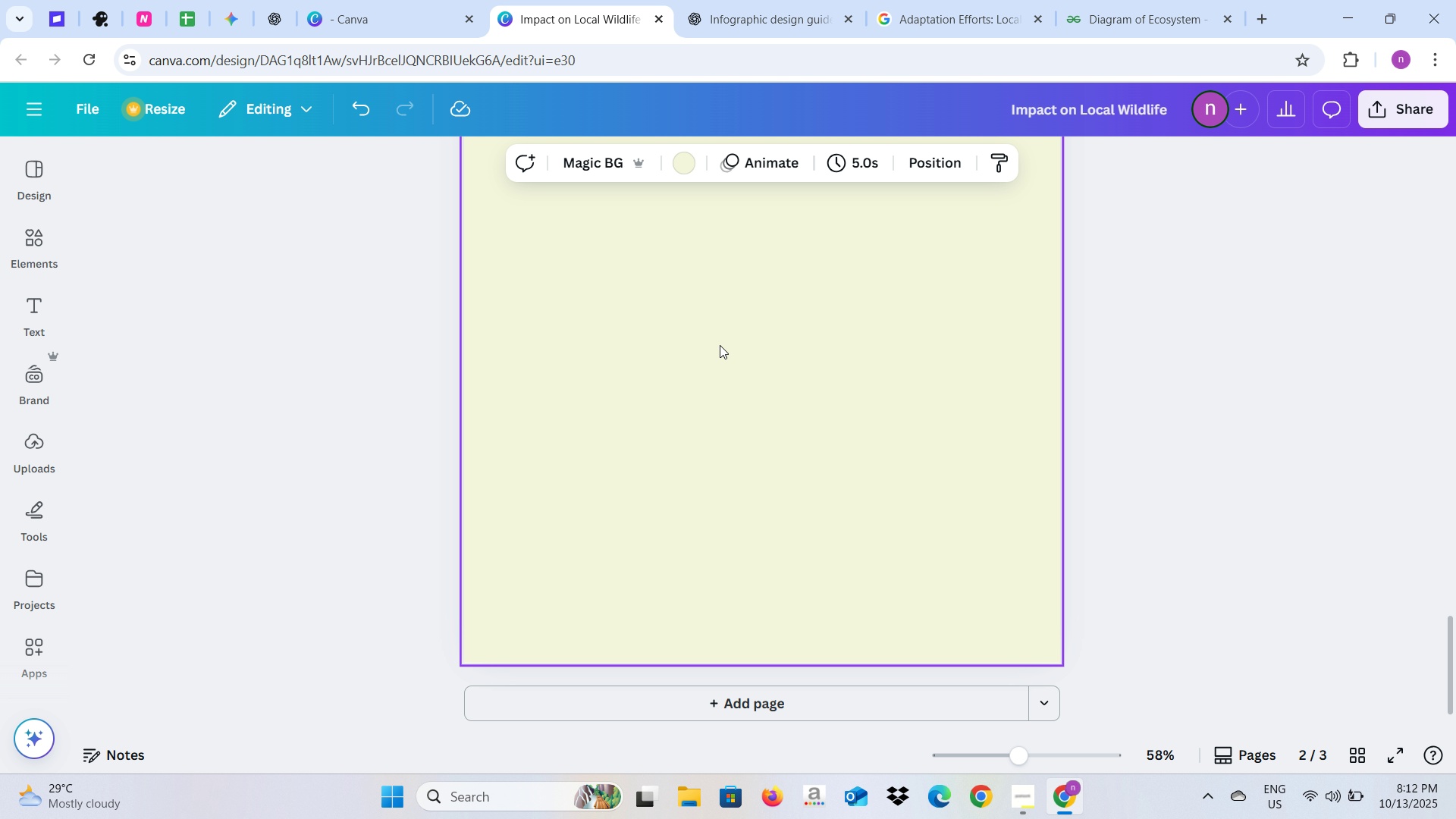 
scroll: coordinate [714, 350], scroll_direction: up, amount: 15.0
 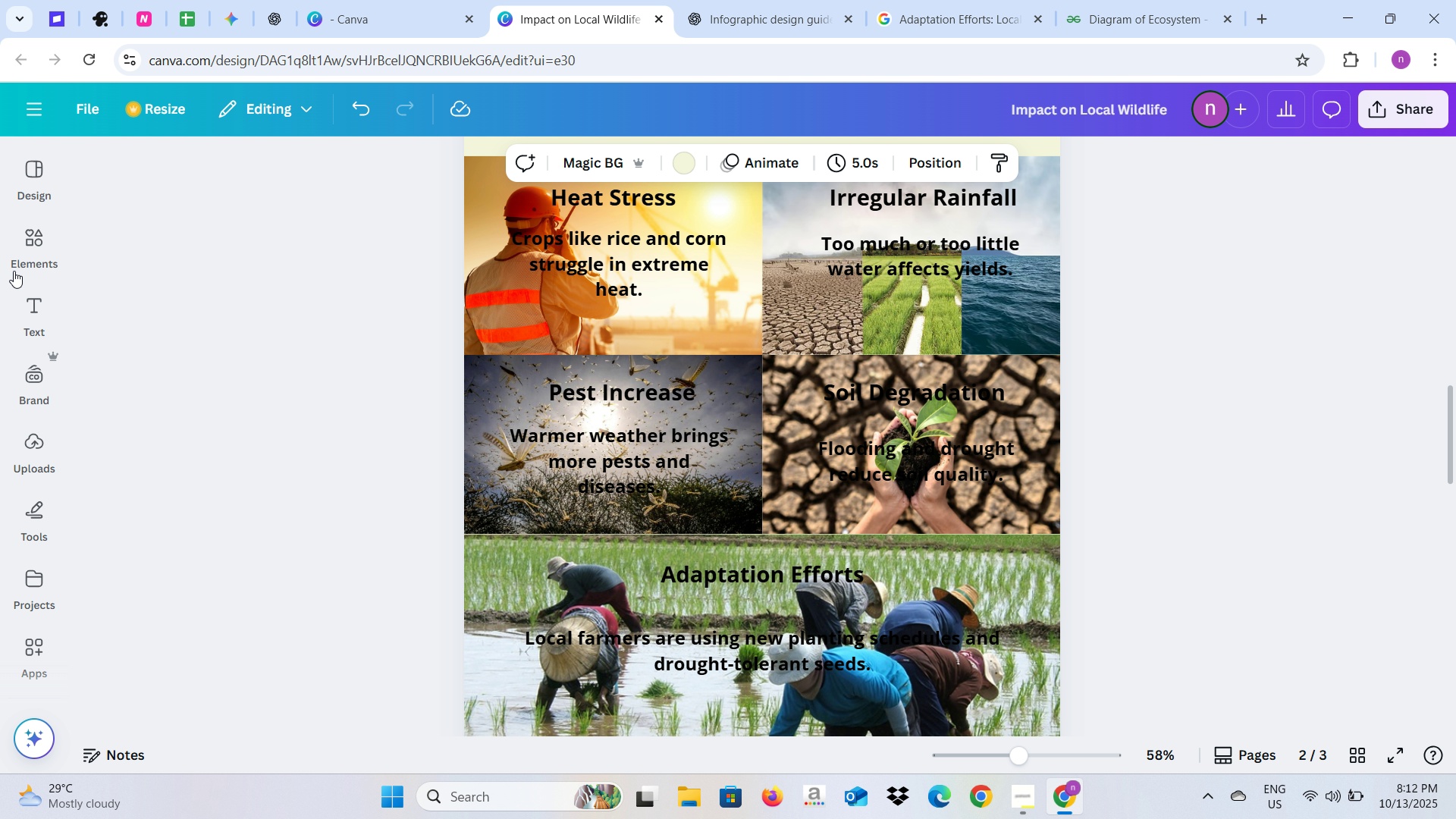 
left_click([17, 241])
 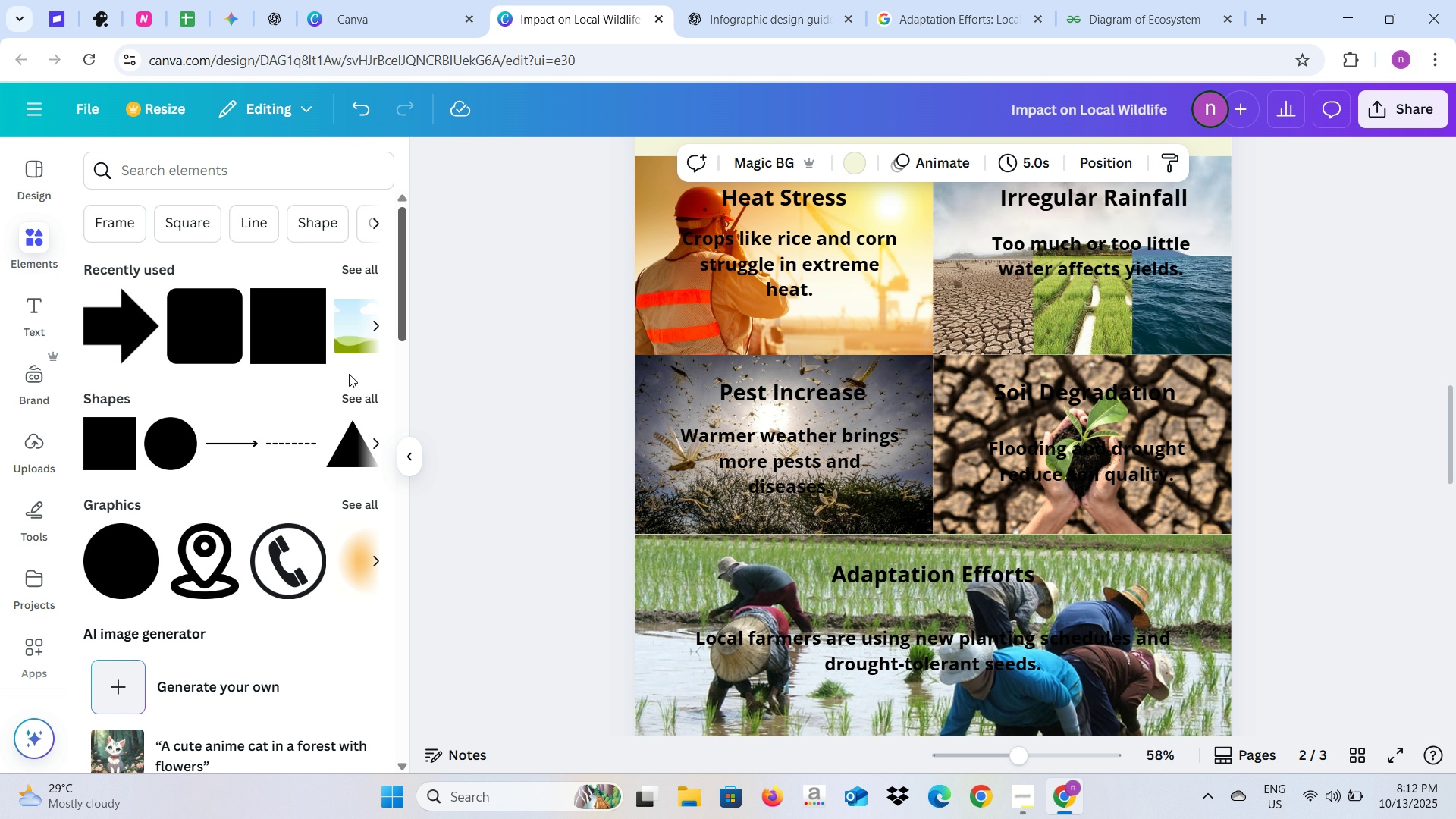 
left_click([275, 357])
 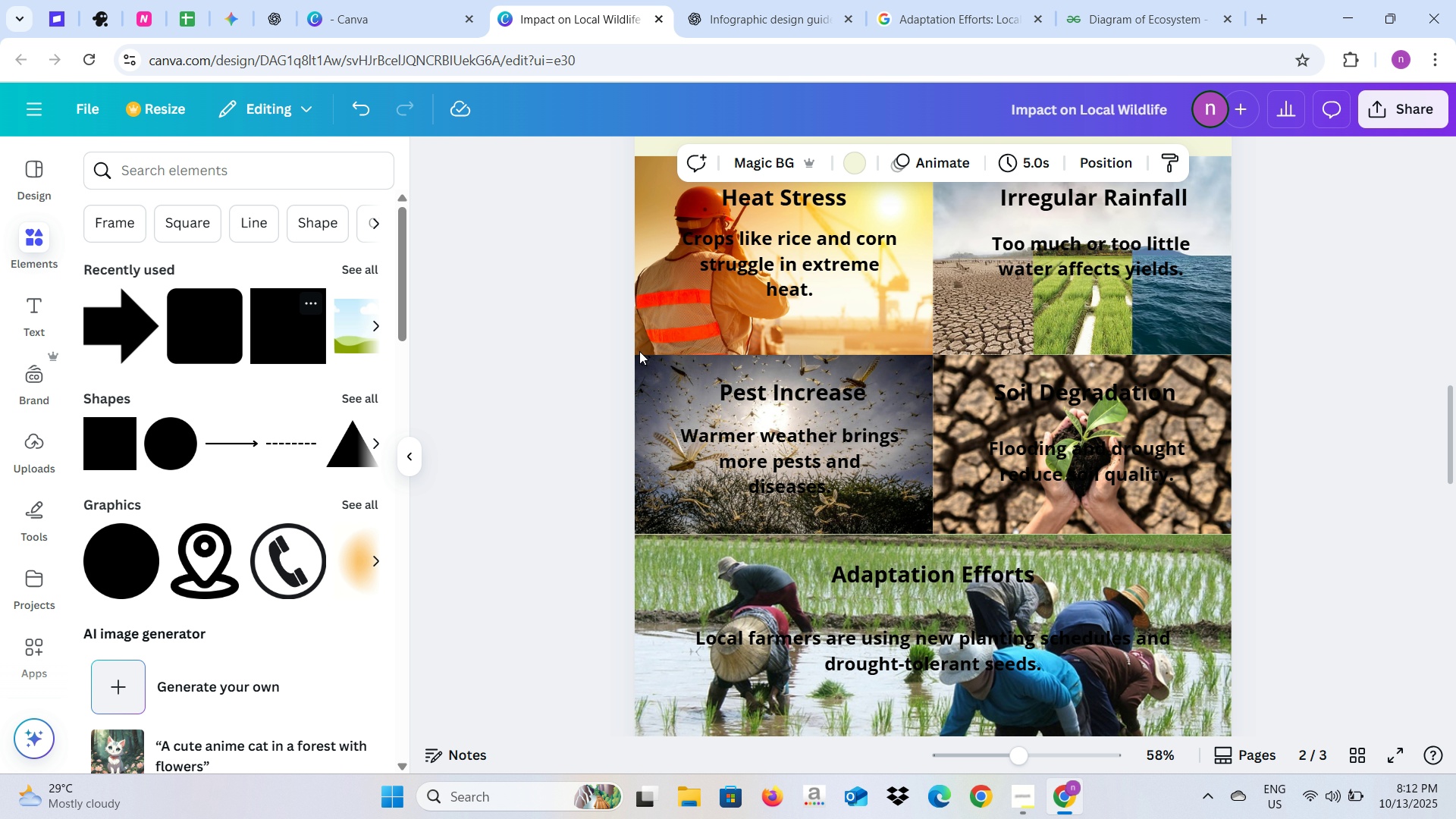 
scroll: coordinate [609, 353], scroll_direction: up, amount: 1.0
 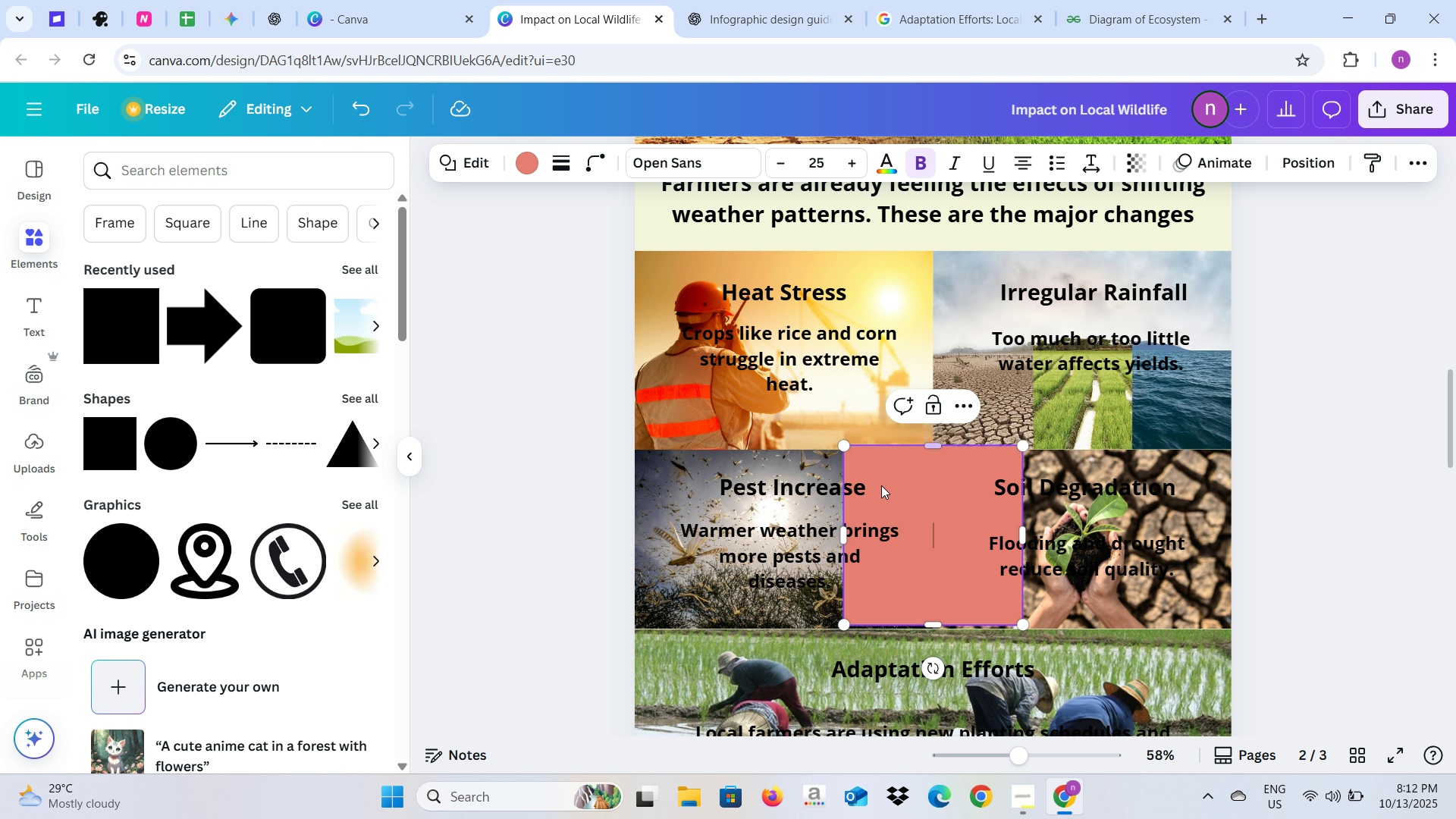 
left_click_drag(start_coordinate=[890, 491], to_coordinate=[681, 296])
 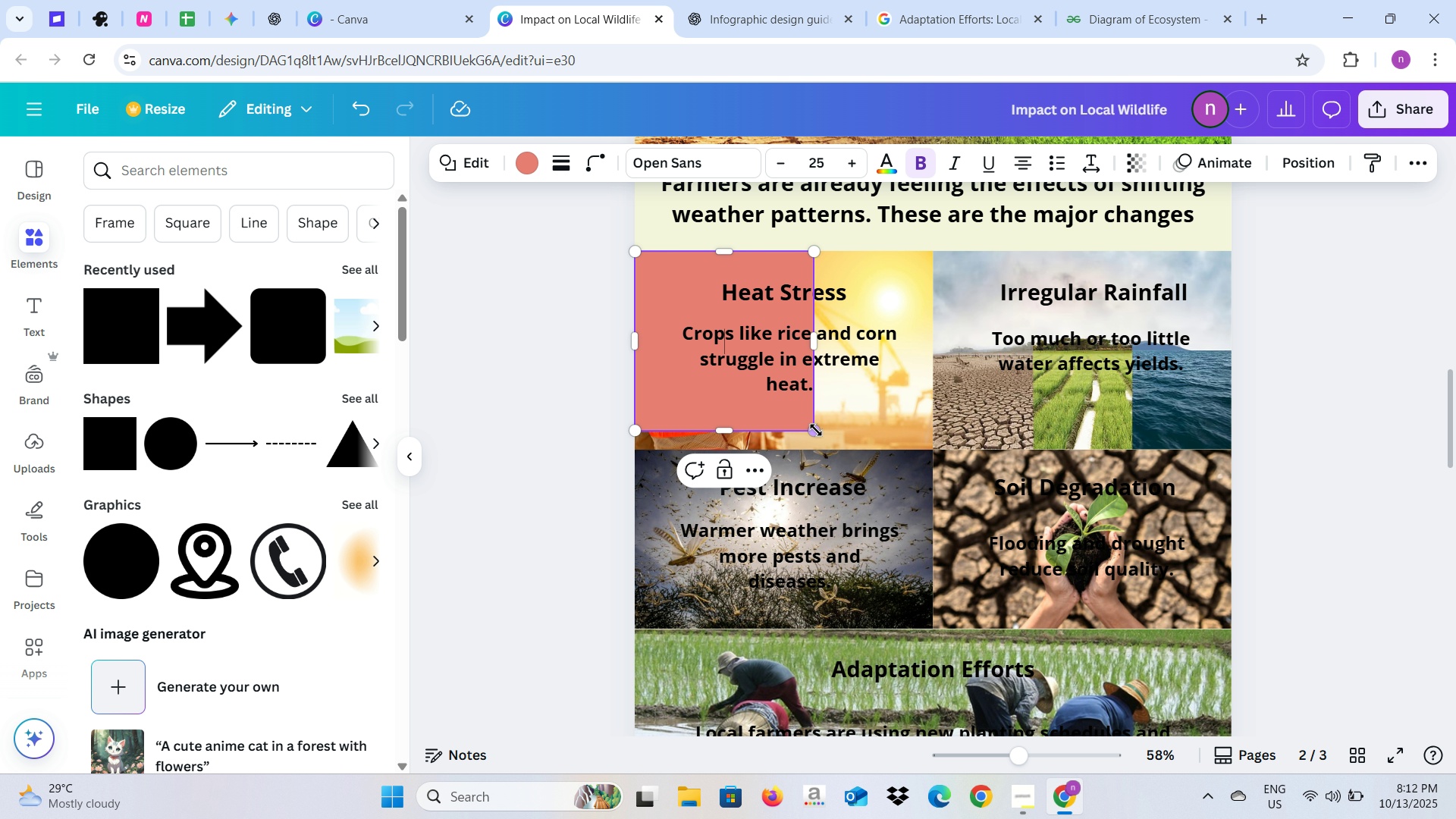 
left_click_drag(start_coordinate=[816, 430], to_coordinate=[1234, 611])
 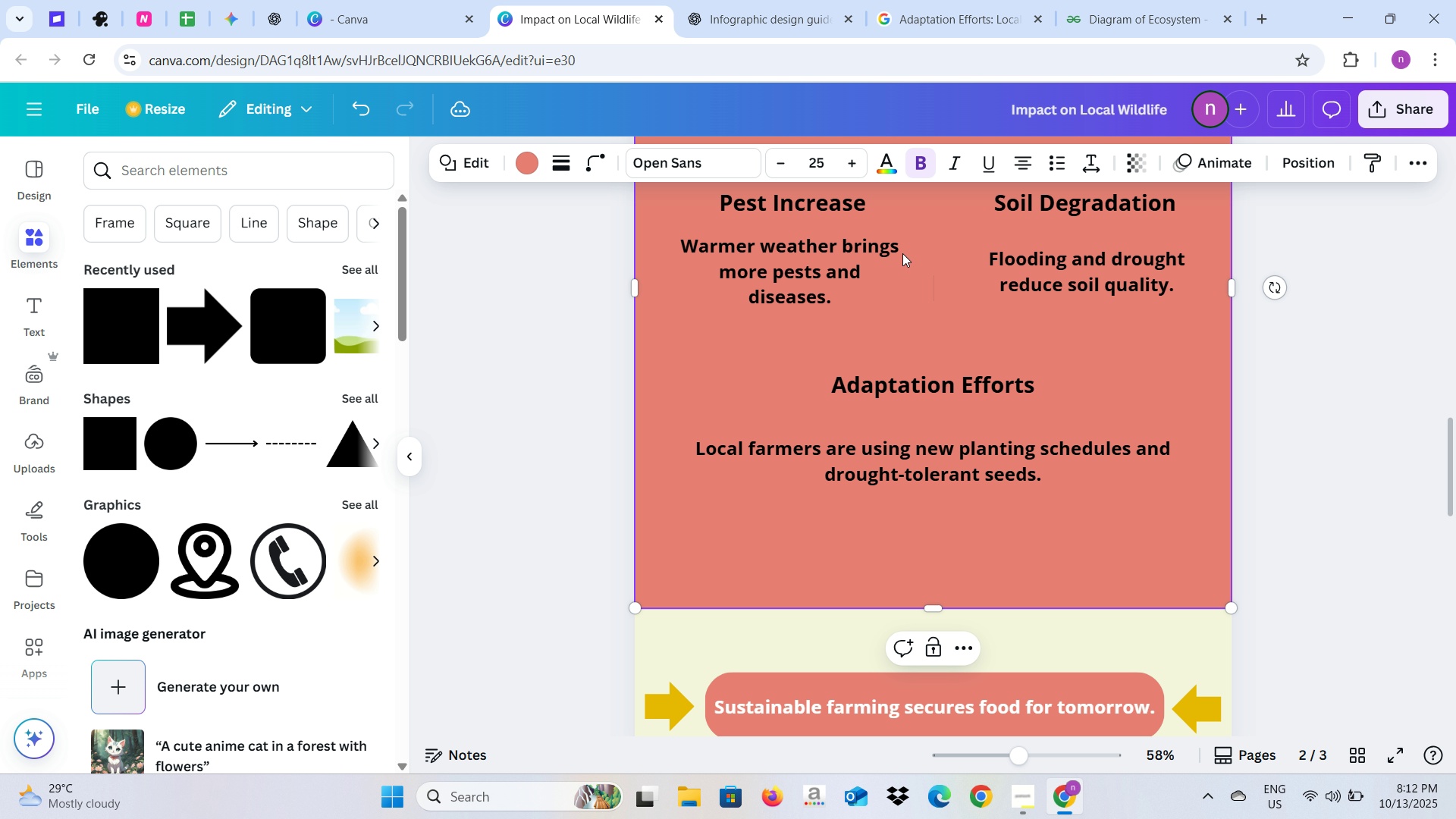 
scroll: coordinate [1173, 592], scroll_direction: down, amount: 3.0
 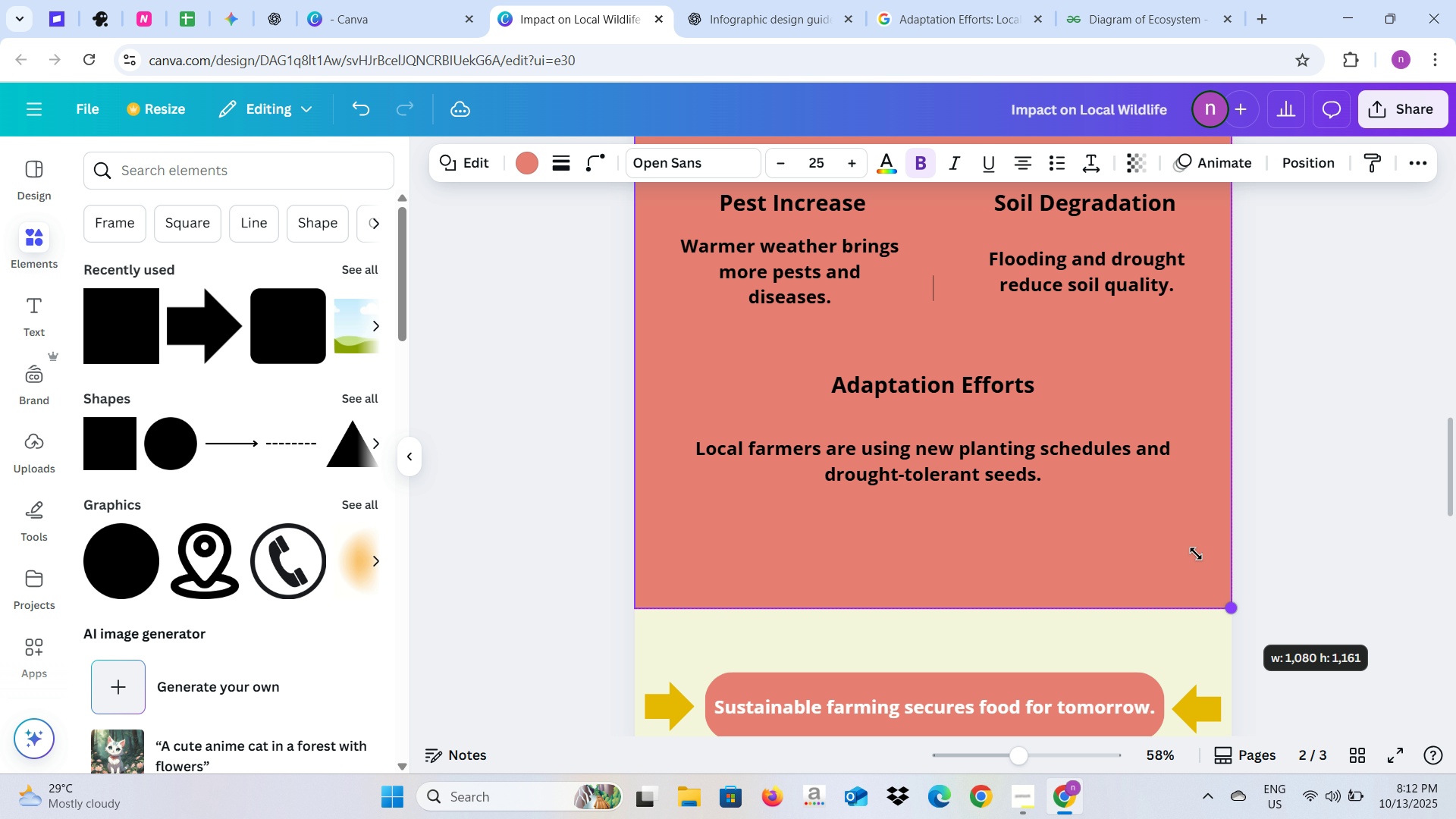 
left_click([533, 170])
 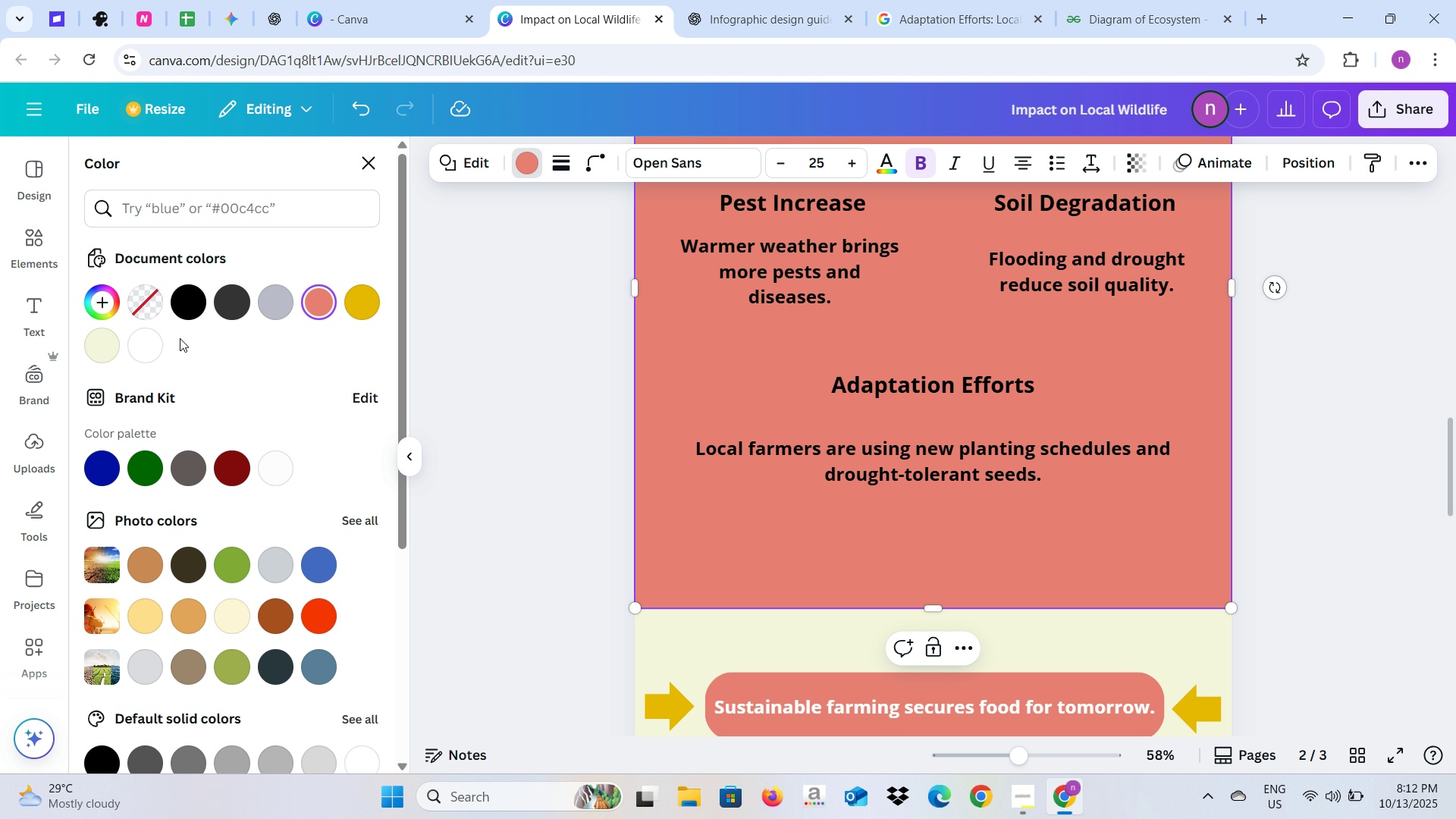 
left_click([273, 304])
 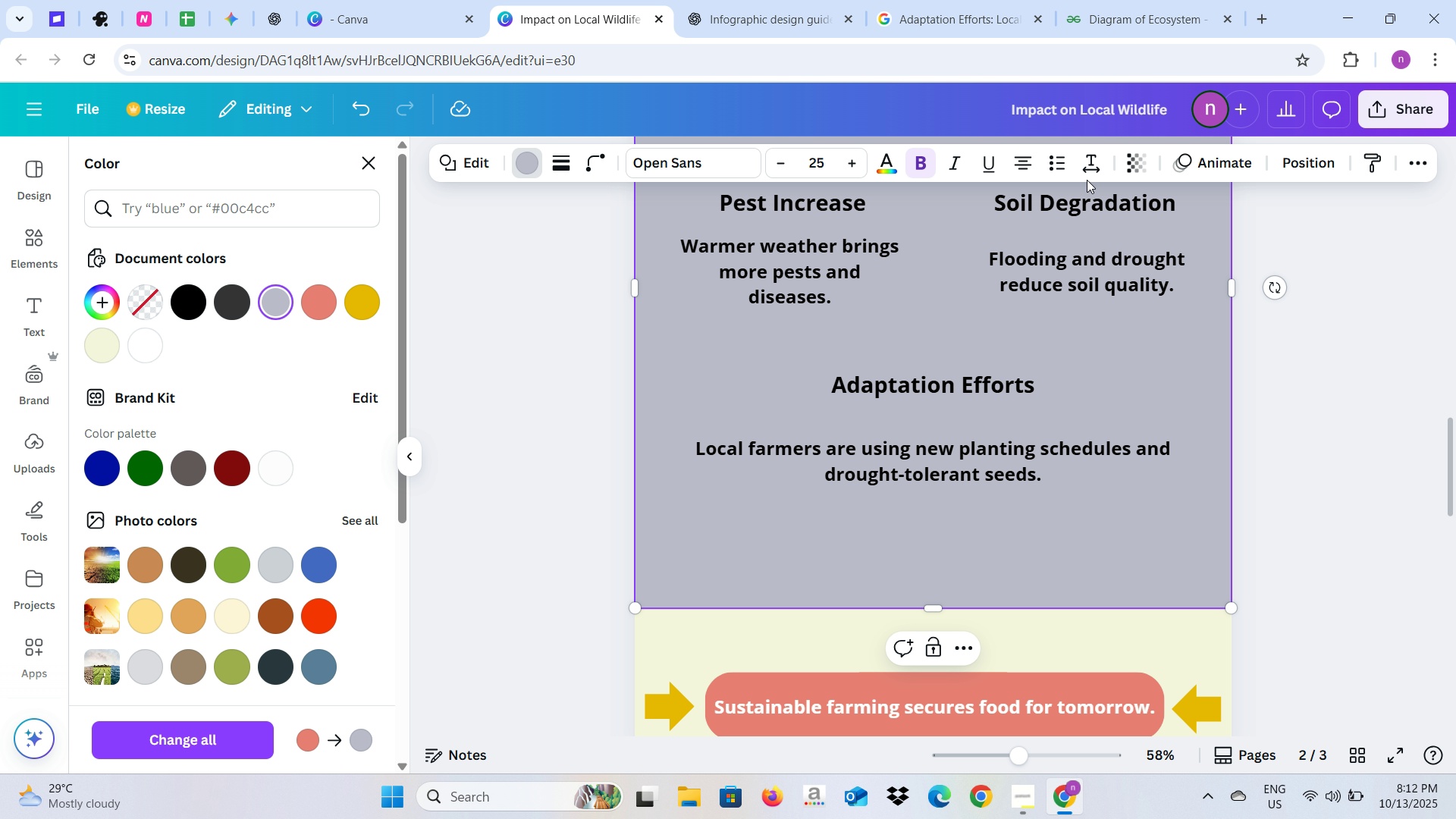 
left_click([1138, 162])
 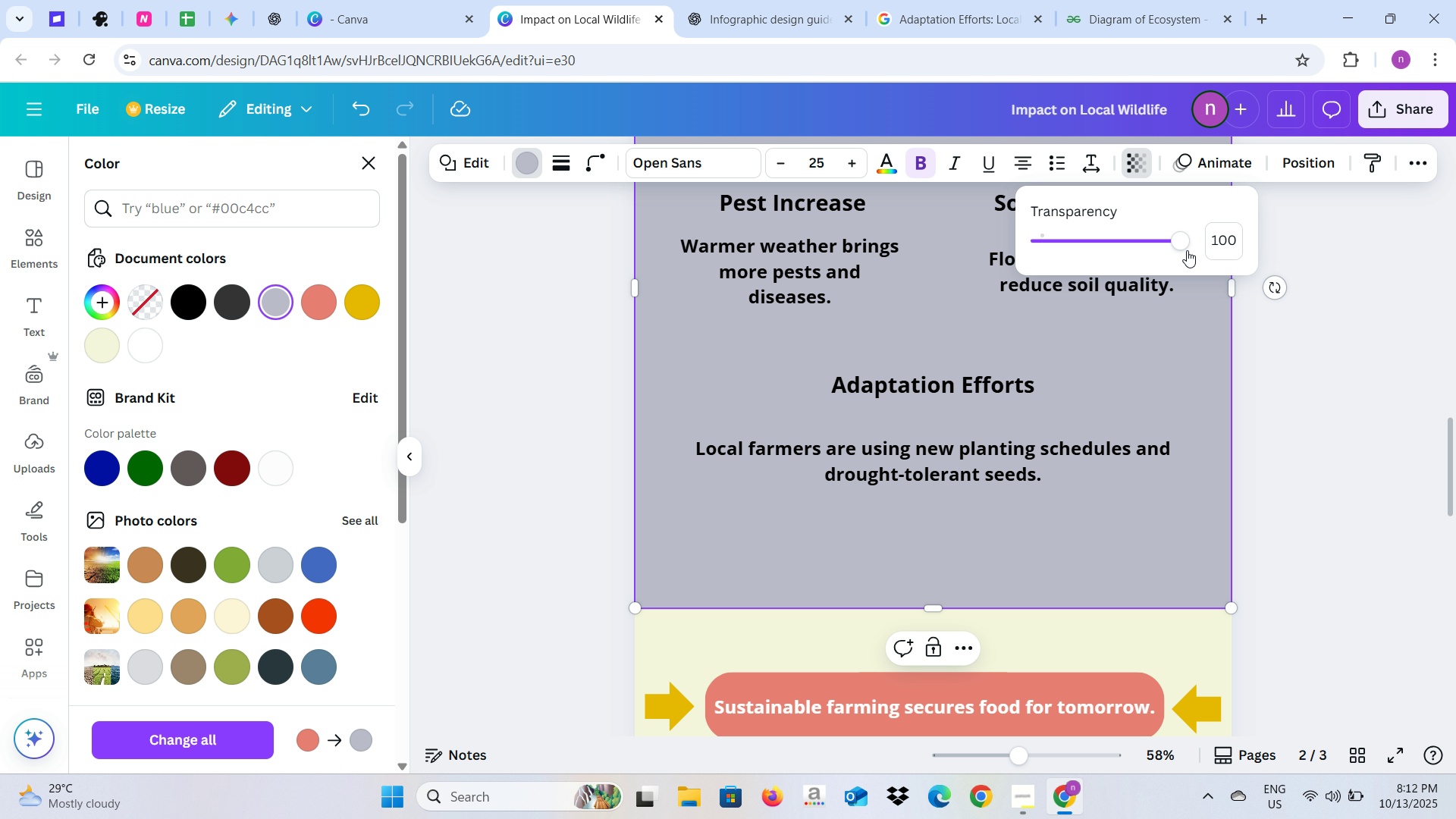 
left_click_drag(start_coordinate=[1185, 241], to_coordinate=[1094, 252])
 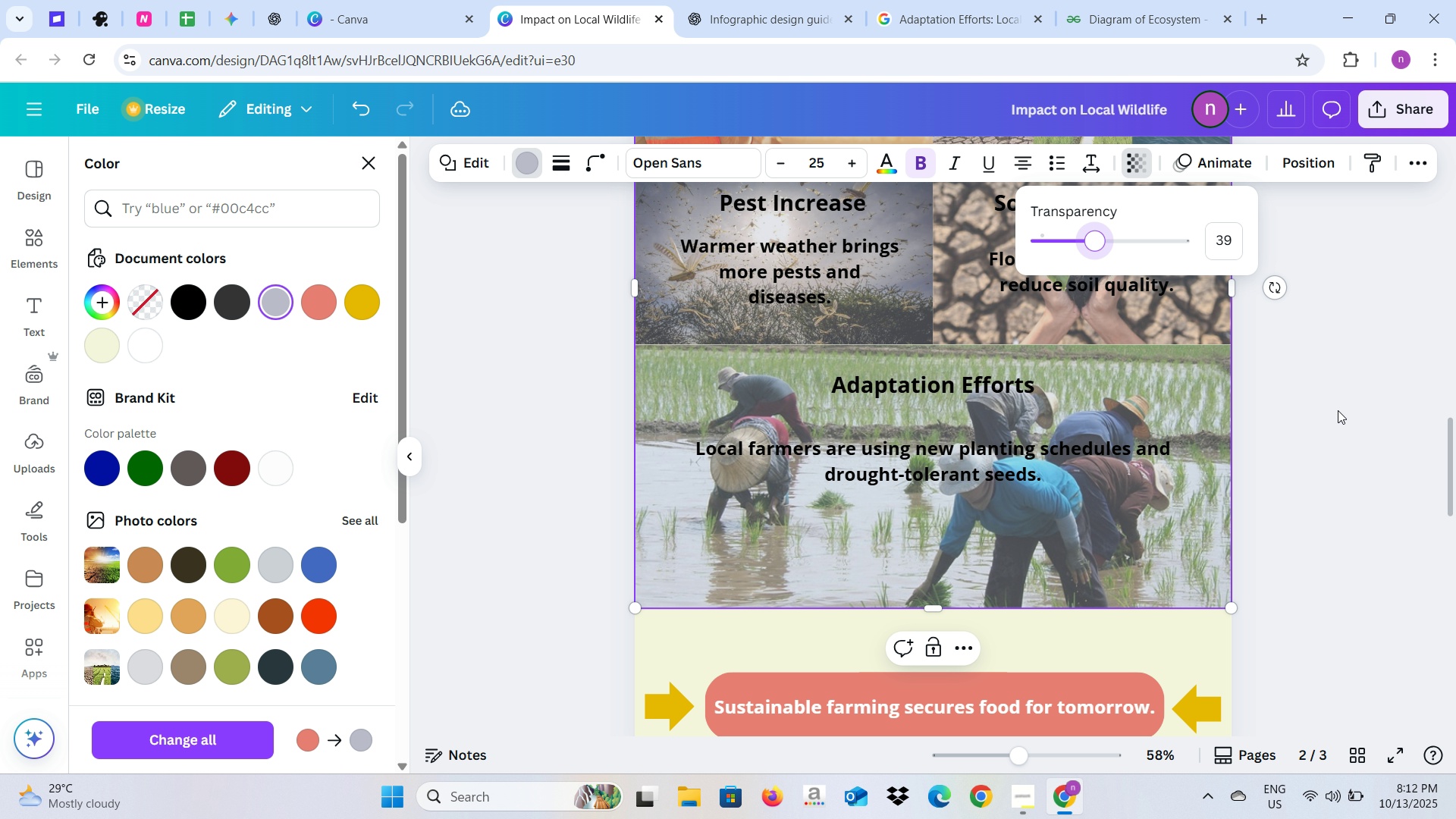 
left_click([1338, 410])
 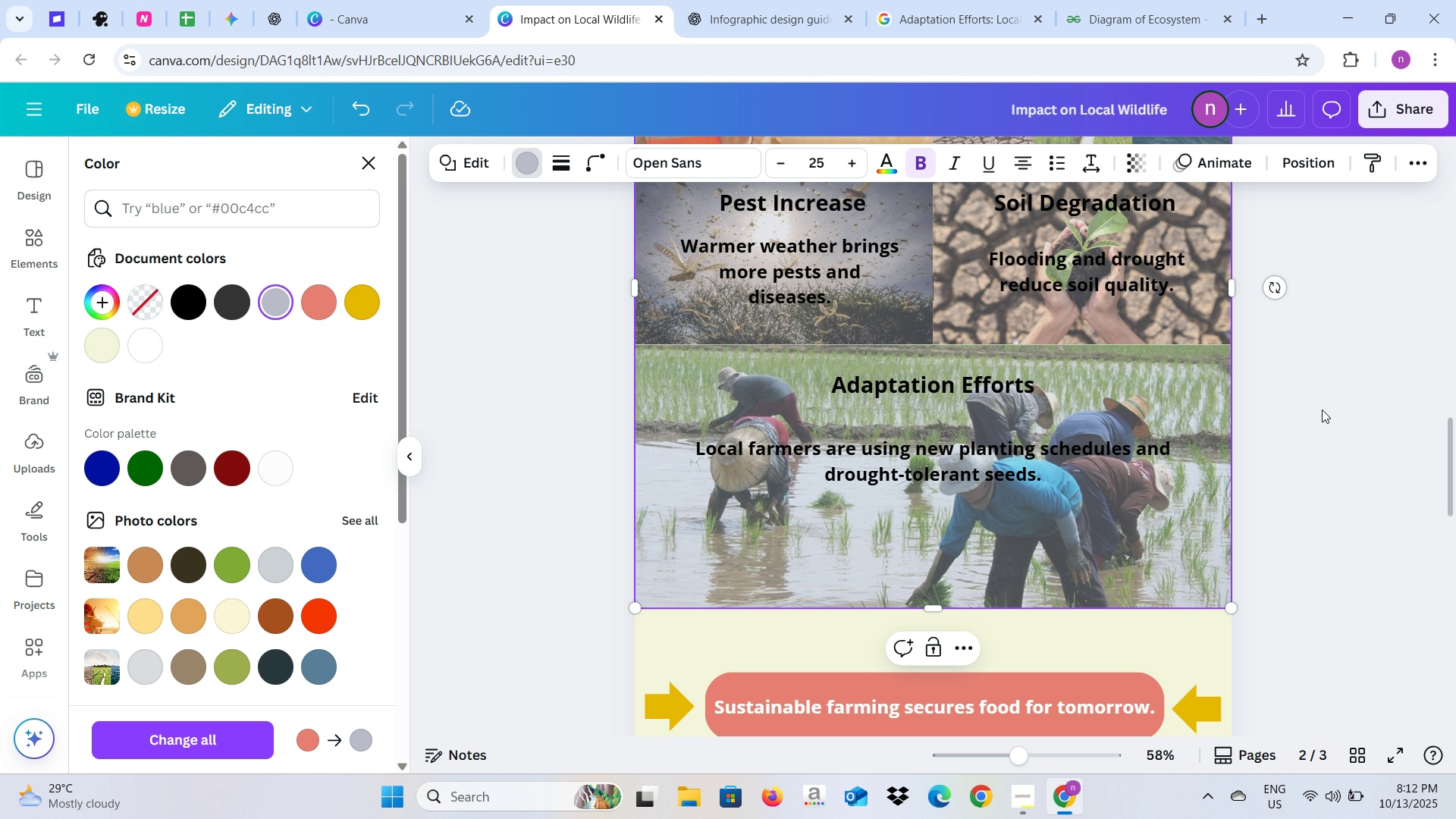 
scroll: coordinate [1332, 380], scroll_direction: up, amount: 5.0
 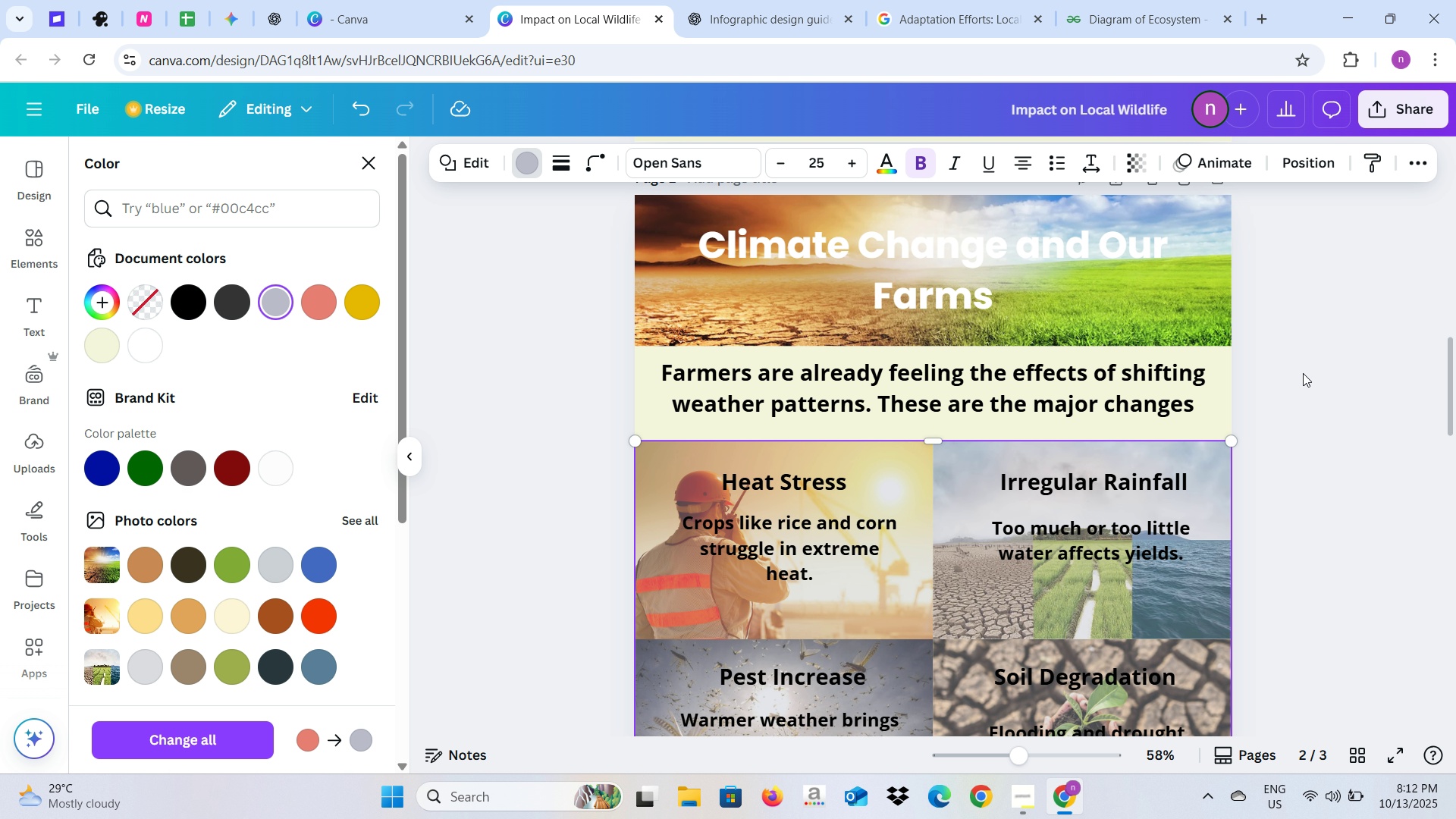 
left_click([1318, 373])
 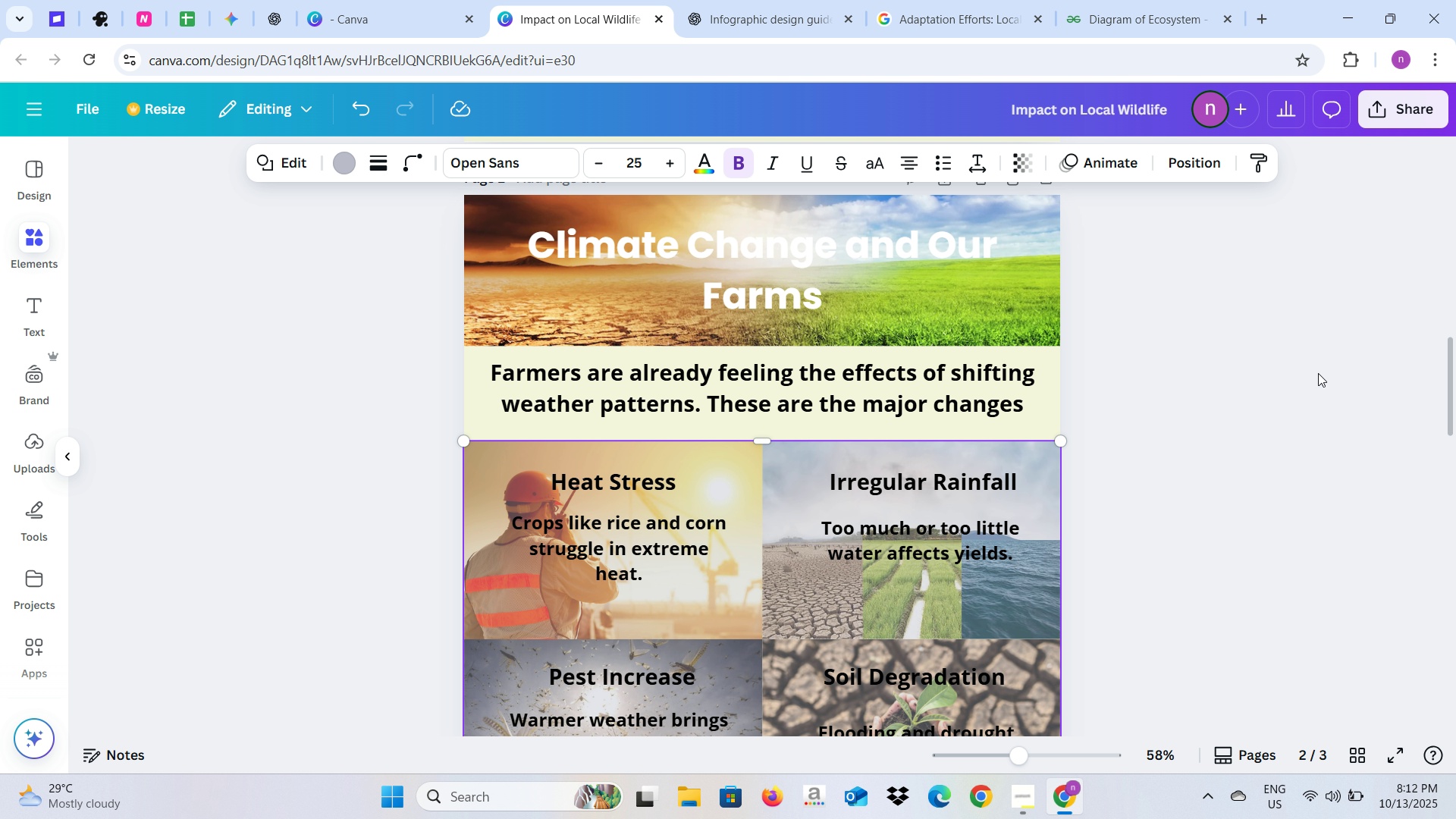 
scroll: coordinate [1060, 588], scroll_direction: down, amount: 10.0
 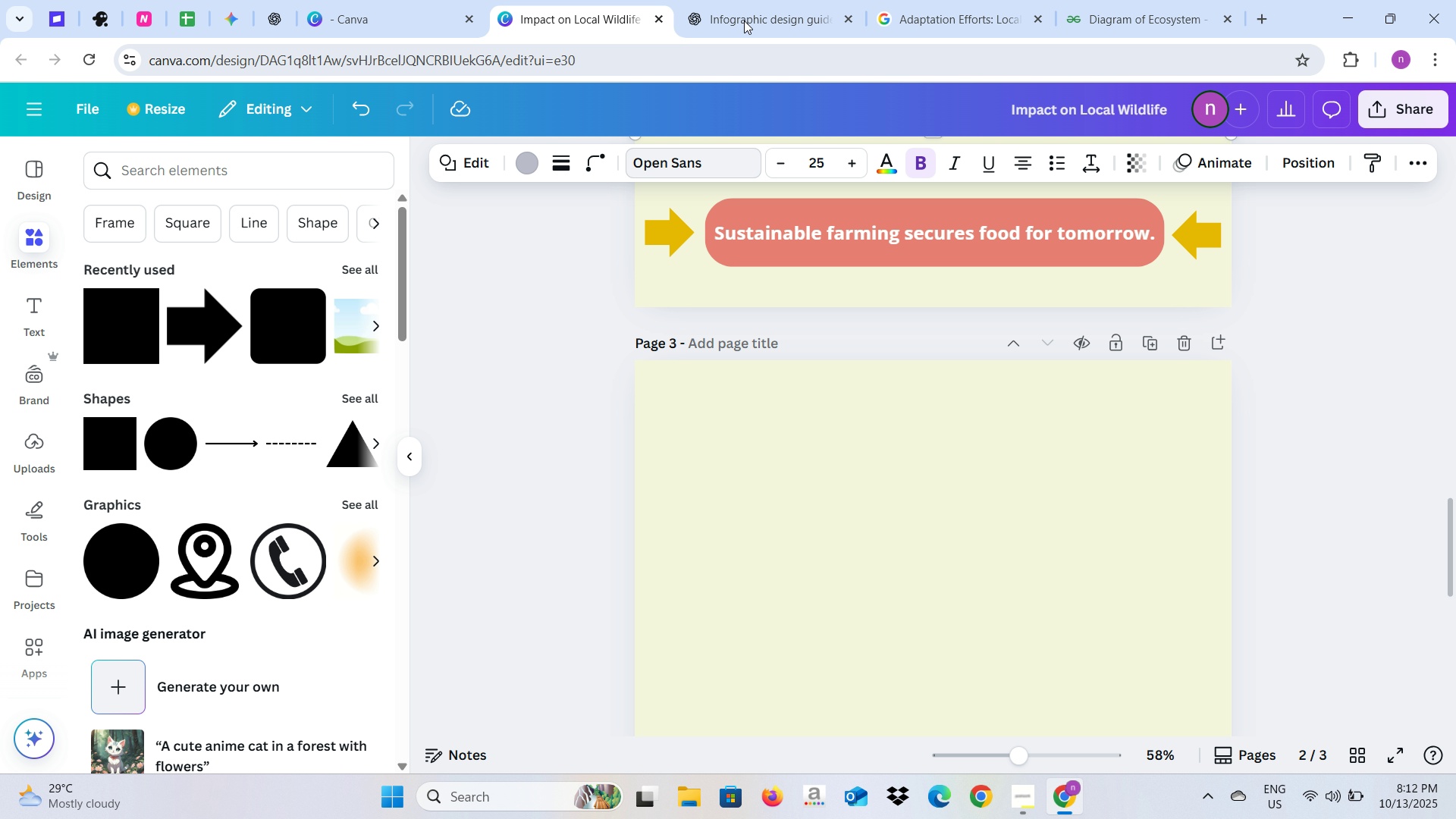 
left_click([744, 8])
 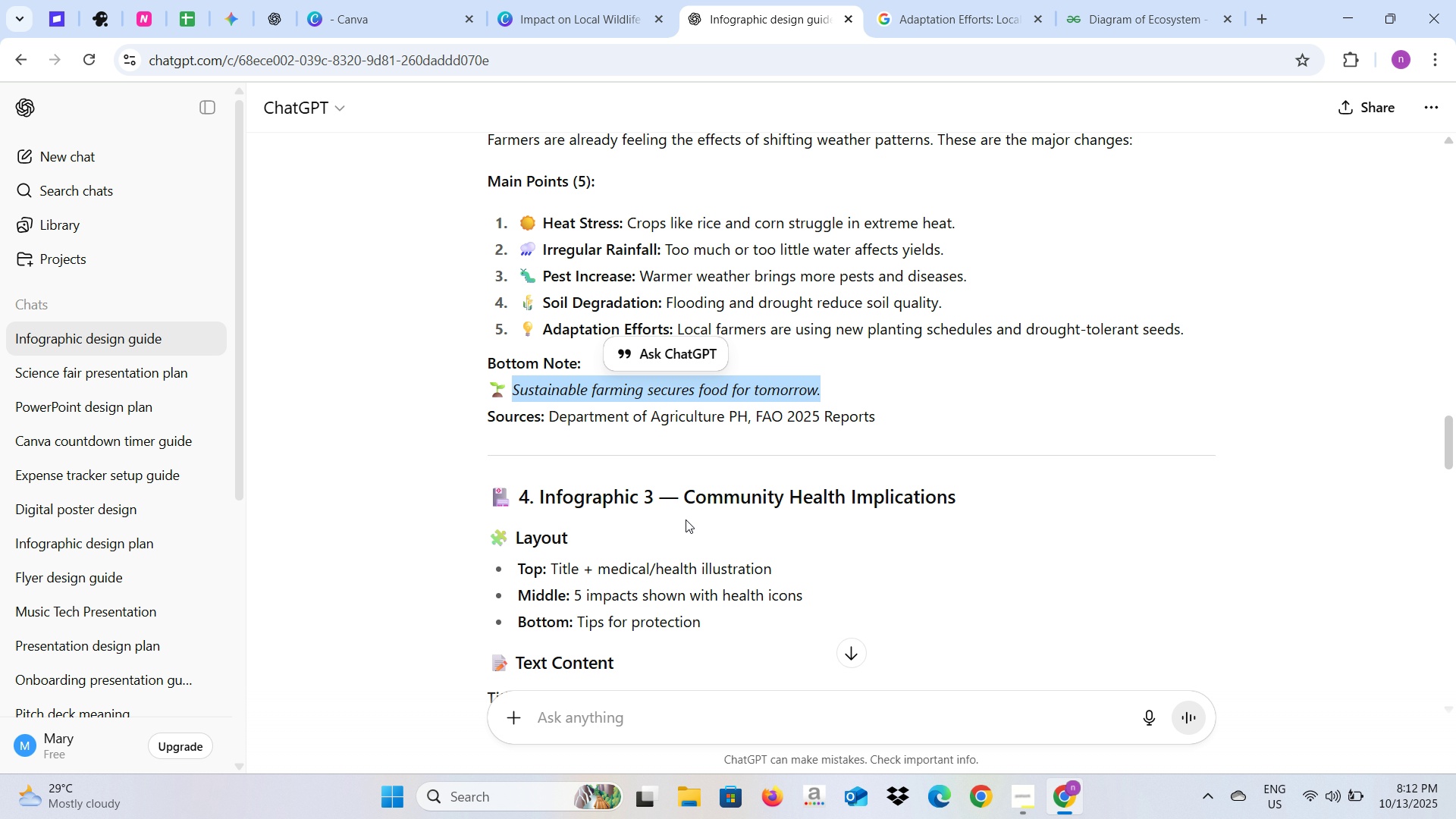 
scroll: coordinate [529, 507], scroll_direction: down, amount: 3.0
 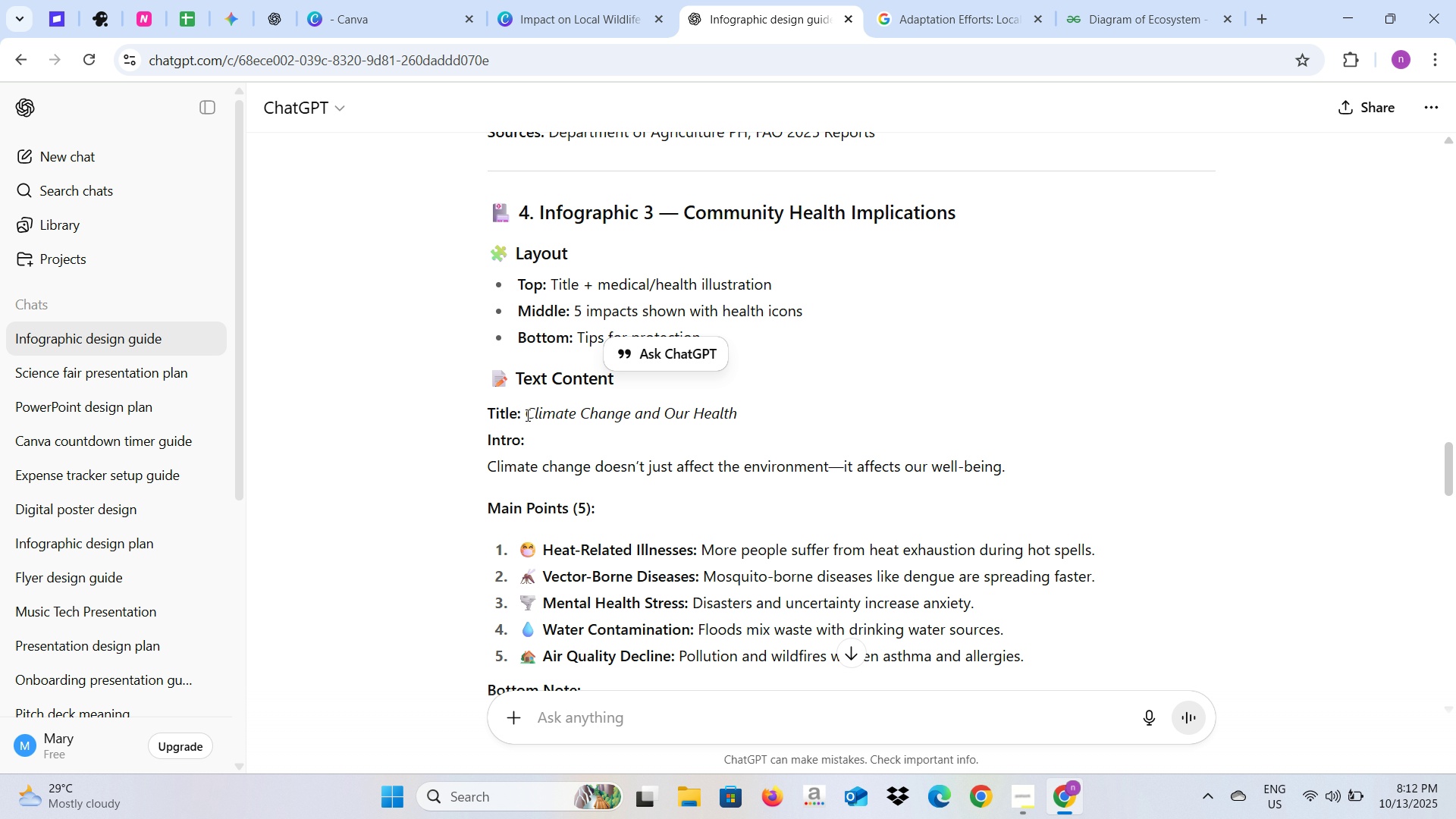 
left_click_drag(start_coordinate=[526, 415], to_coordinate=[817, 423])
 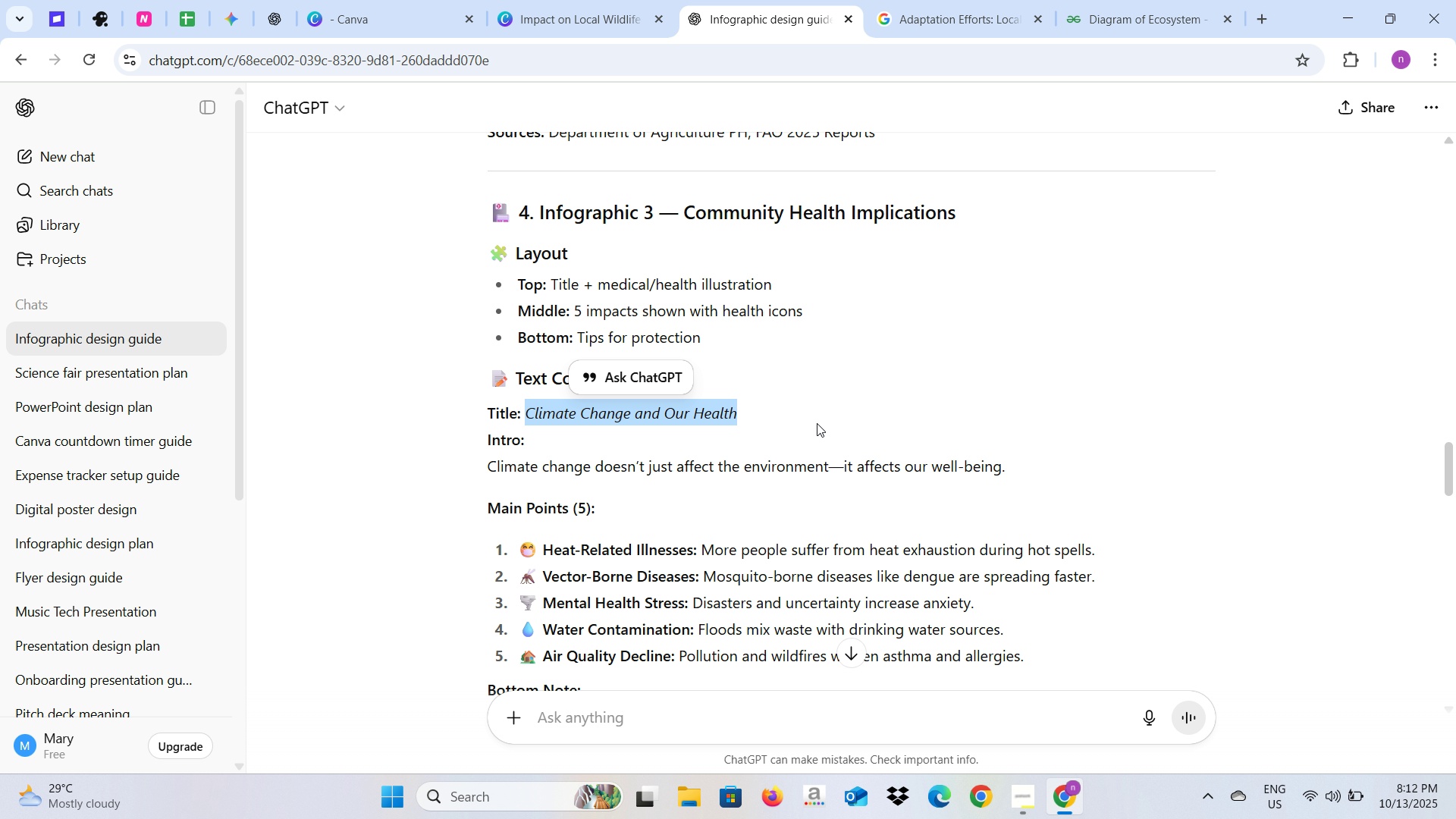 
key(Control+C)
 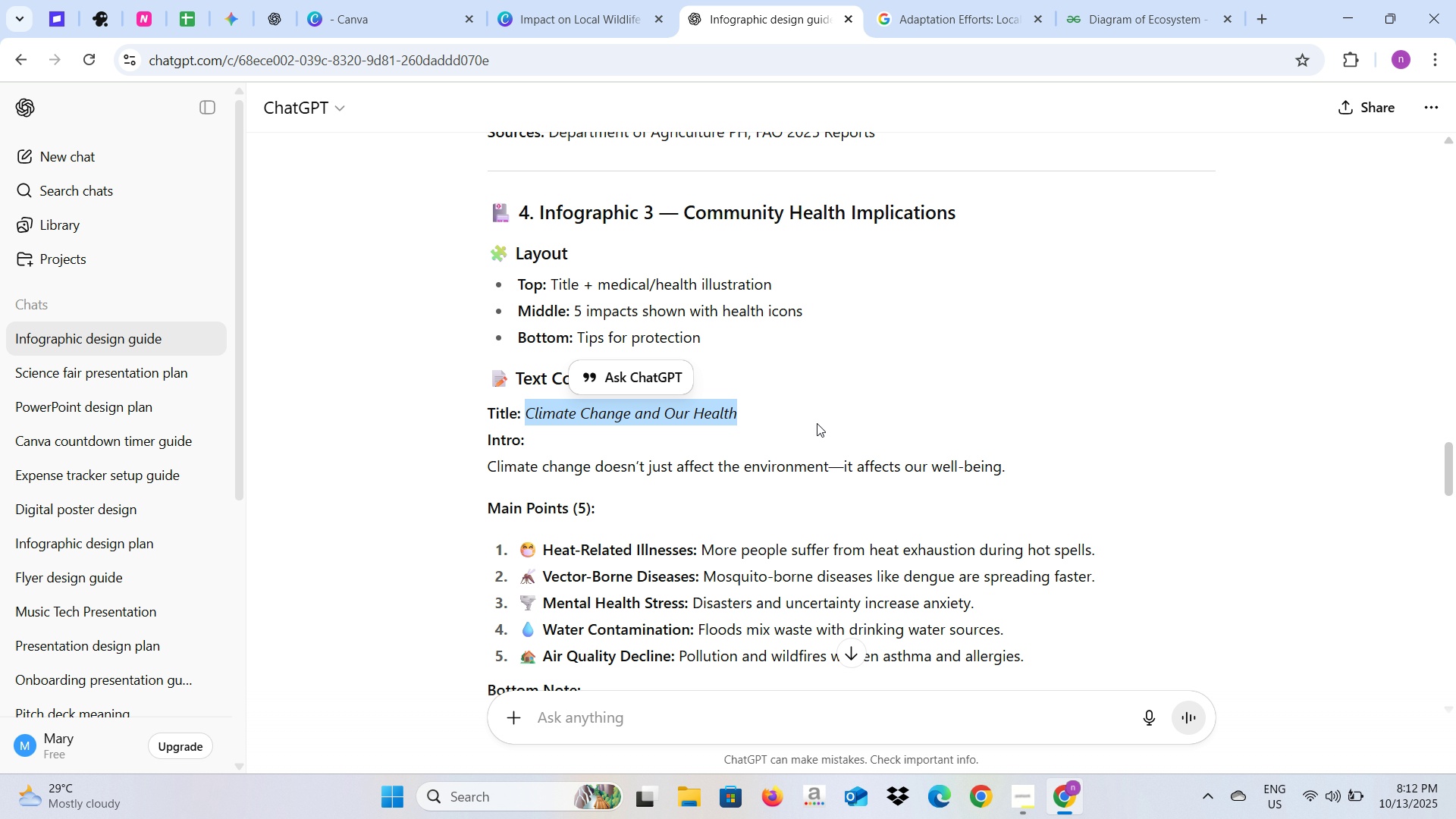 
key(Control+C)
 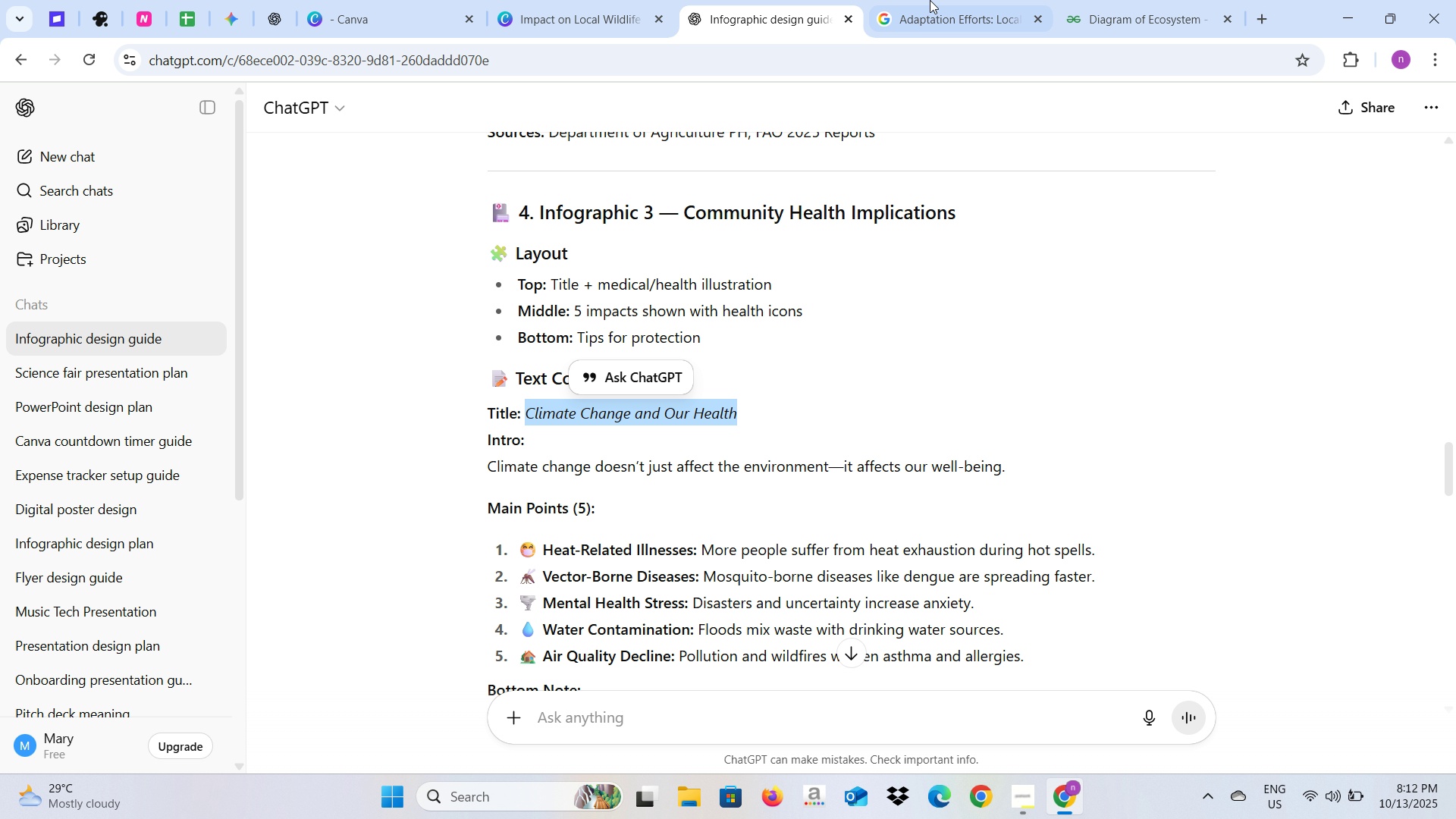 
left_click([930, 0])
 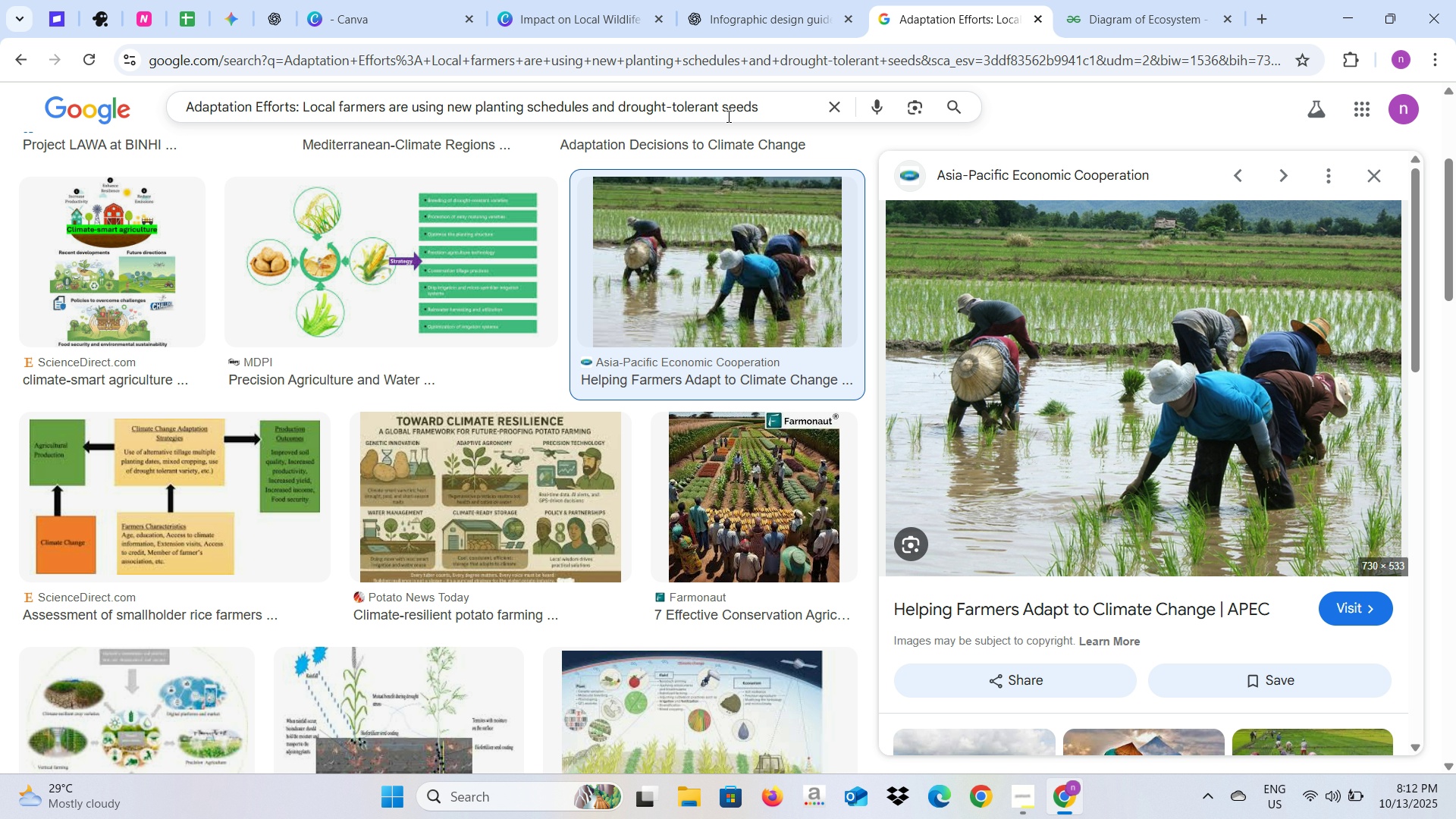 
left_click_drag(start_coordinate=[755, 111], to_coordinate=[164, 112])
 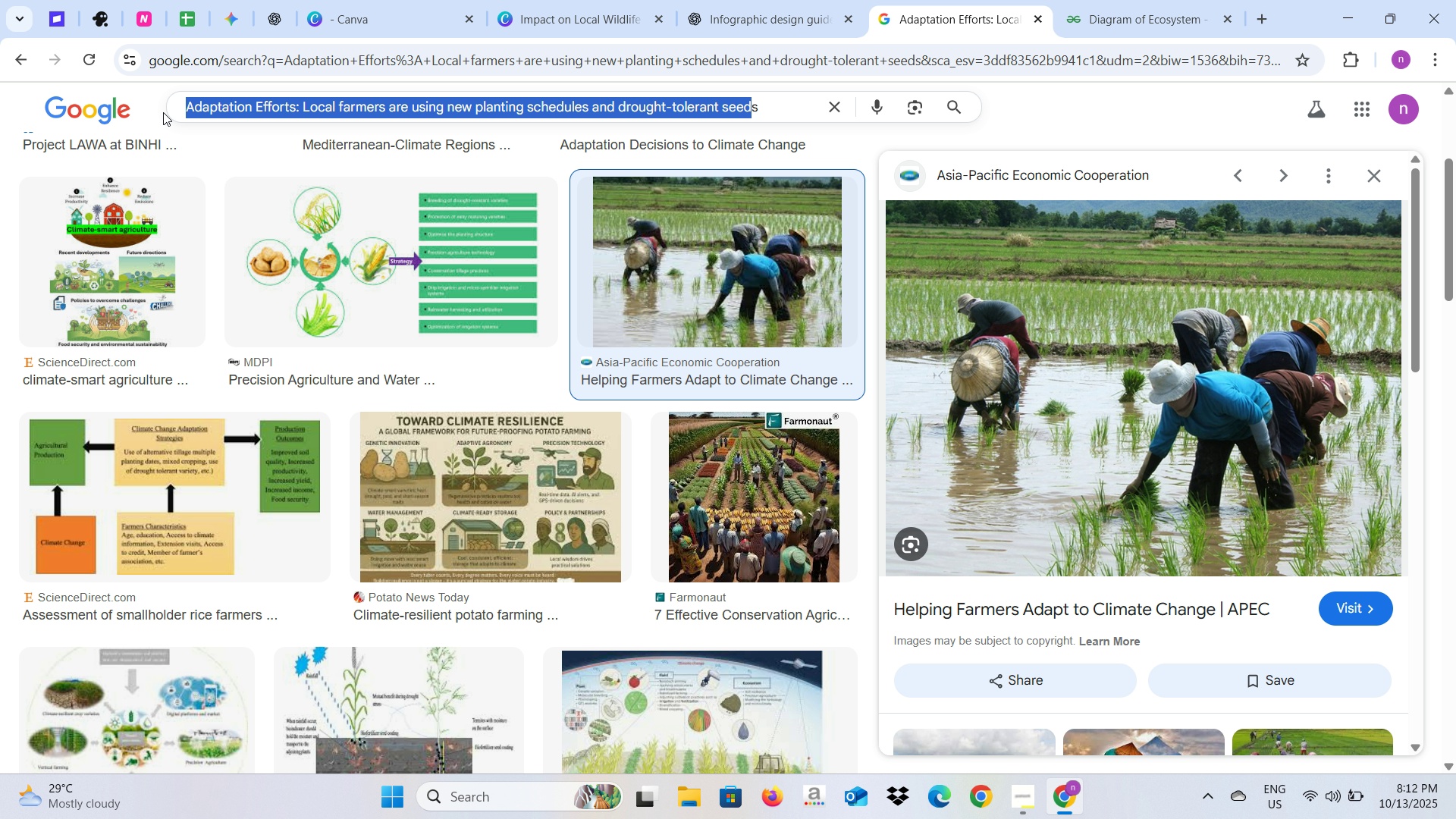 
key(Control+V)
 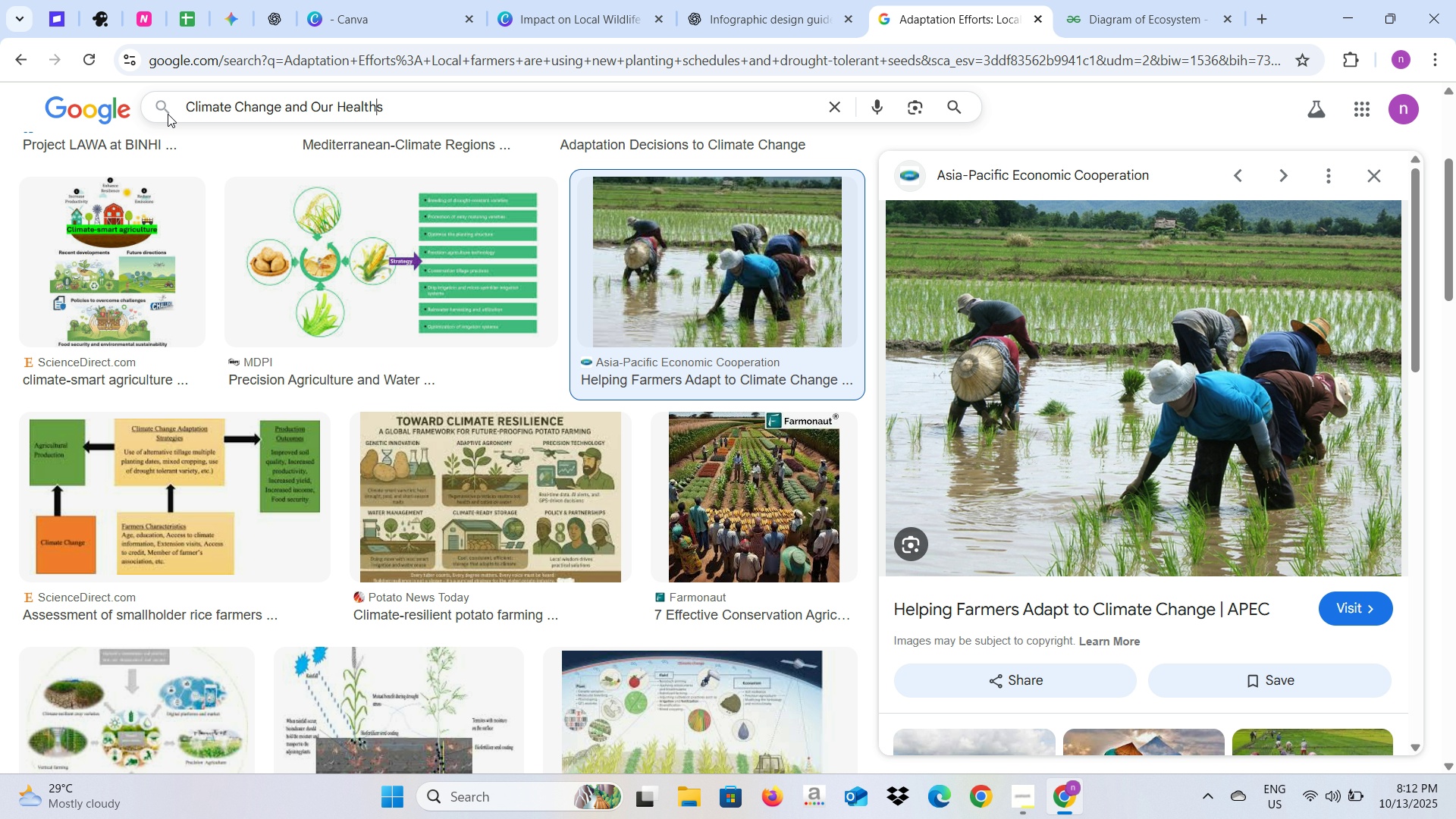 
key(Enter)
 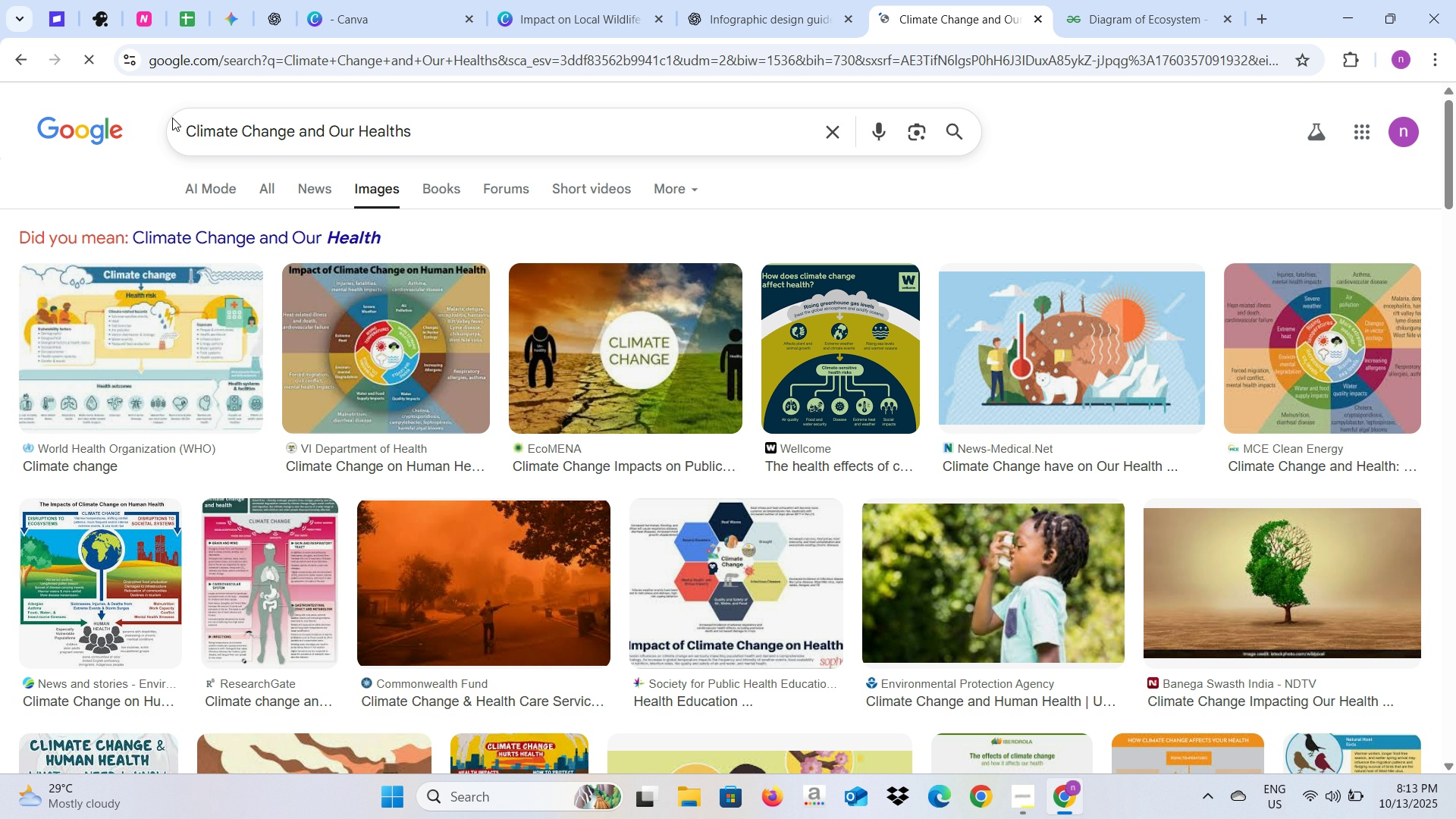 
wait(9.15)
 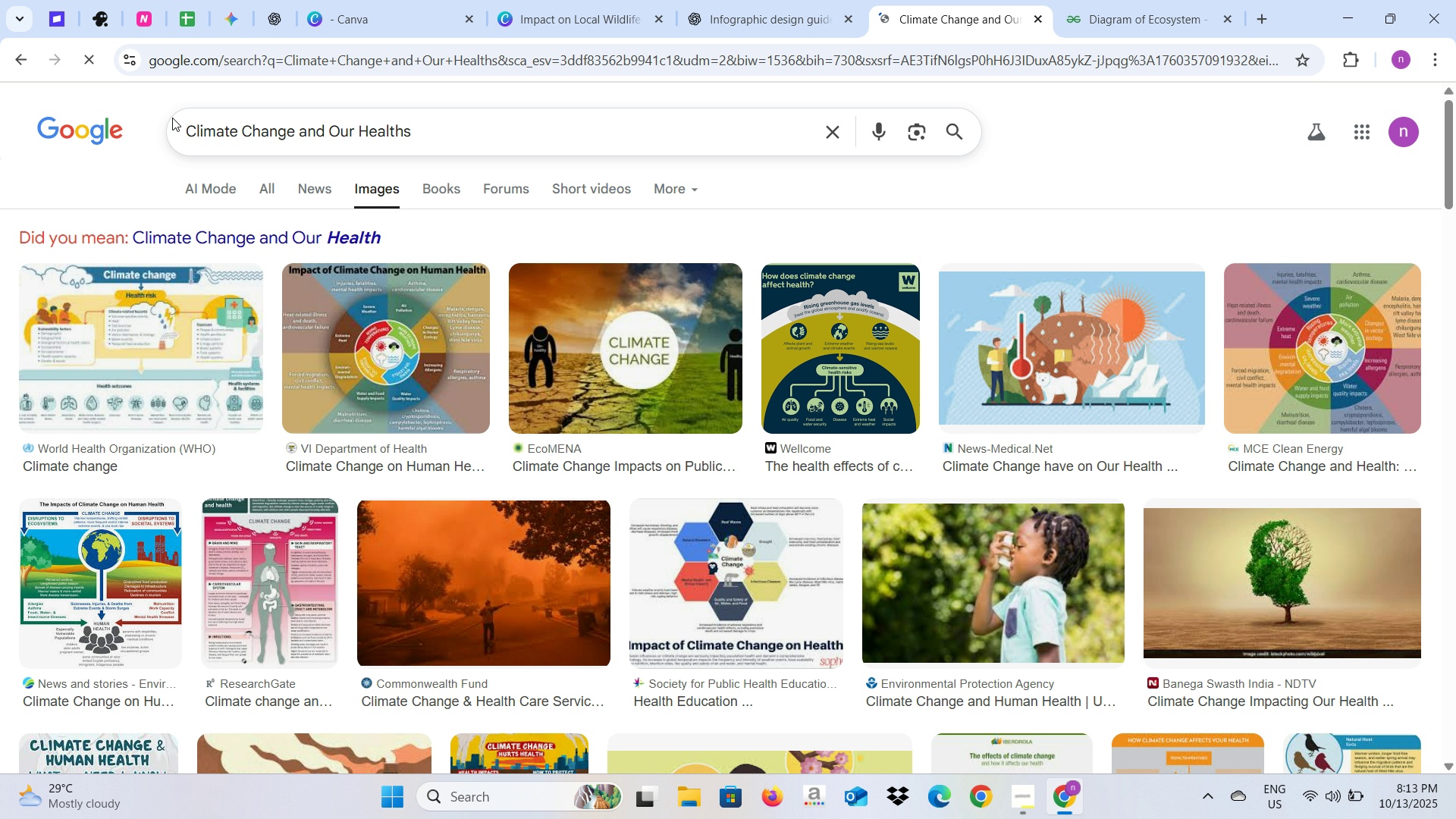 
scroll: coordinate [887, 515], scroll_direction: down, amount: 4.0
 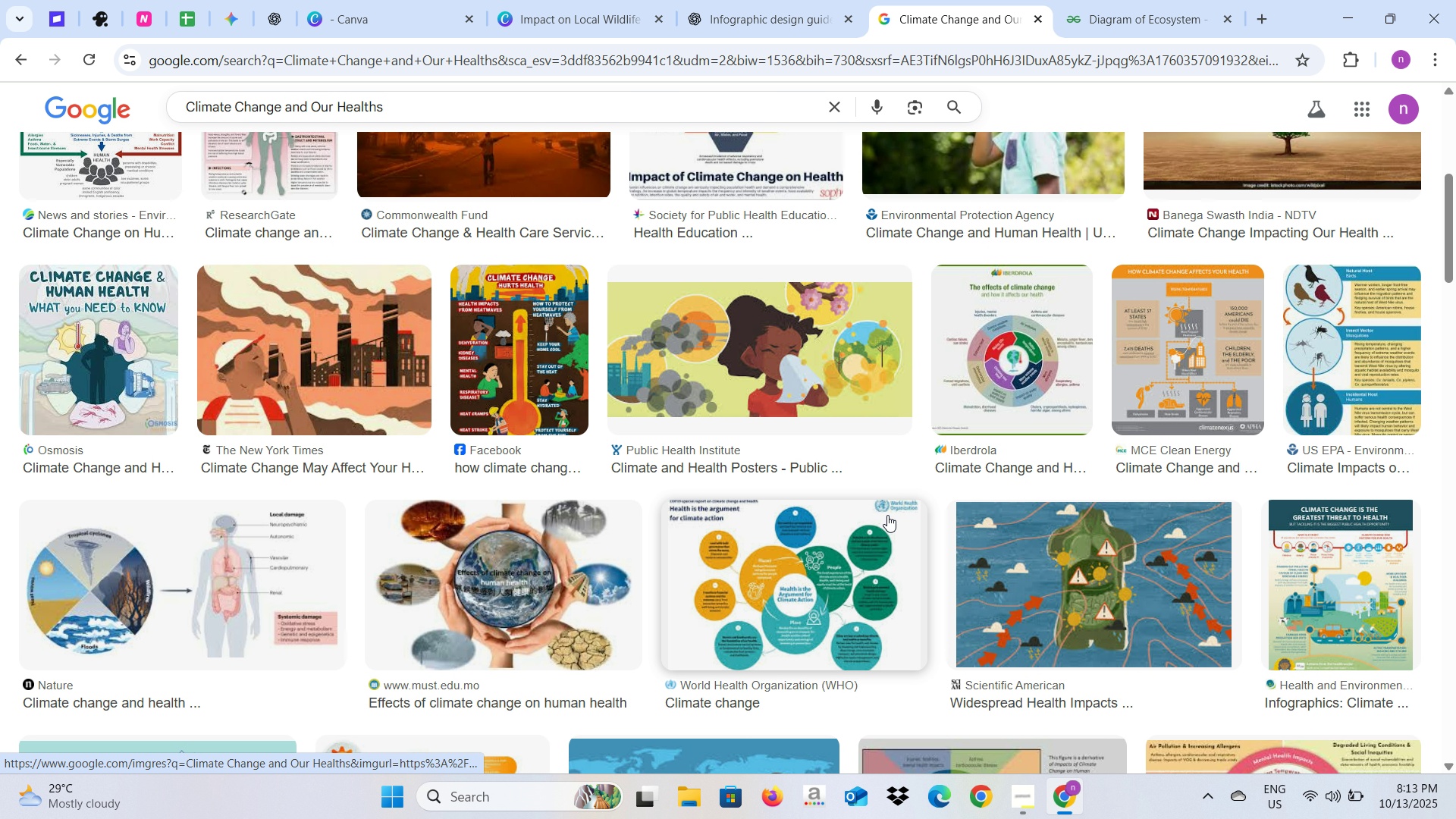 
scroll: coordinate [887, 515], scroll_direction: up, amount: 4.0
 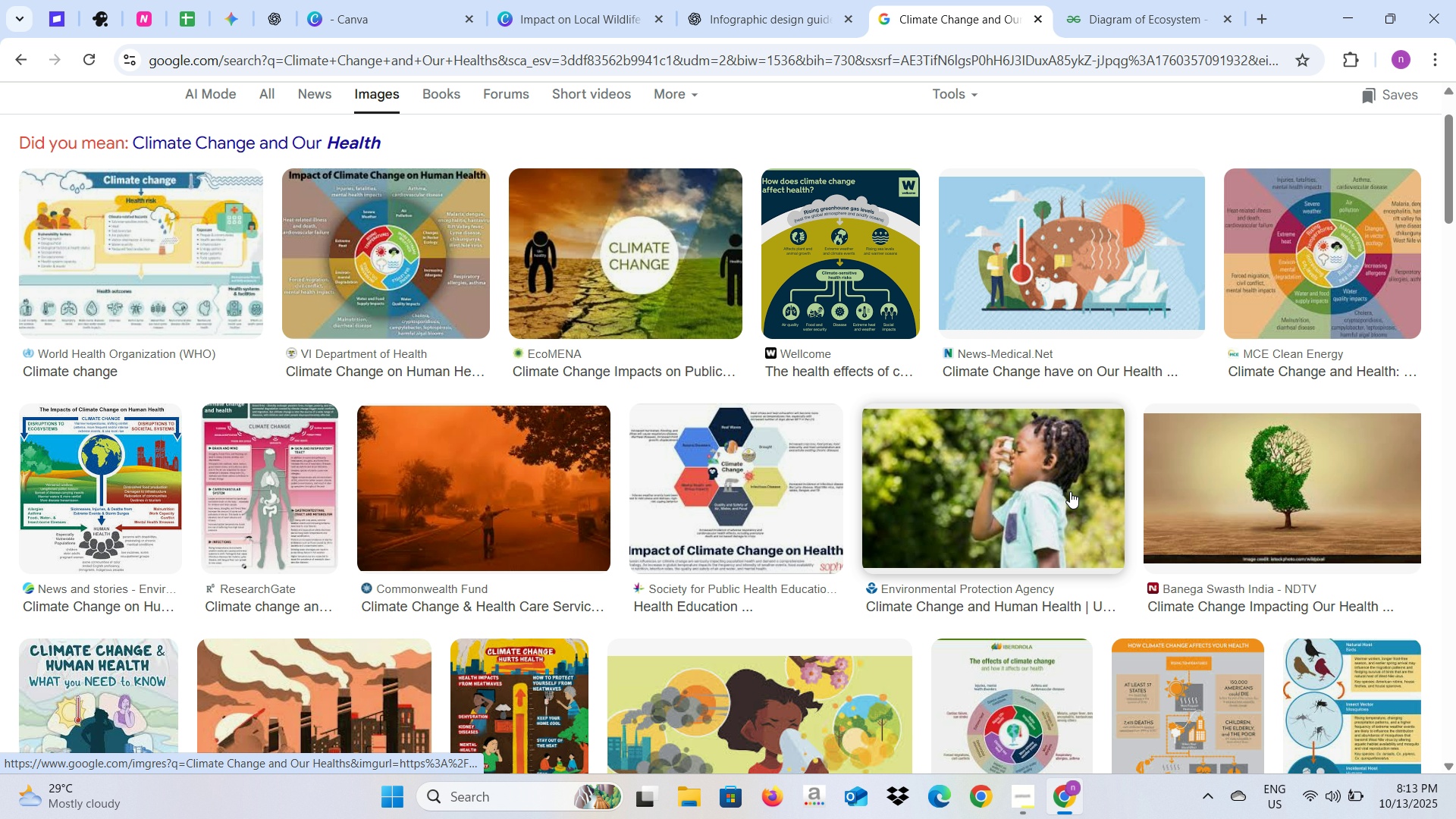 
left_click([1070, 491])
 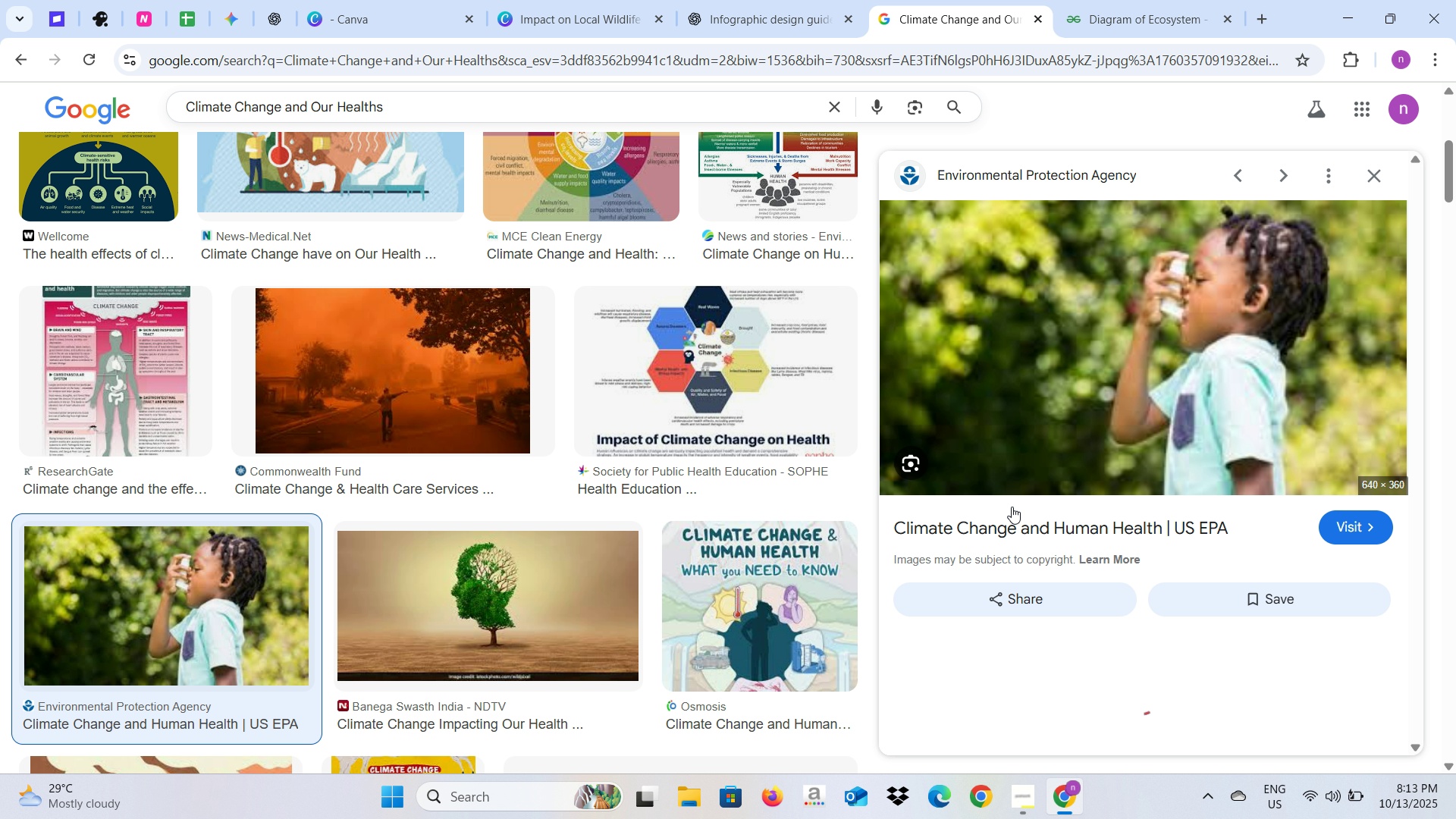 
scroll: coordinate [1100, 480], scroll_direction: down, amount: 3.0
 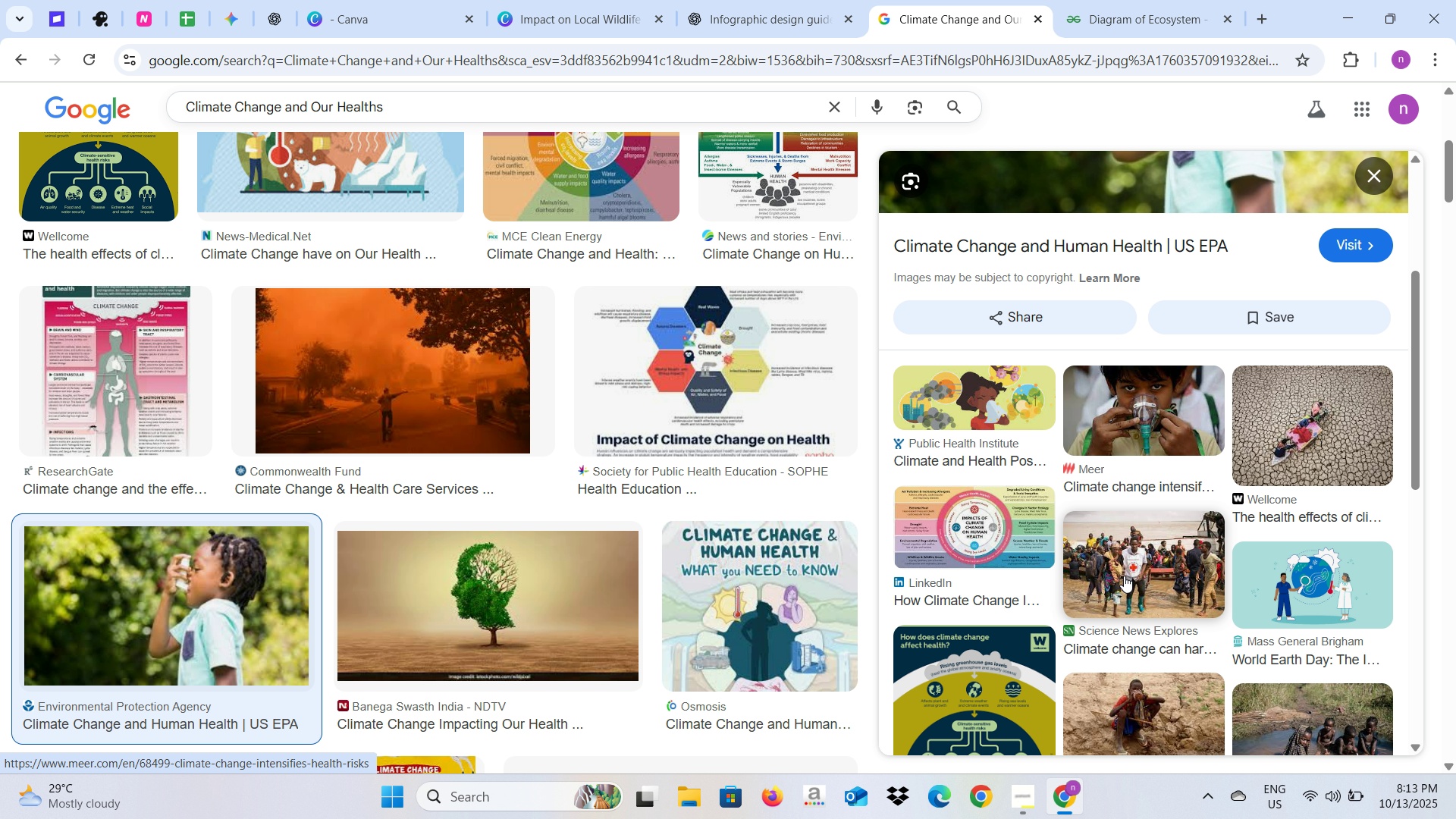 
wait(5.54)
 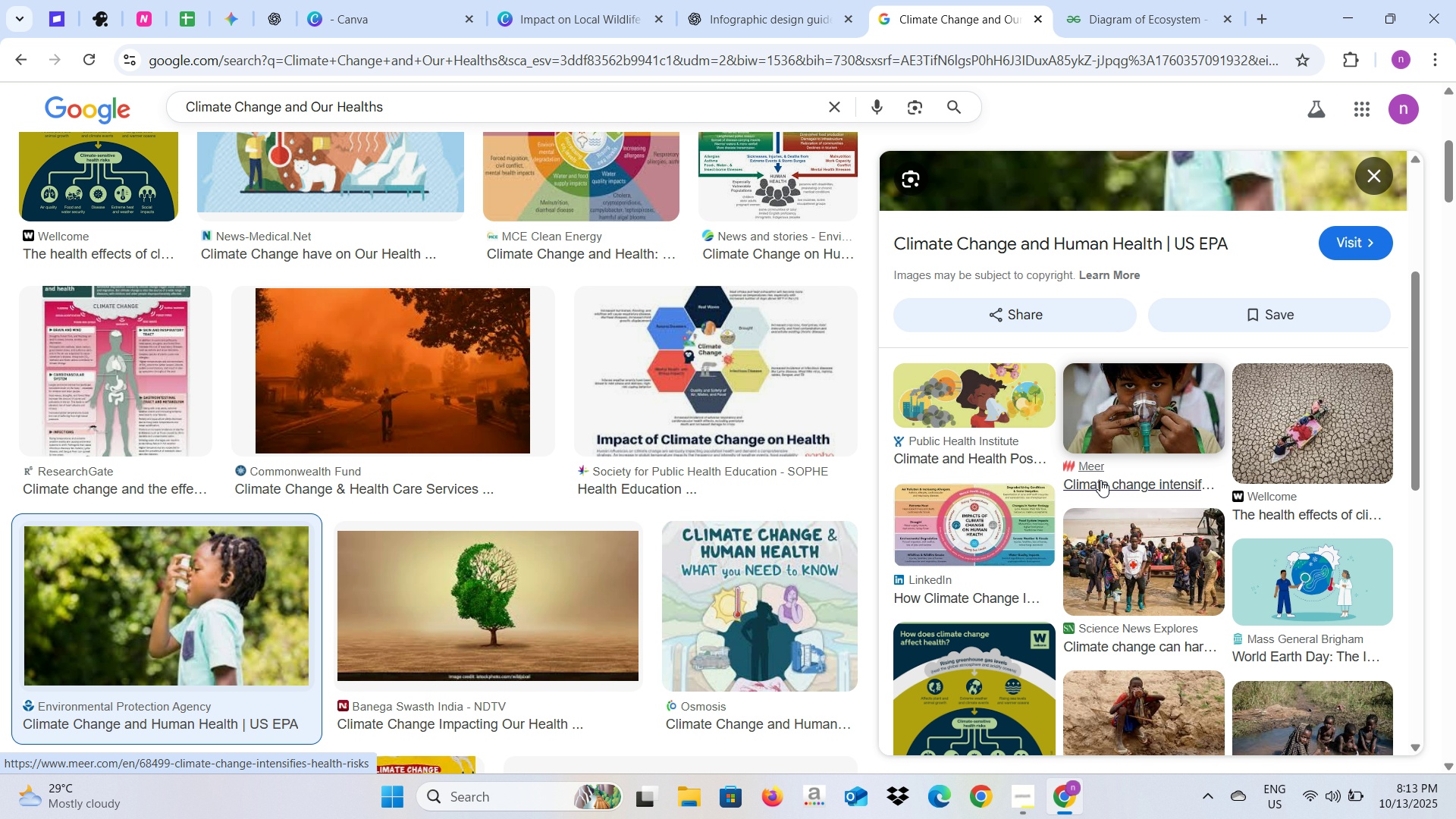 
scroll: coordinate [1125, 581], scroll_direction: down, amount: 1.0
 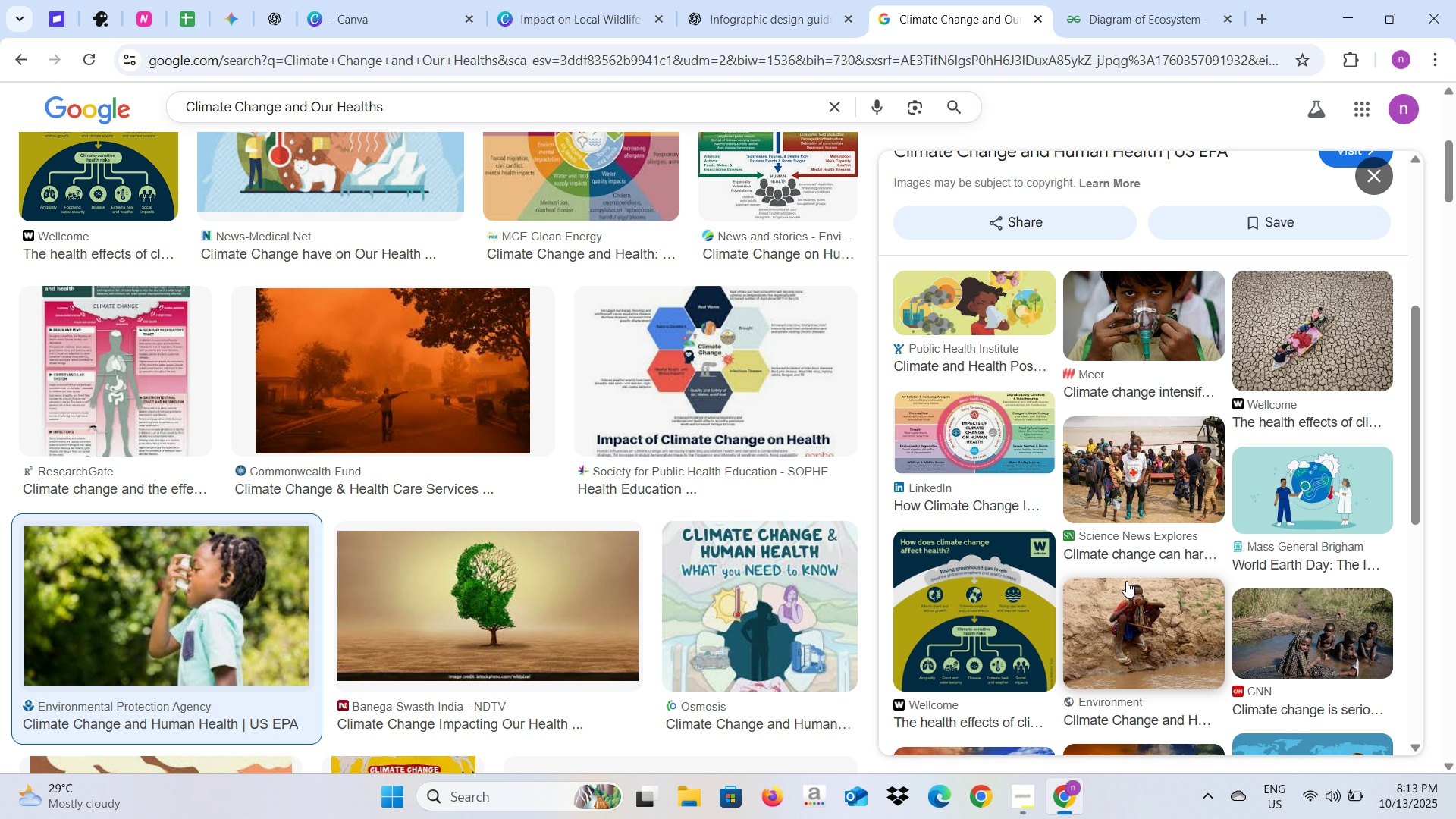 
scroll: coordinate [1173, 522], scroll_direction: up, amount: 4.0
 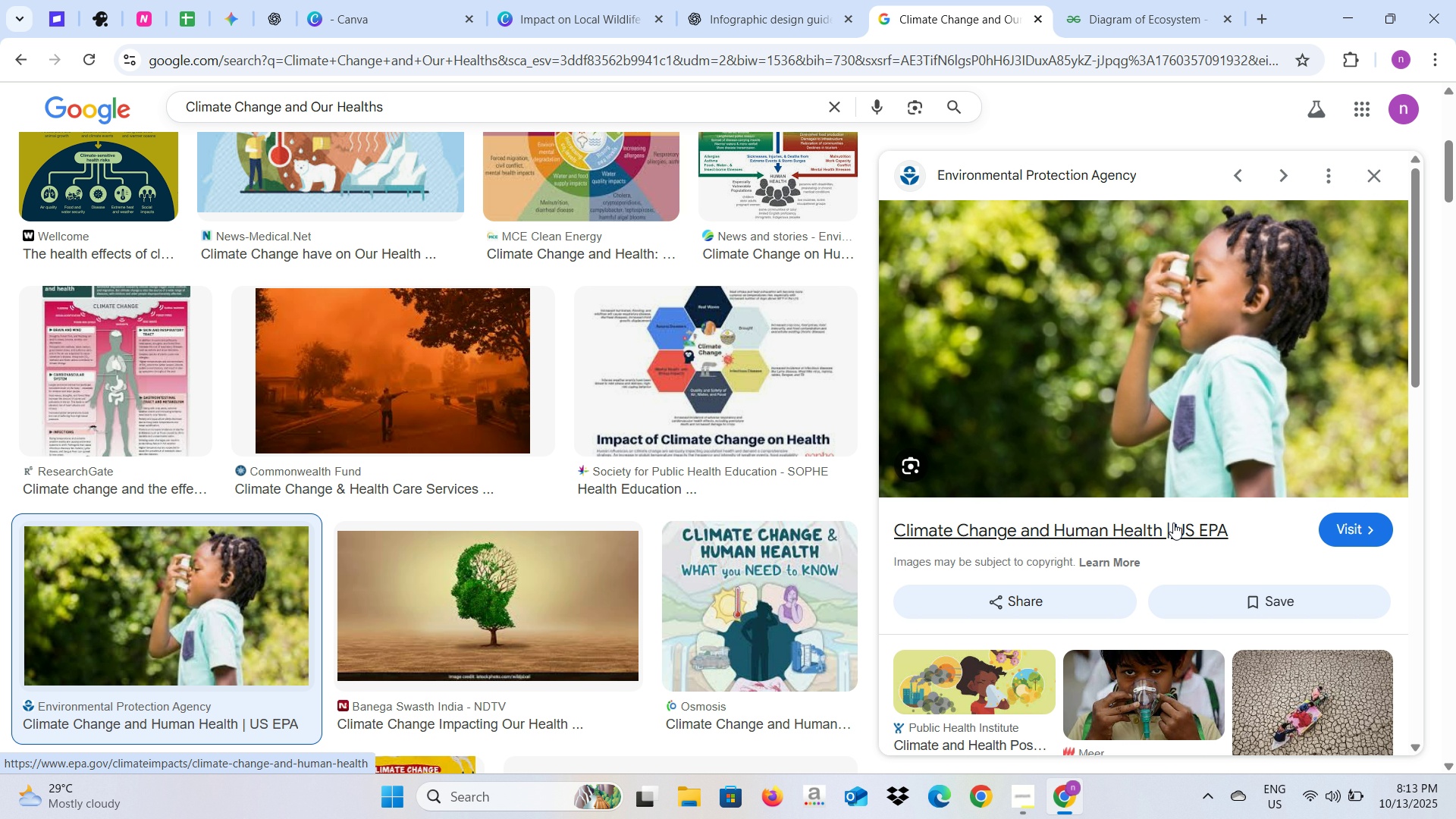 
scroll: coordinate [1173, 522], scroll_direction: down, amount: 2.0
 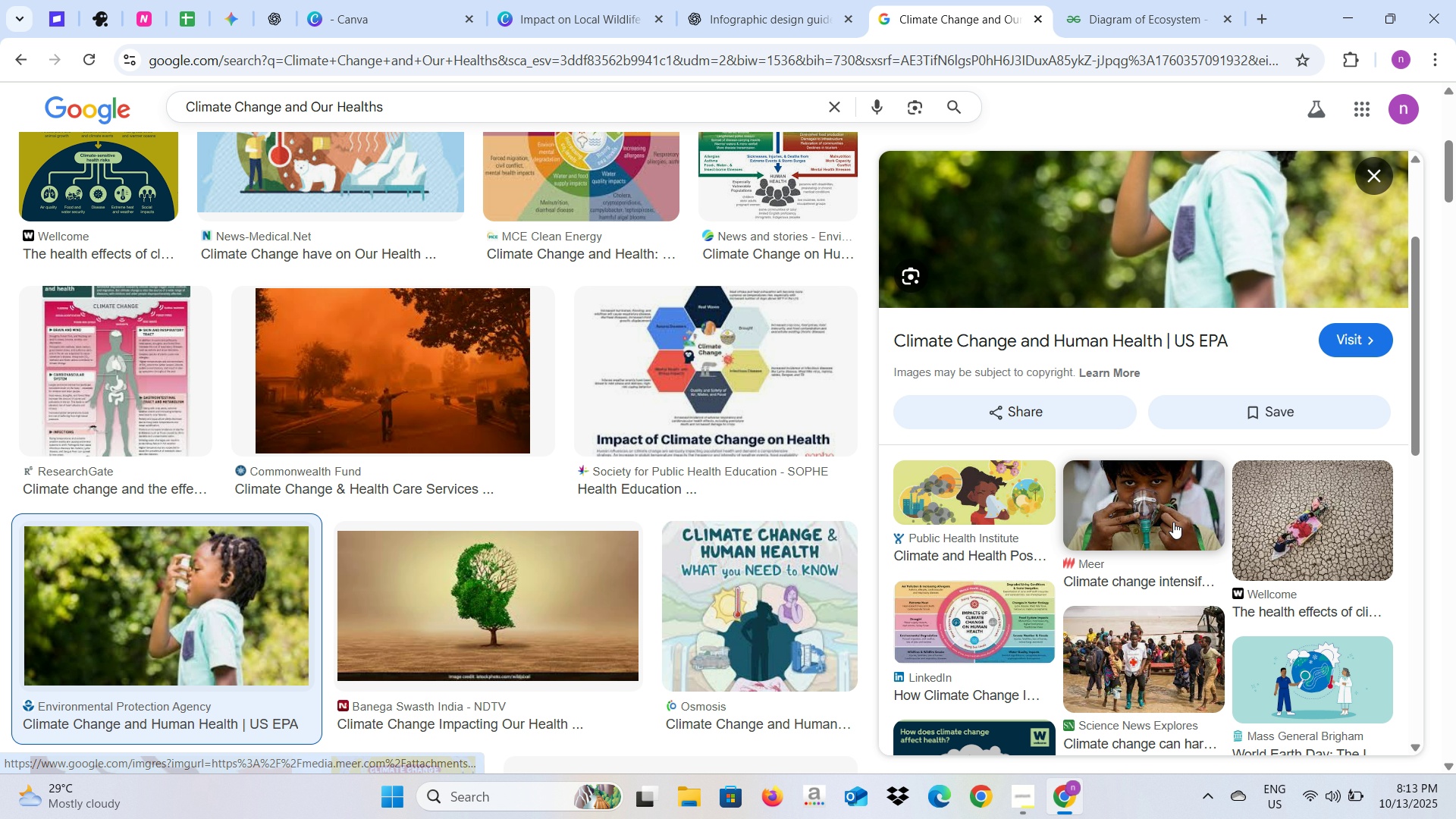 
left_click([1173, 522])
 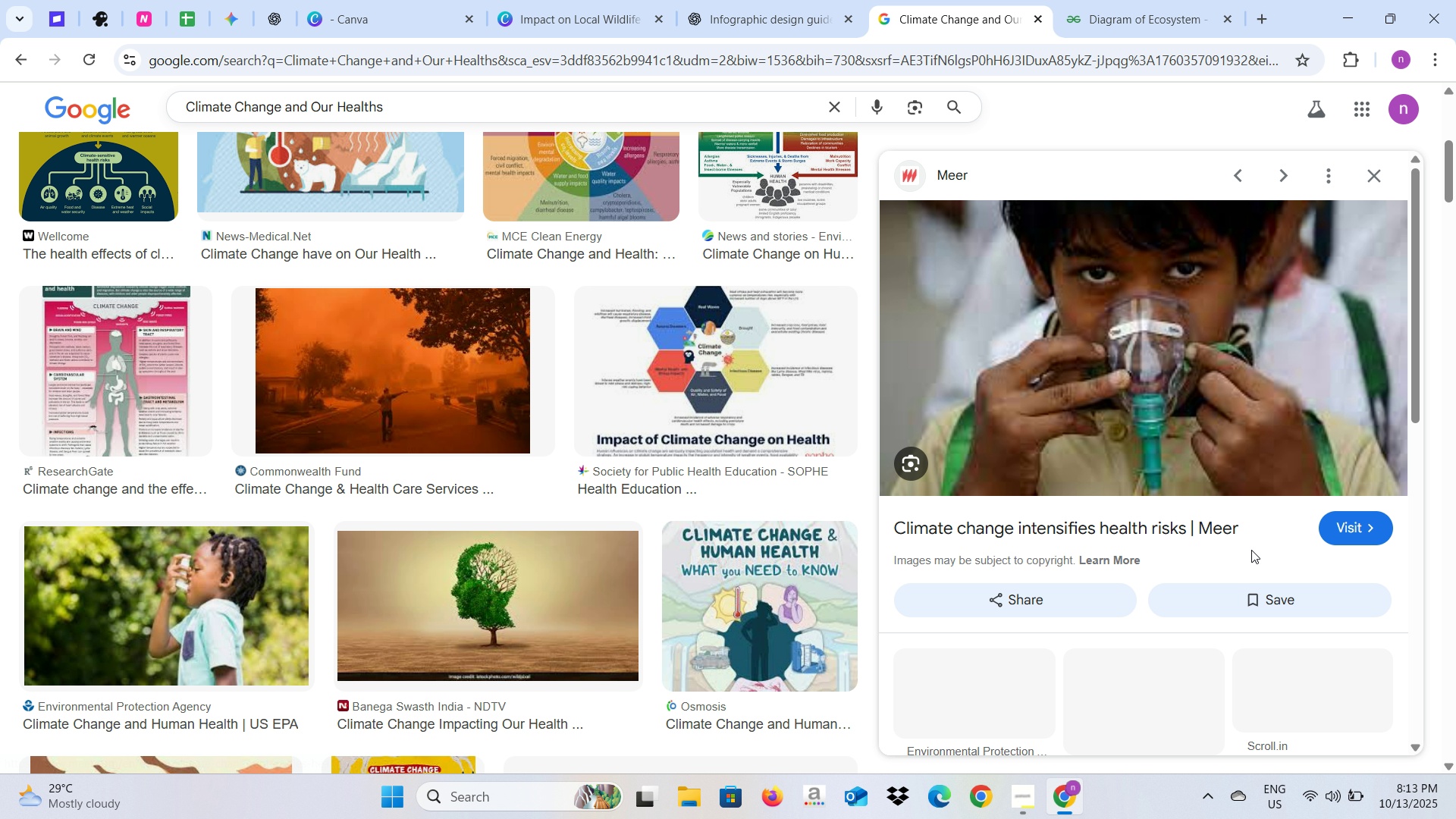 
scroll: coordinate [1255, 544], scroll_direction: down, amount: 2.0
 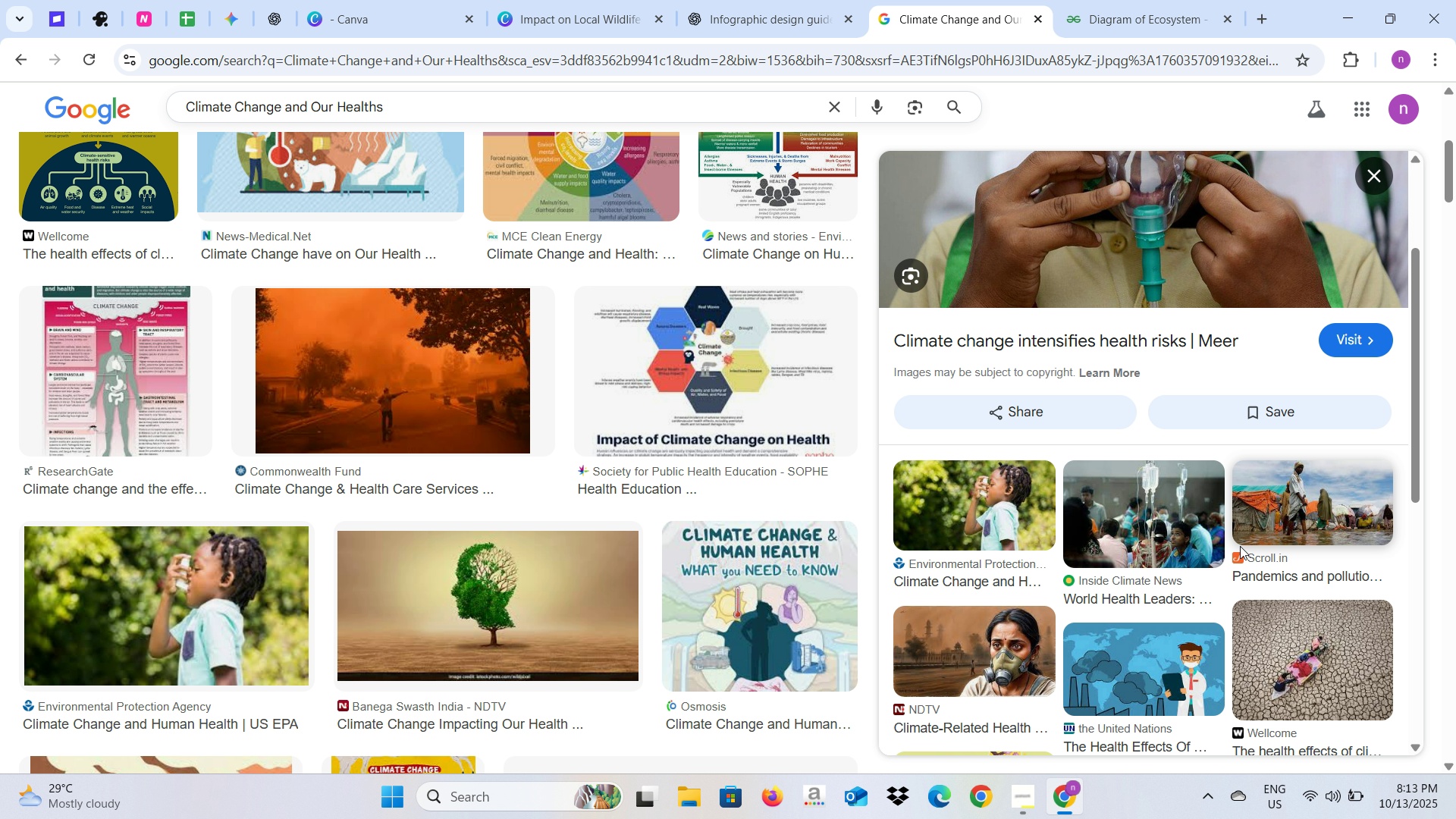 
scroll: coordinate [1240, 546], scroll_direction: up, amount: 3.0
 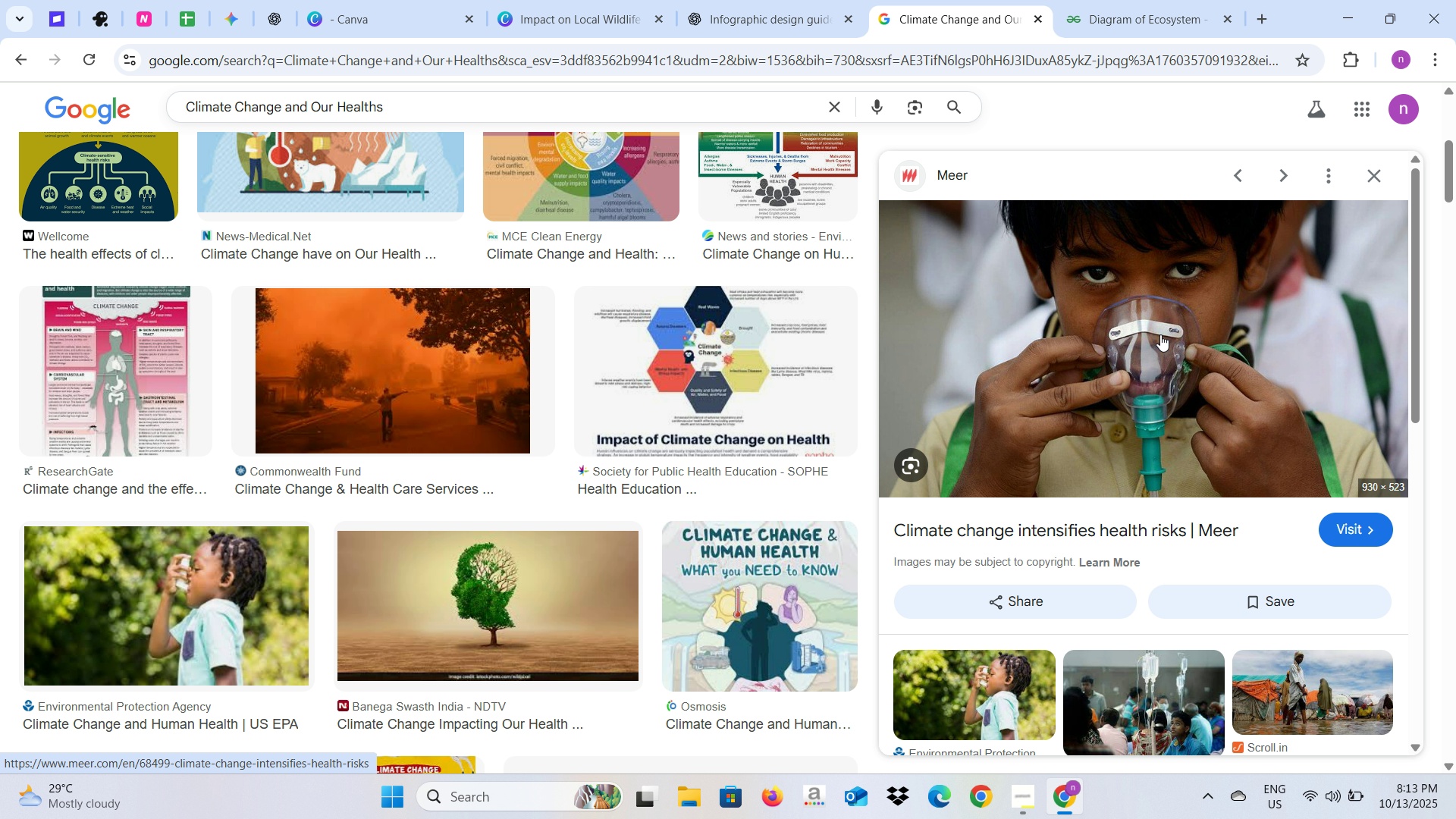 
right_click([1160, 334])
 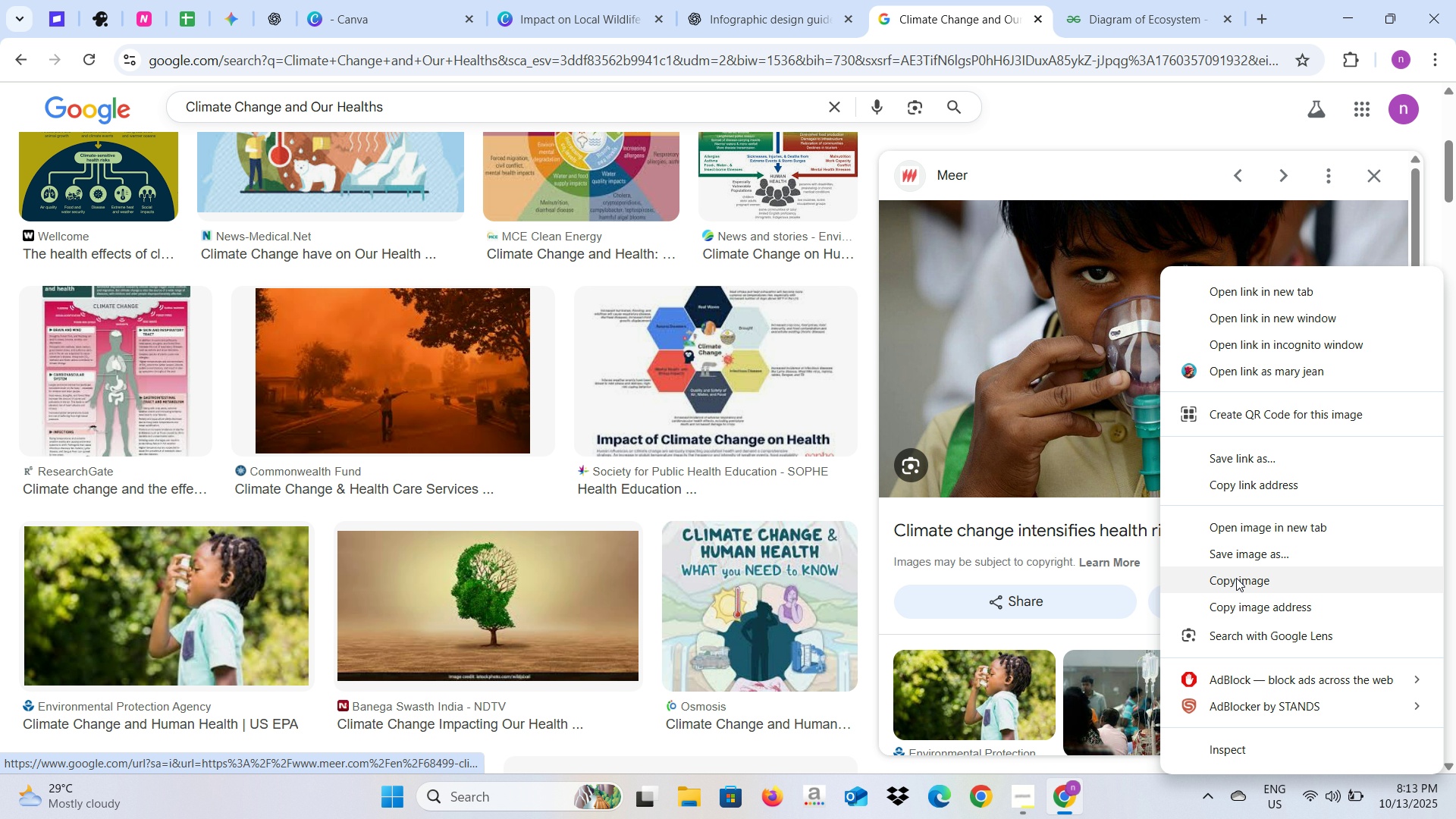 
left_click([1236, 579])
 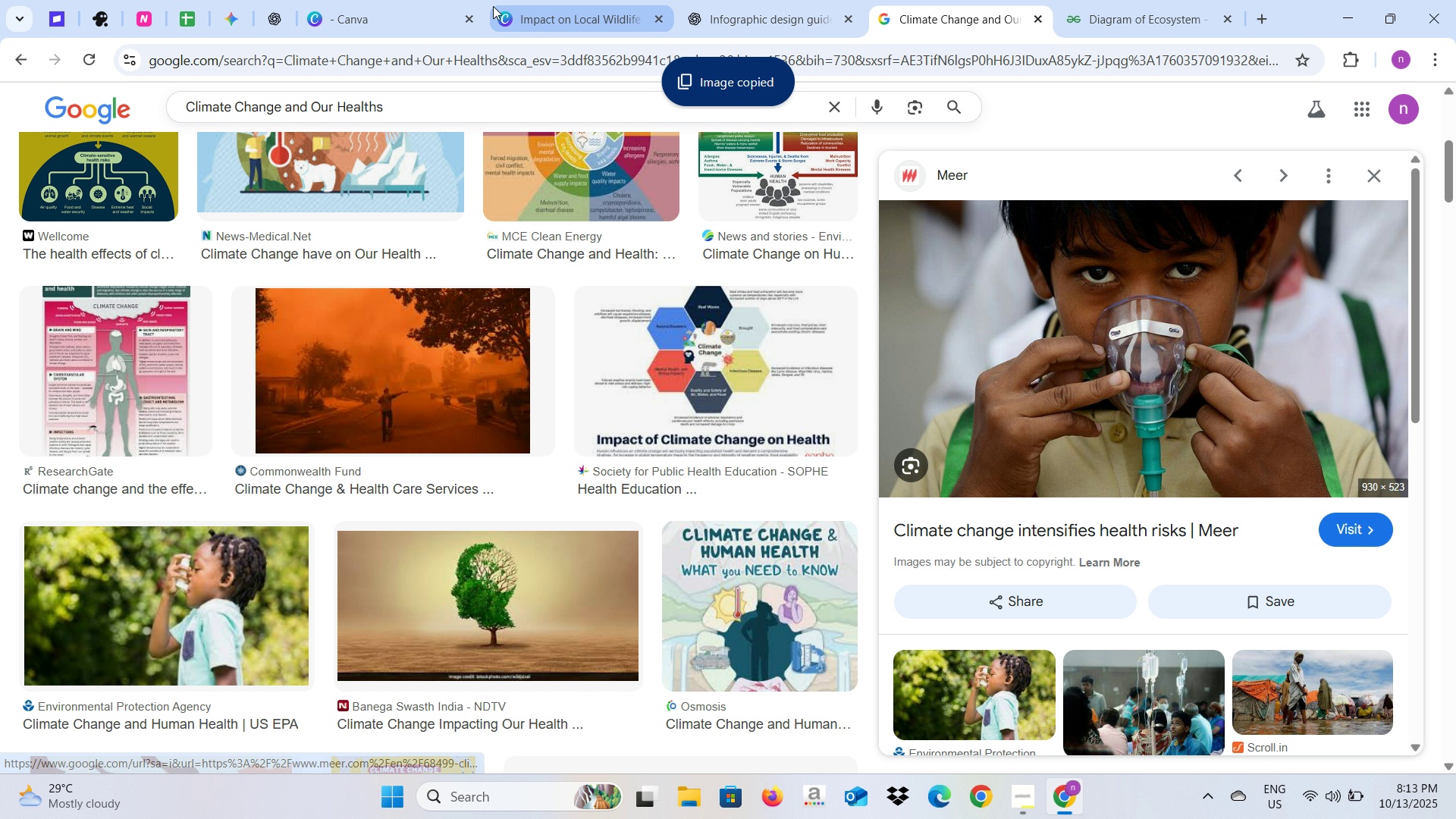 
left_click([493, 6])
 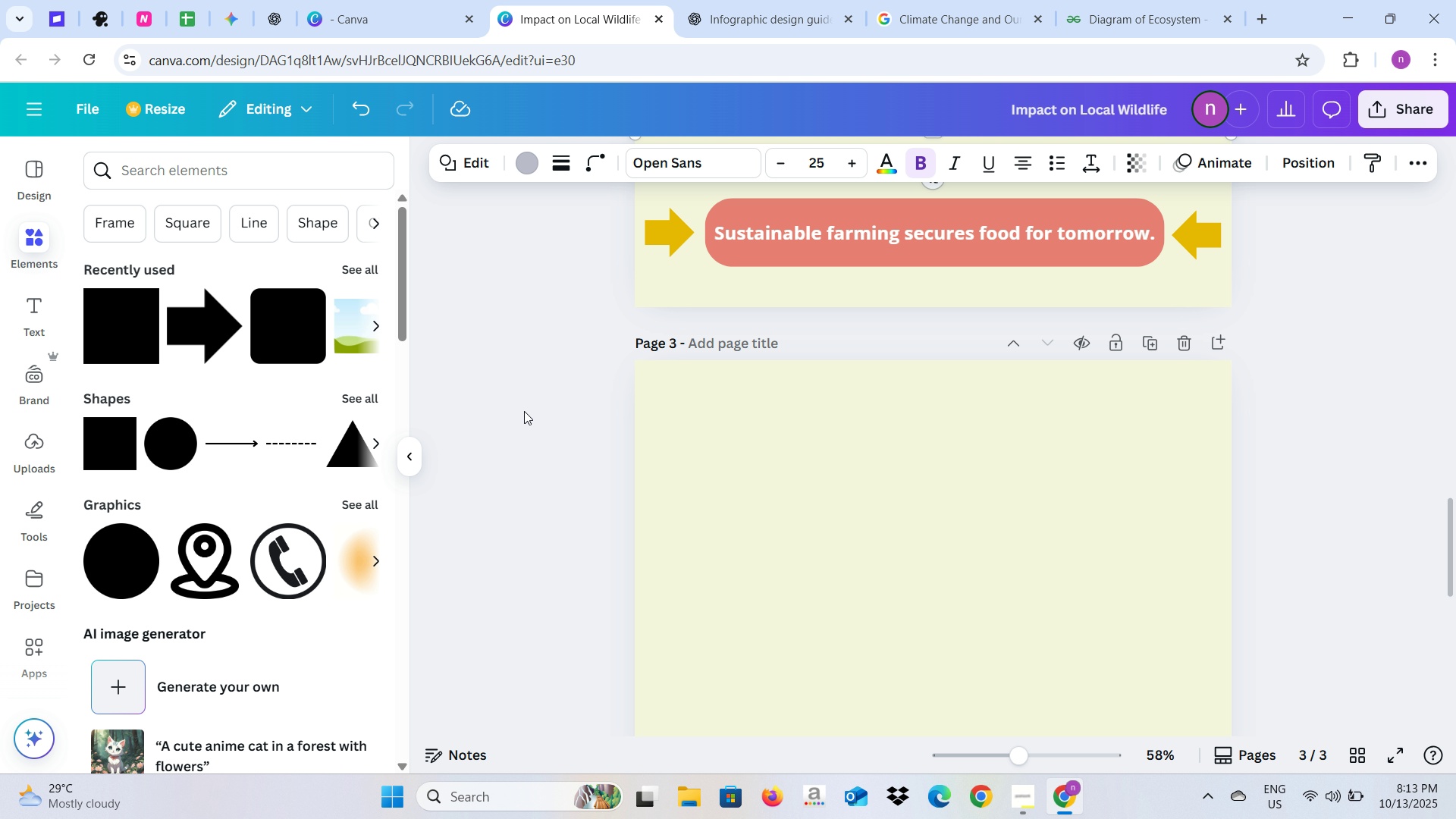 
left_click([524, 411])
 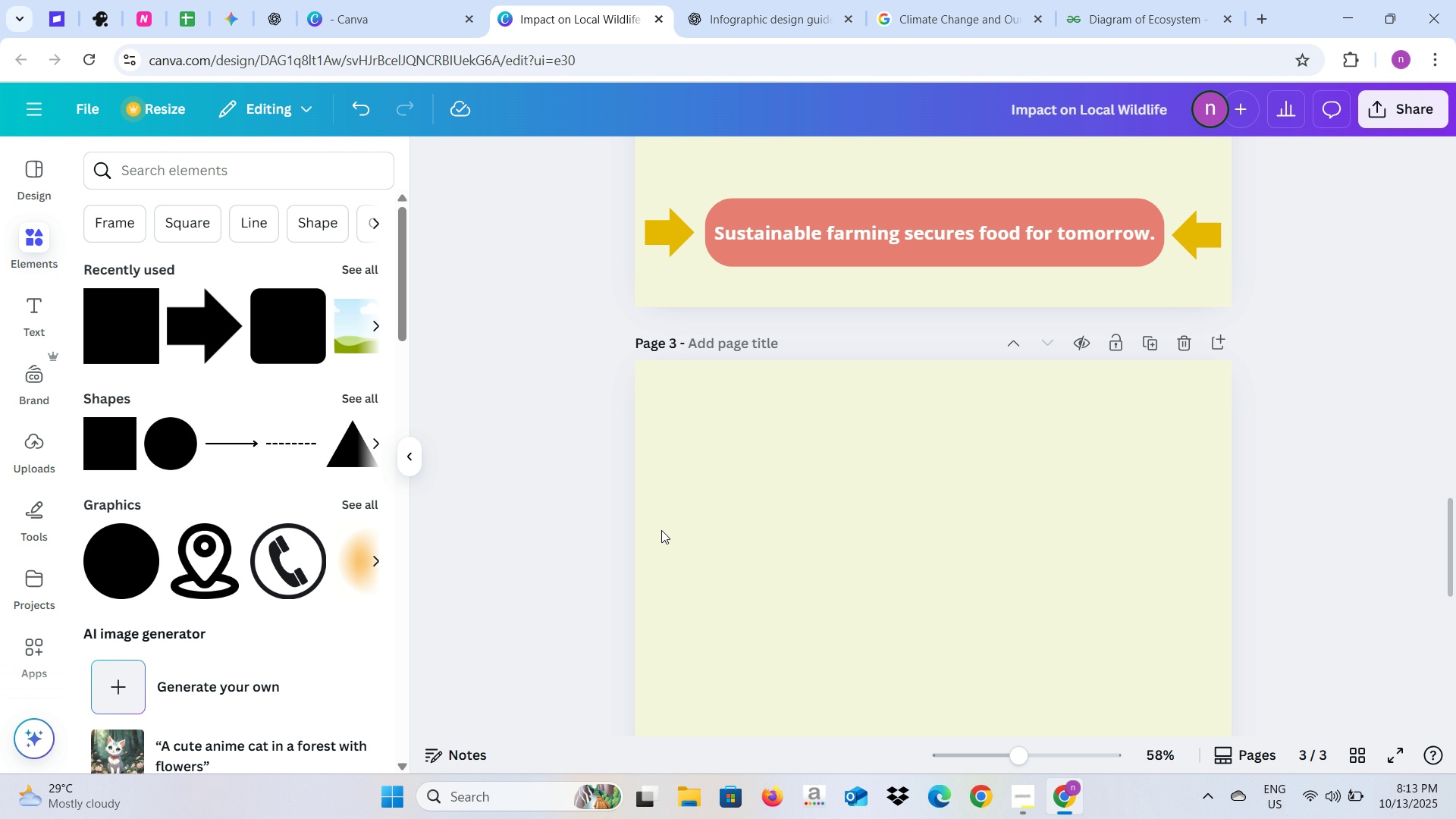 
scroll: coordinate [571, 544], scroll_direction: down, amount: 3.0
 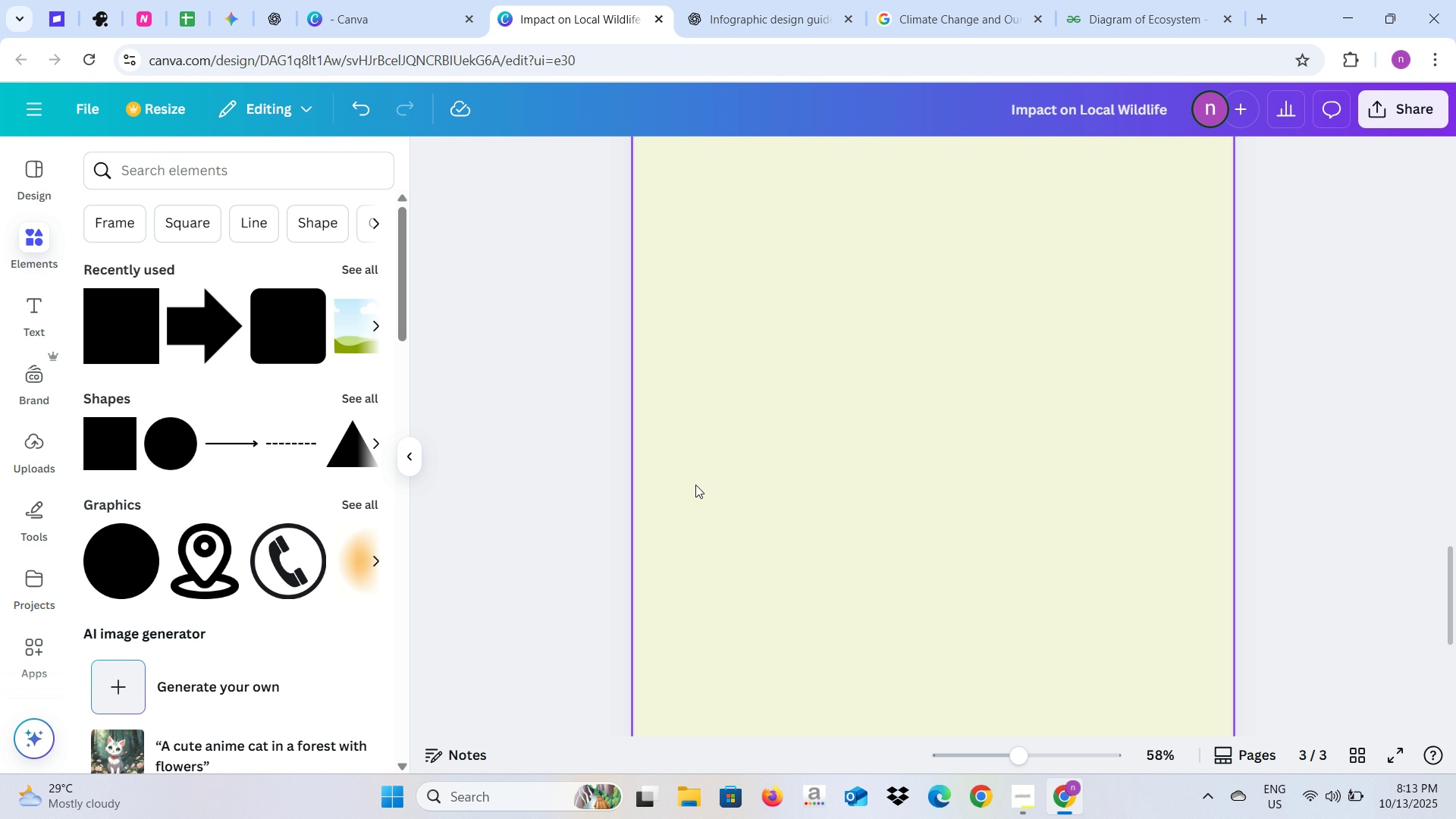 
left_click([695, 485])
 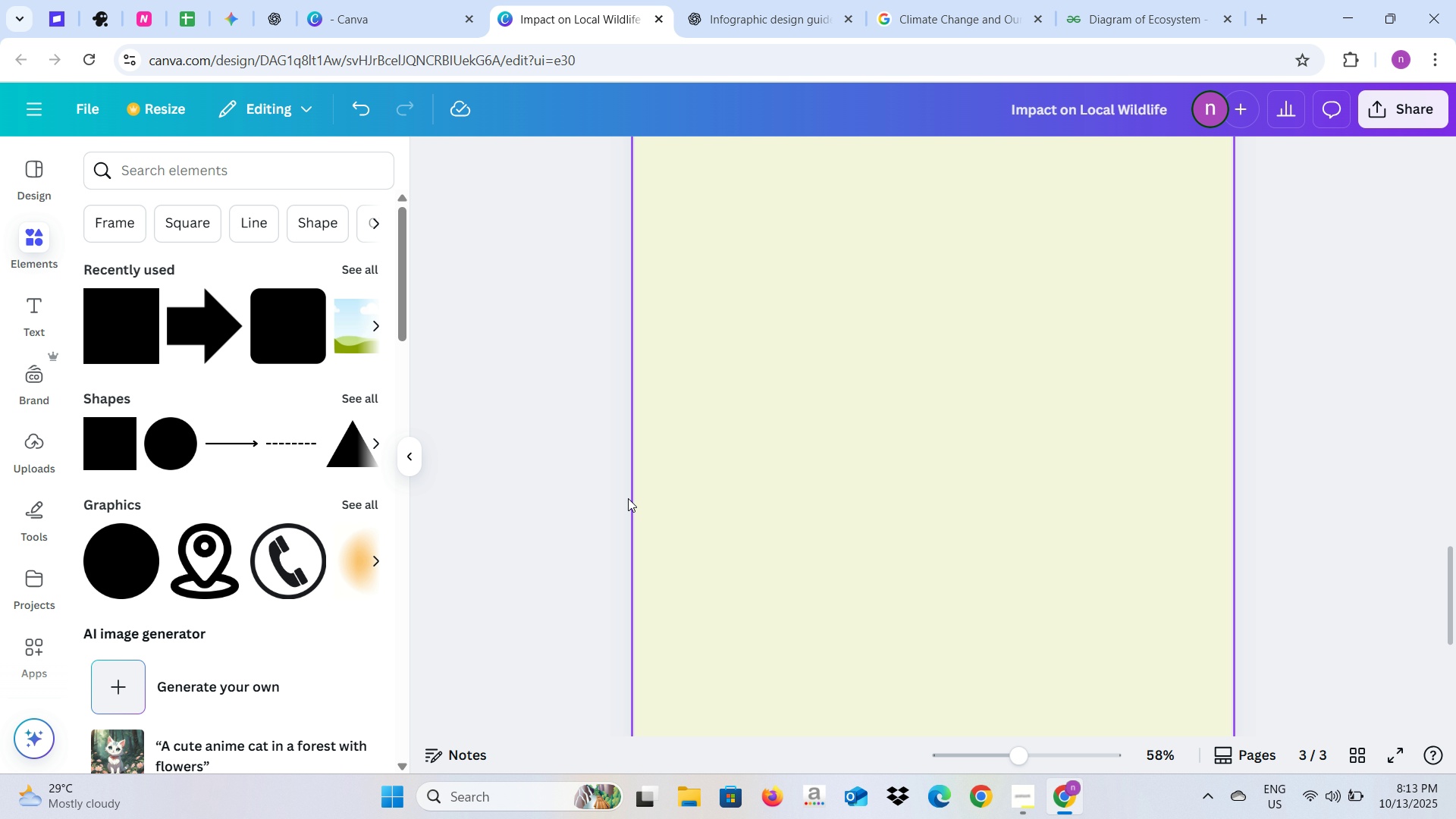 
key(Control+V)
 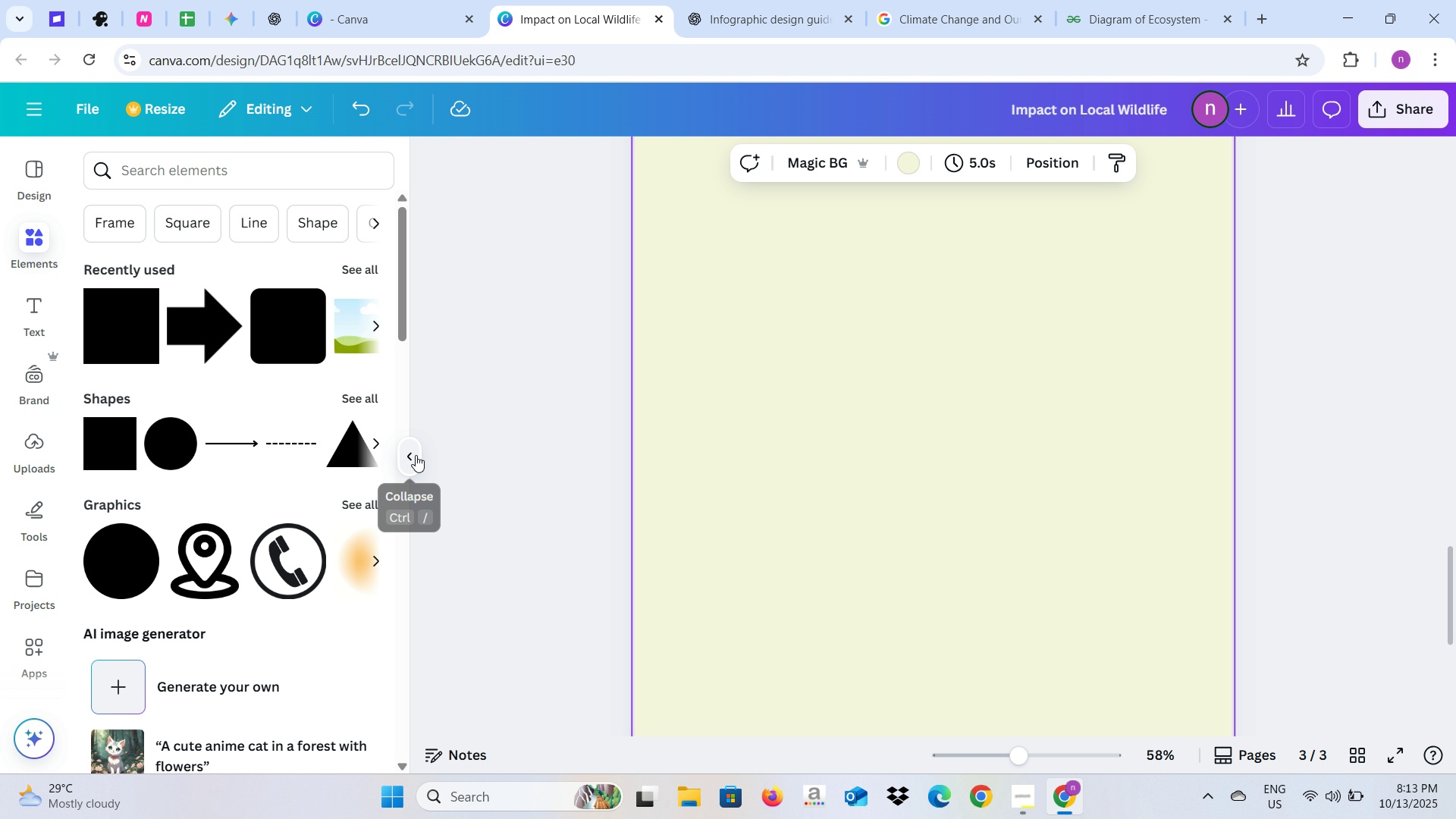 
left_click([416, 455])
 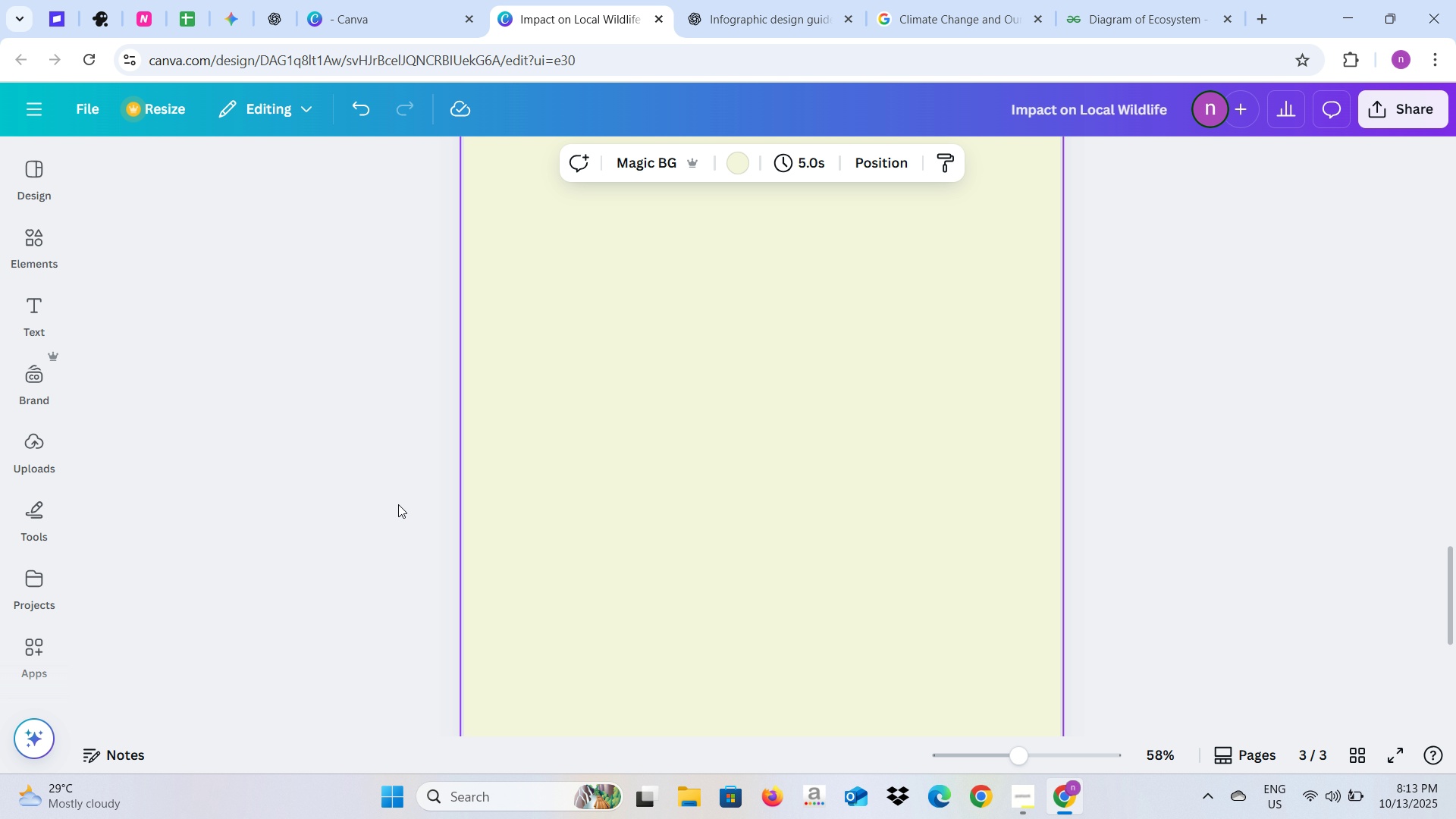 
scroll: coordinate [398, 504], scroll_direction: up, amount: 3.0
 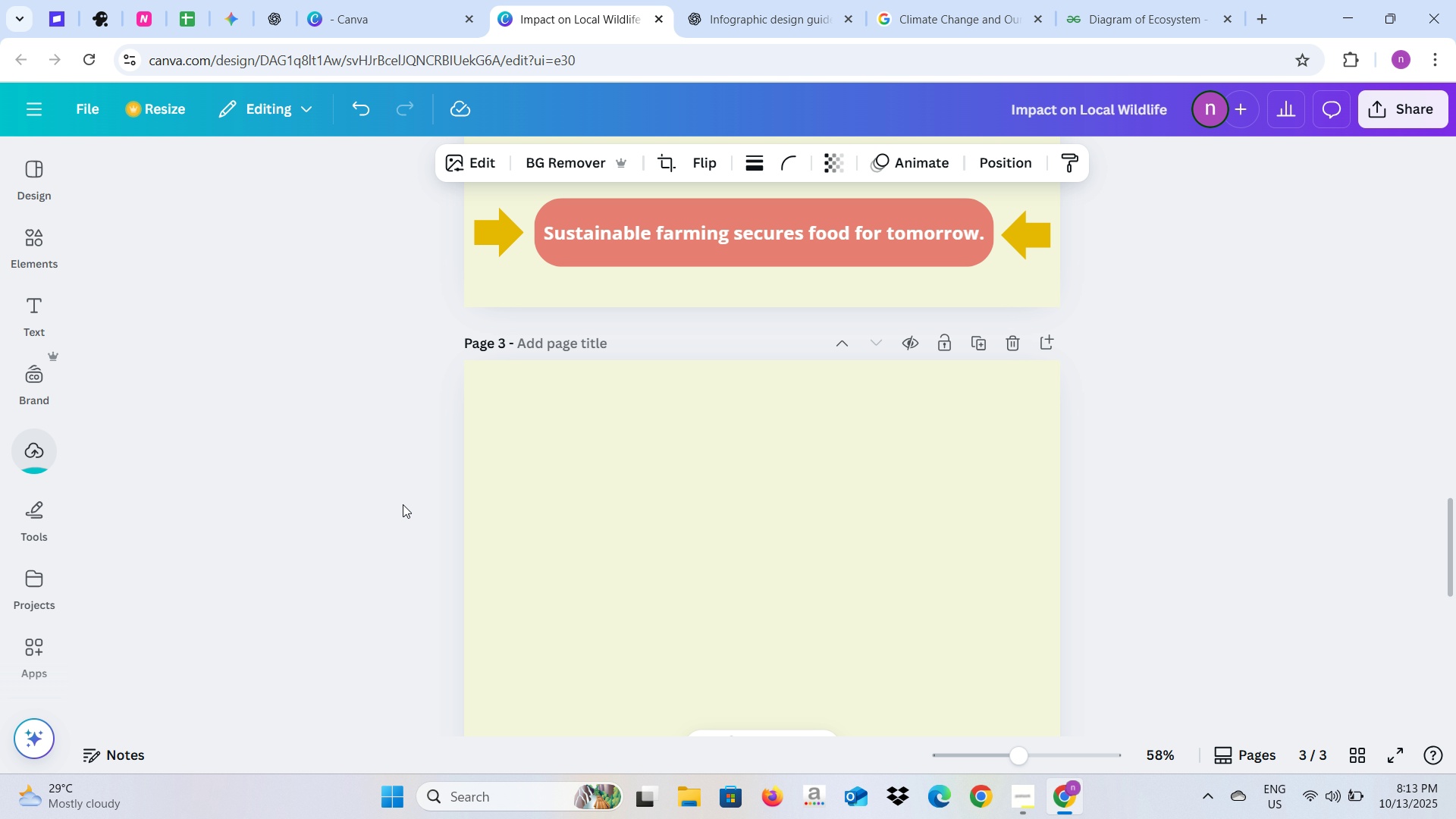 
scroll: coordinate [414, 505], scroll_direction: down, amount: 2.0
 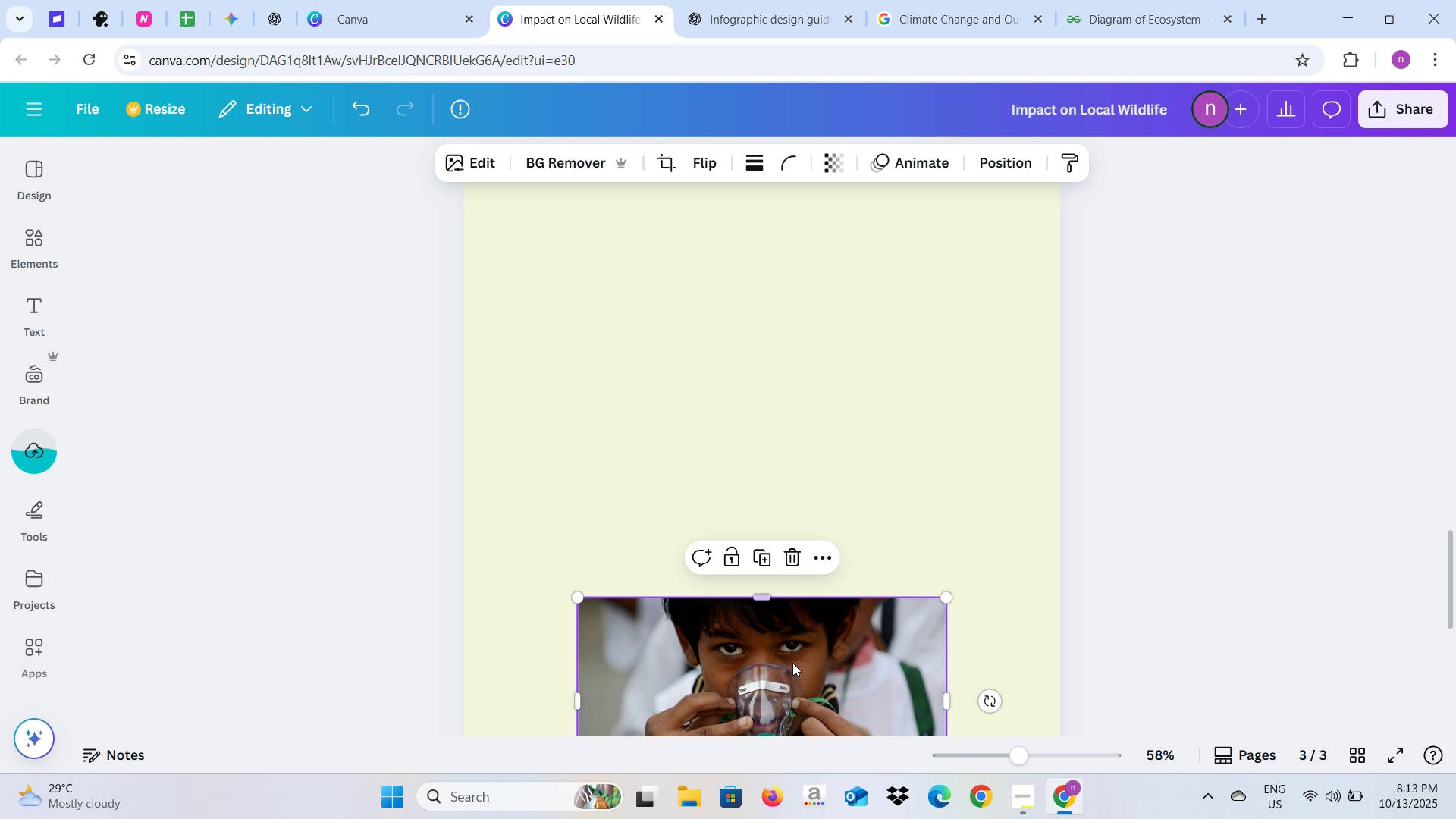 
left_click_drag(start_coordinate=[789, 673], to_coordinate=[774, 452])
 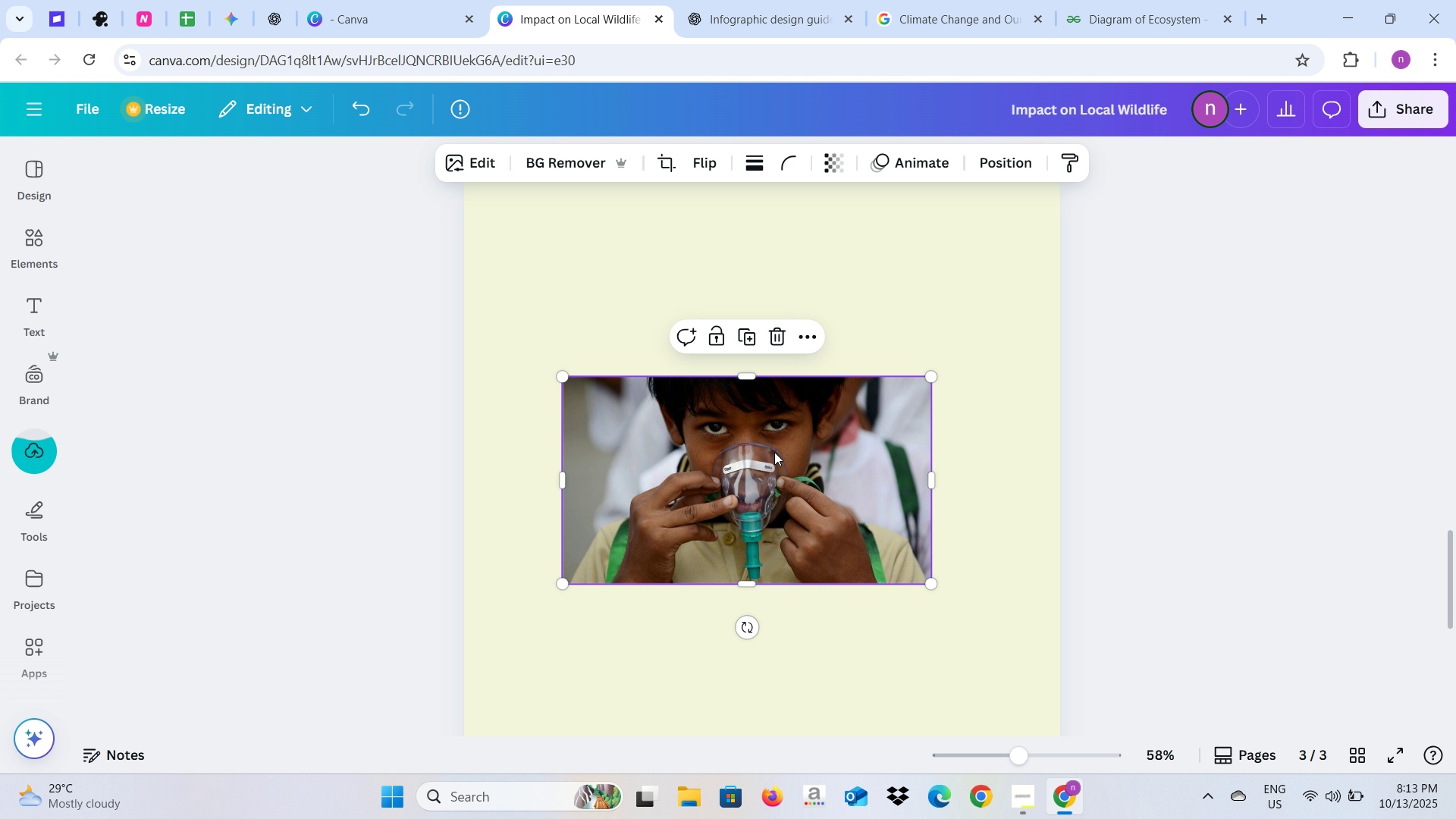 
scroll: coordinate [774, 452], scroll_direction: up, amount: 2.0
 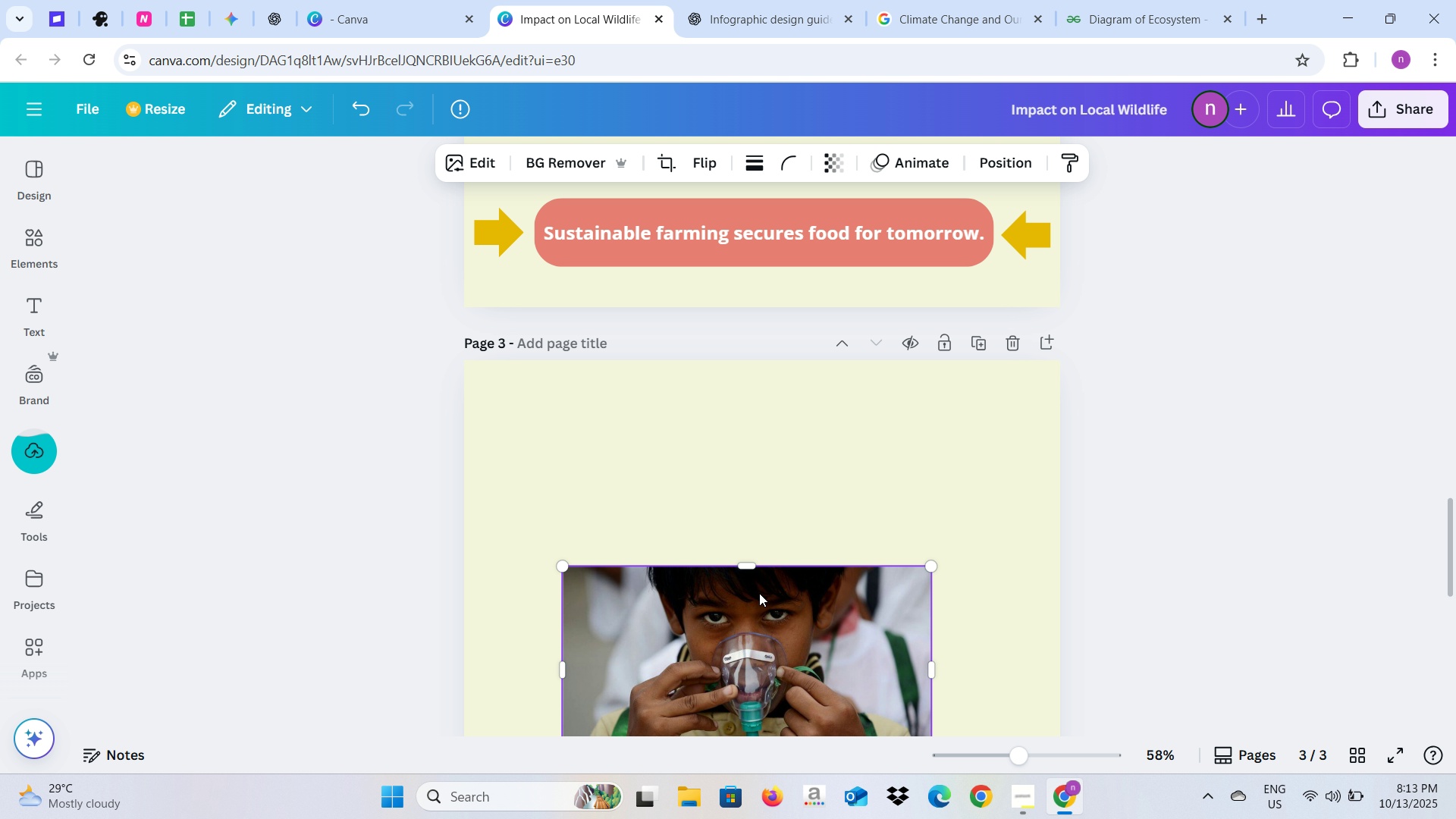 
left_click_drag(start_coordinate=[755, 616], to_coordinate=[719, 413])
 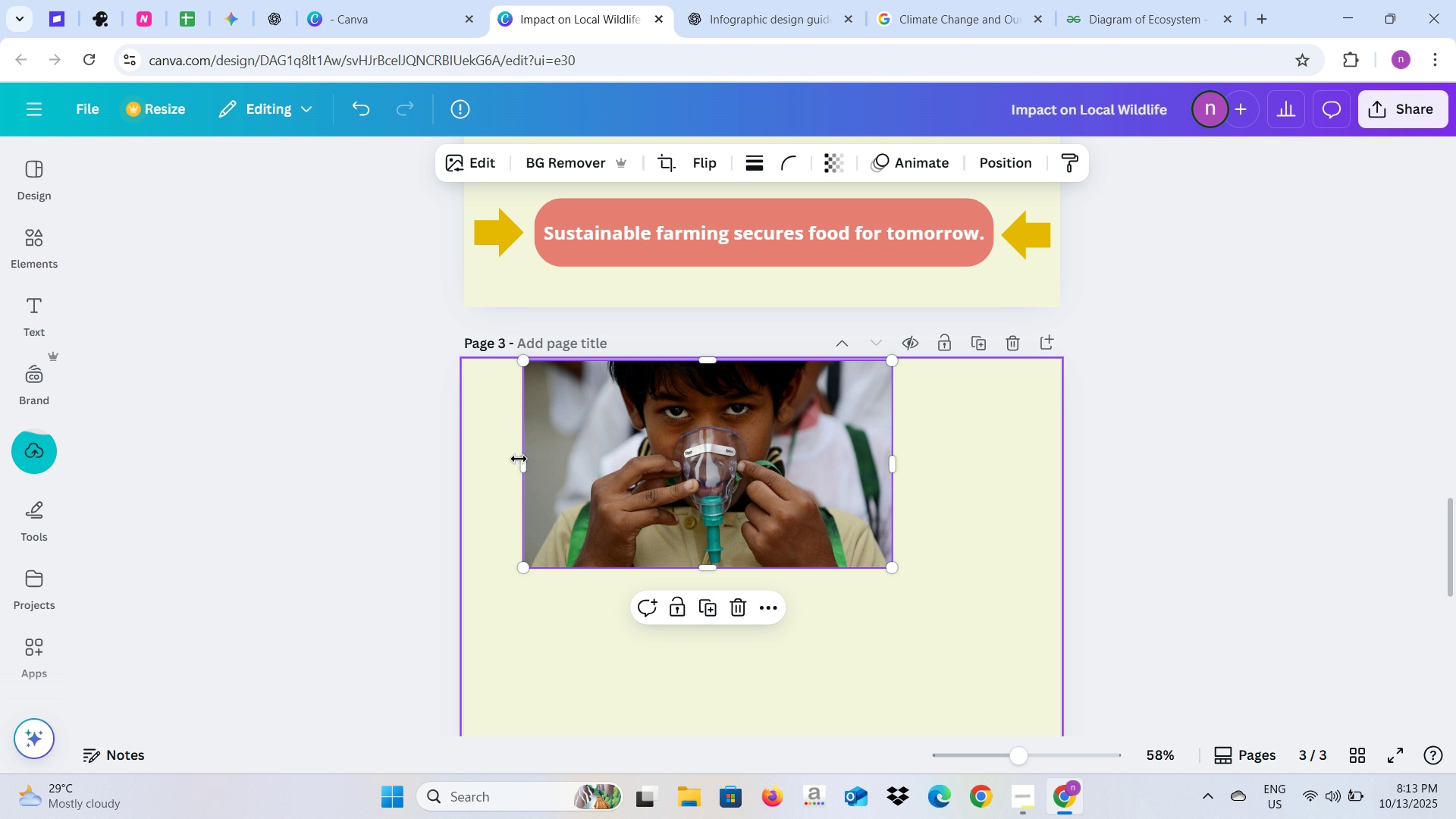 
left_click_drag(start_coordinate=[521, 459], to_coordinate=[465, 453])
 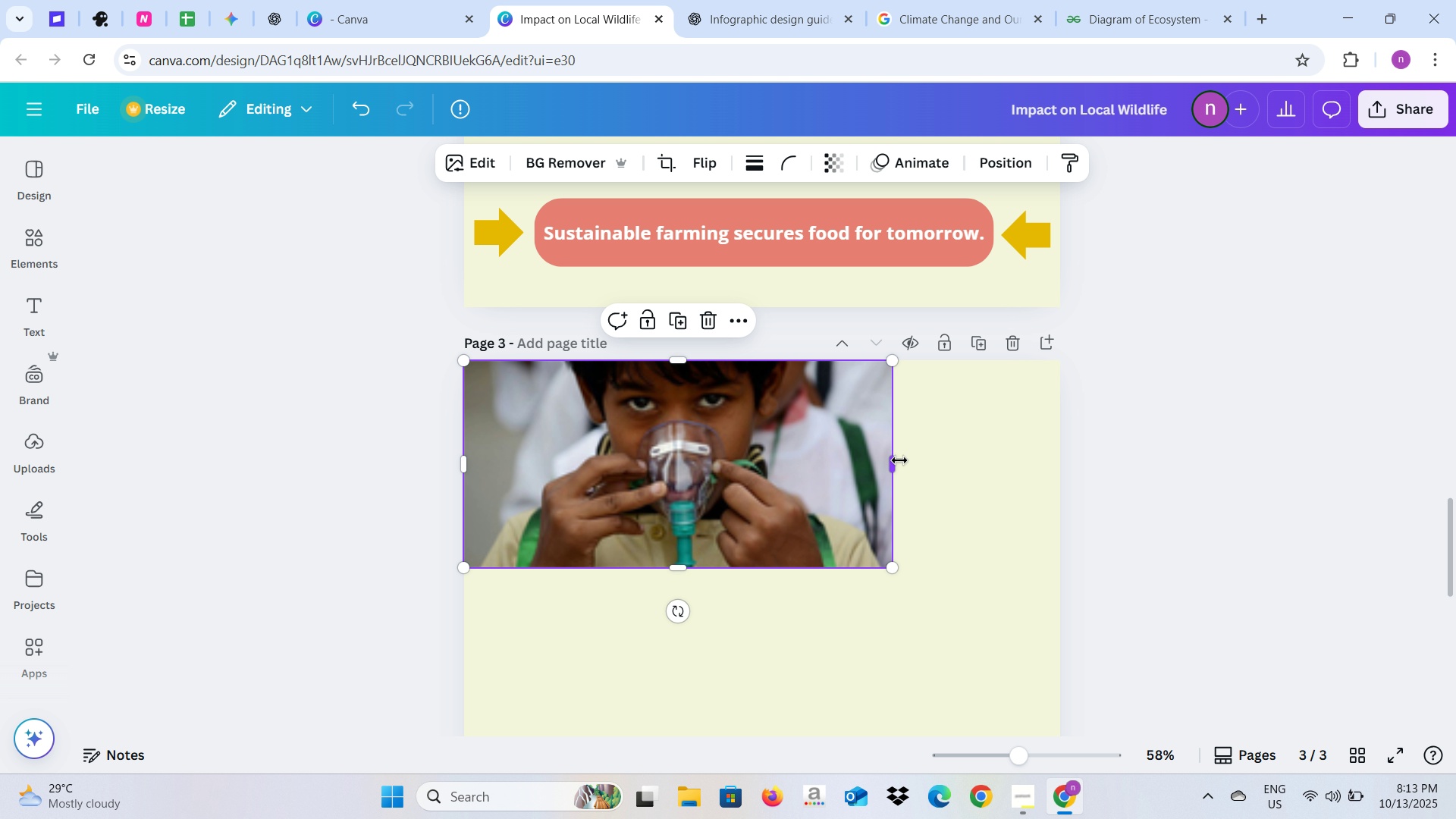 
left_click_drag(start_coordinate=[890, 465], to_coordinate=[1054, 468])
 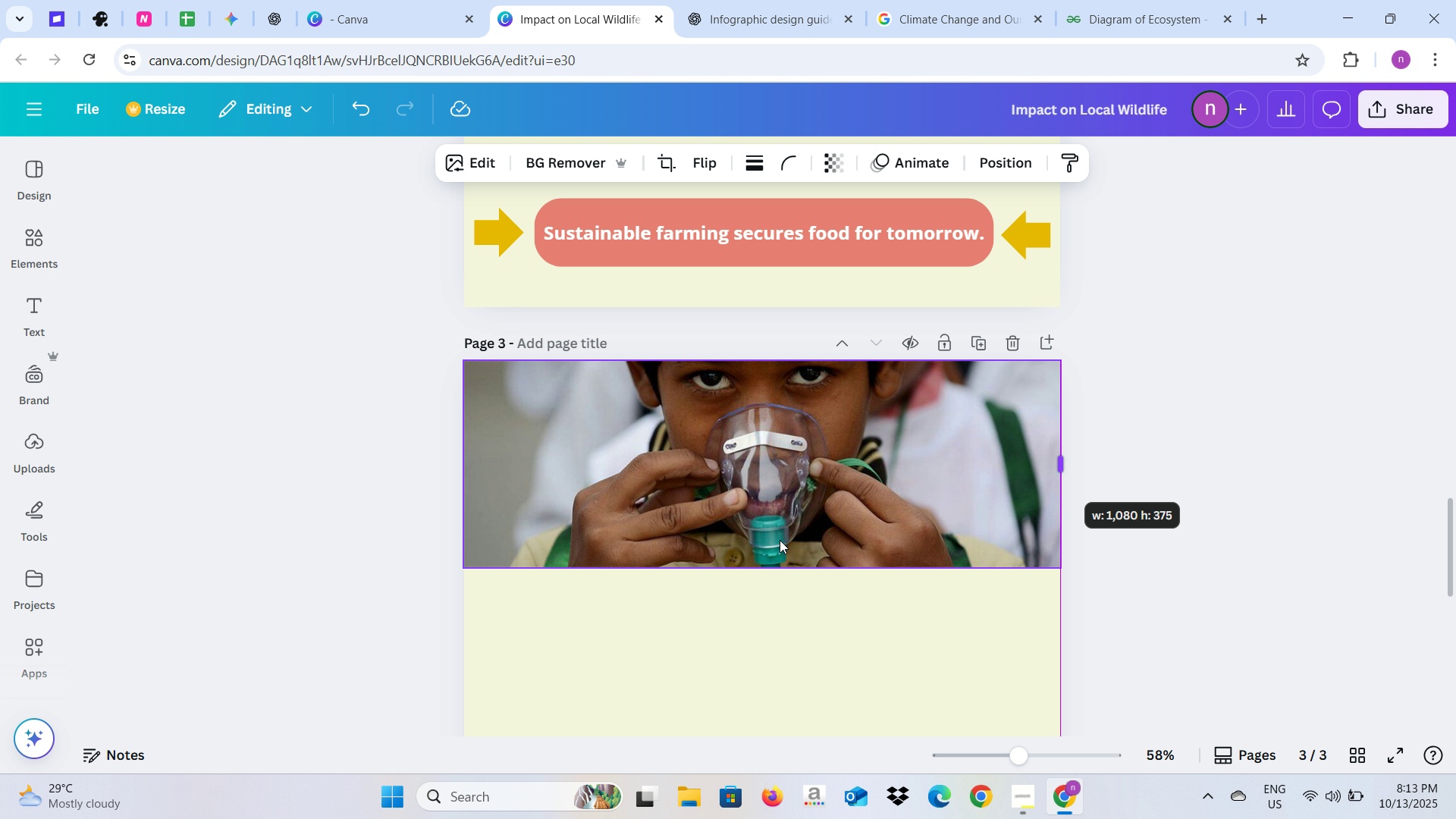 
left_click([780, 539])
 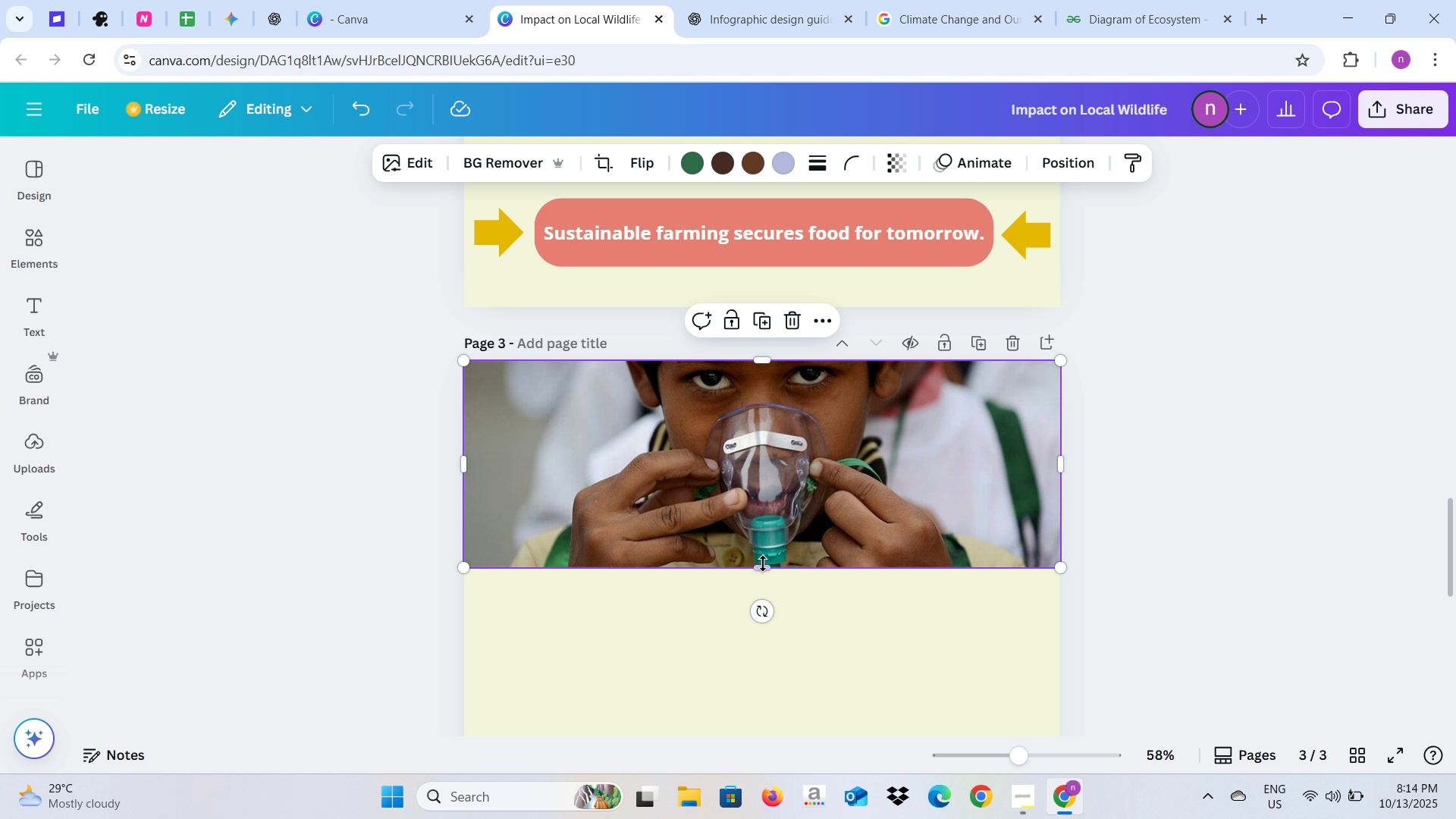 
left_click_drag(start_coordinate=[763, 563], to_coordinate=[768, 509])
 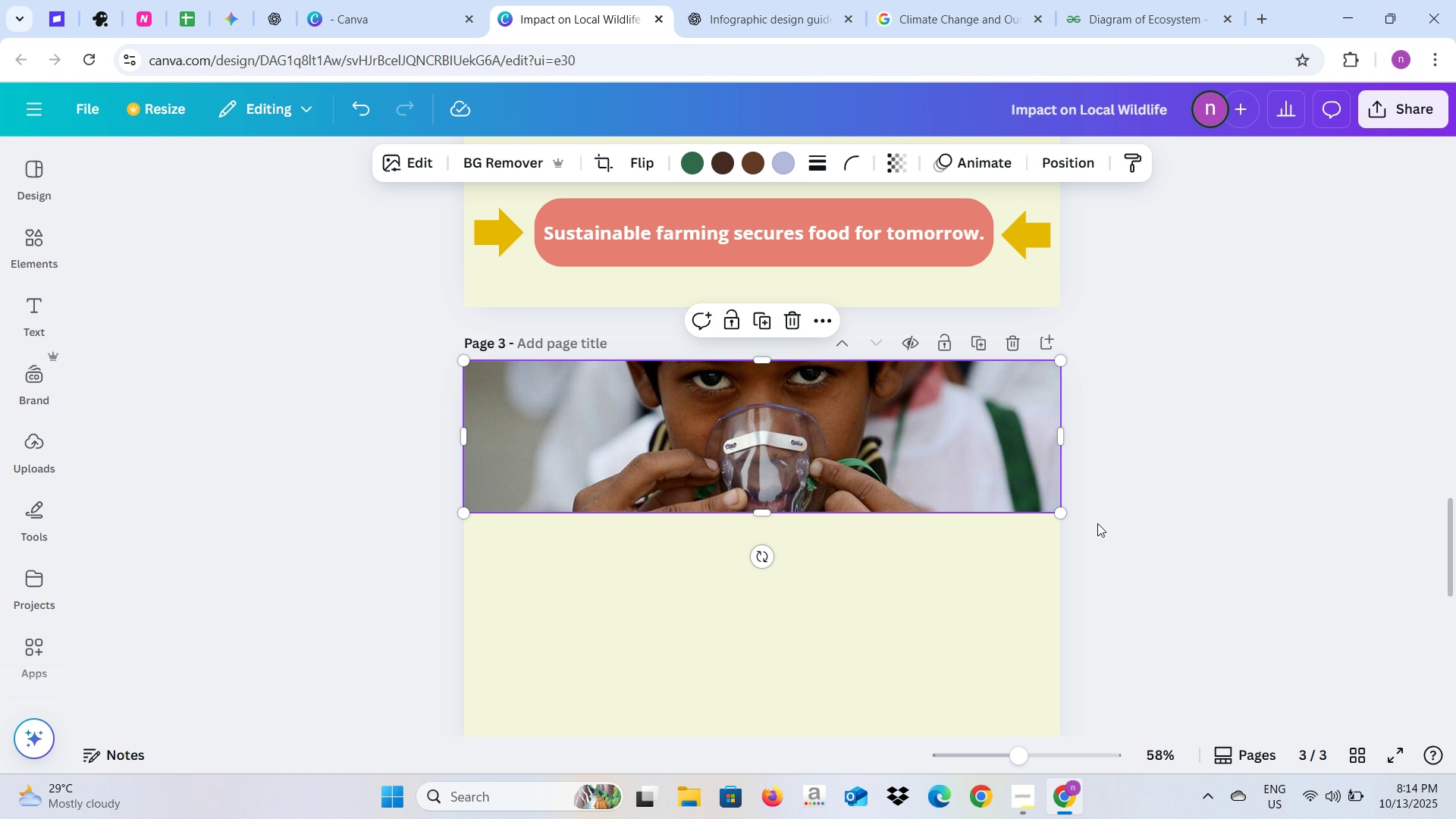 
scroll: coordinate [1096, 555], scroll_direction: up, amount: 2.0
 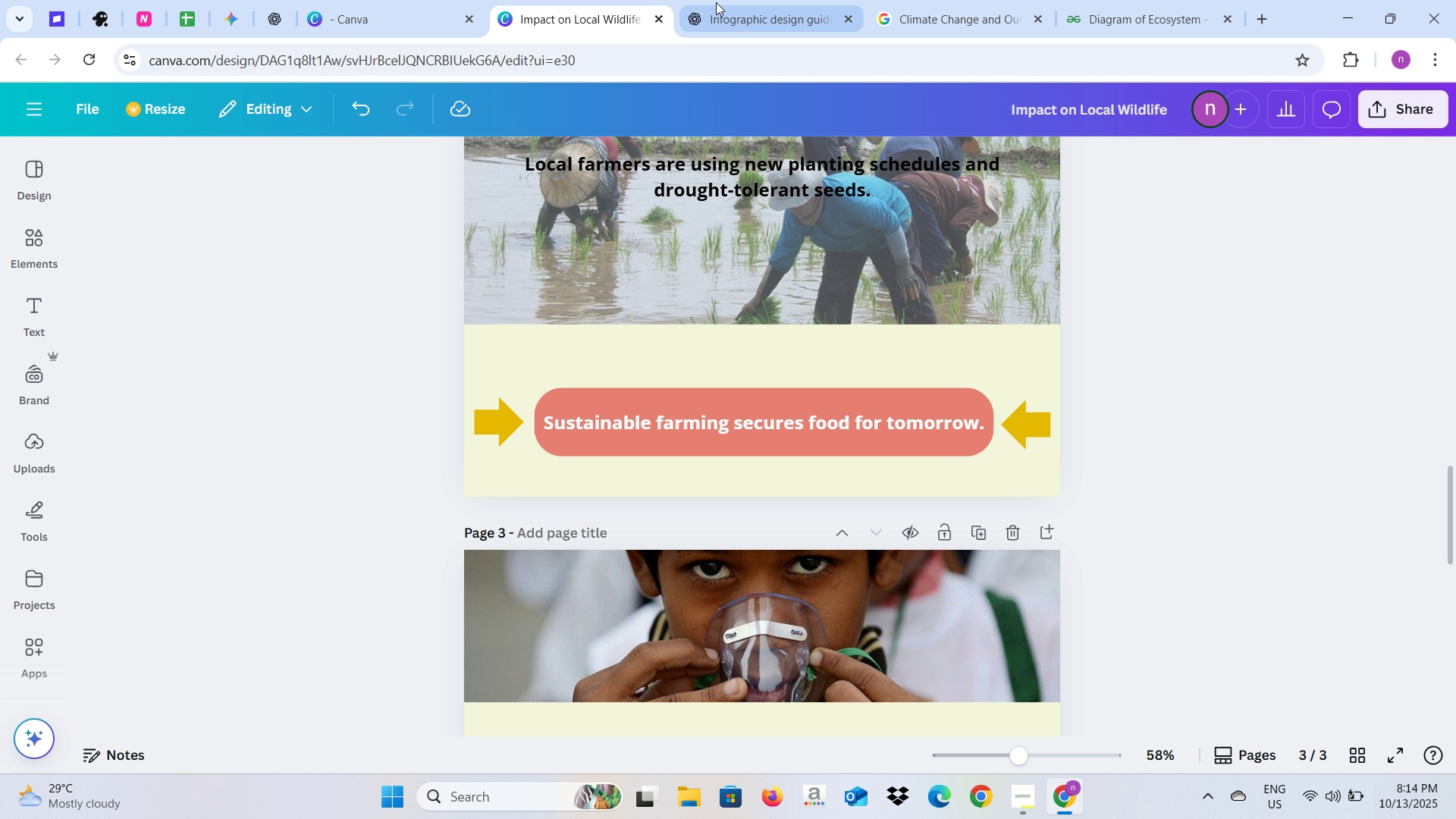 
left_click([716, 2])
 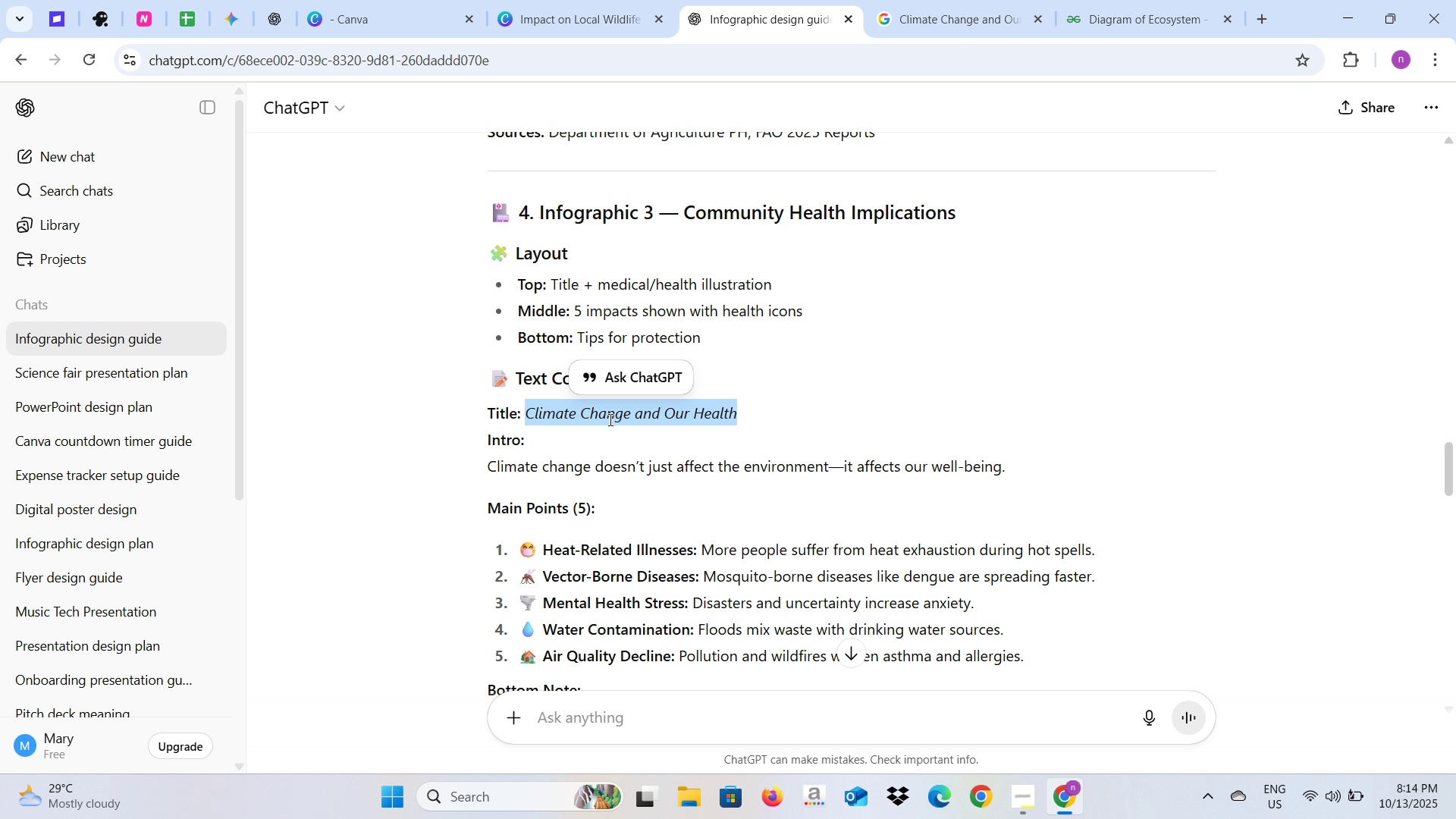 
key(Control+C)
 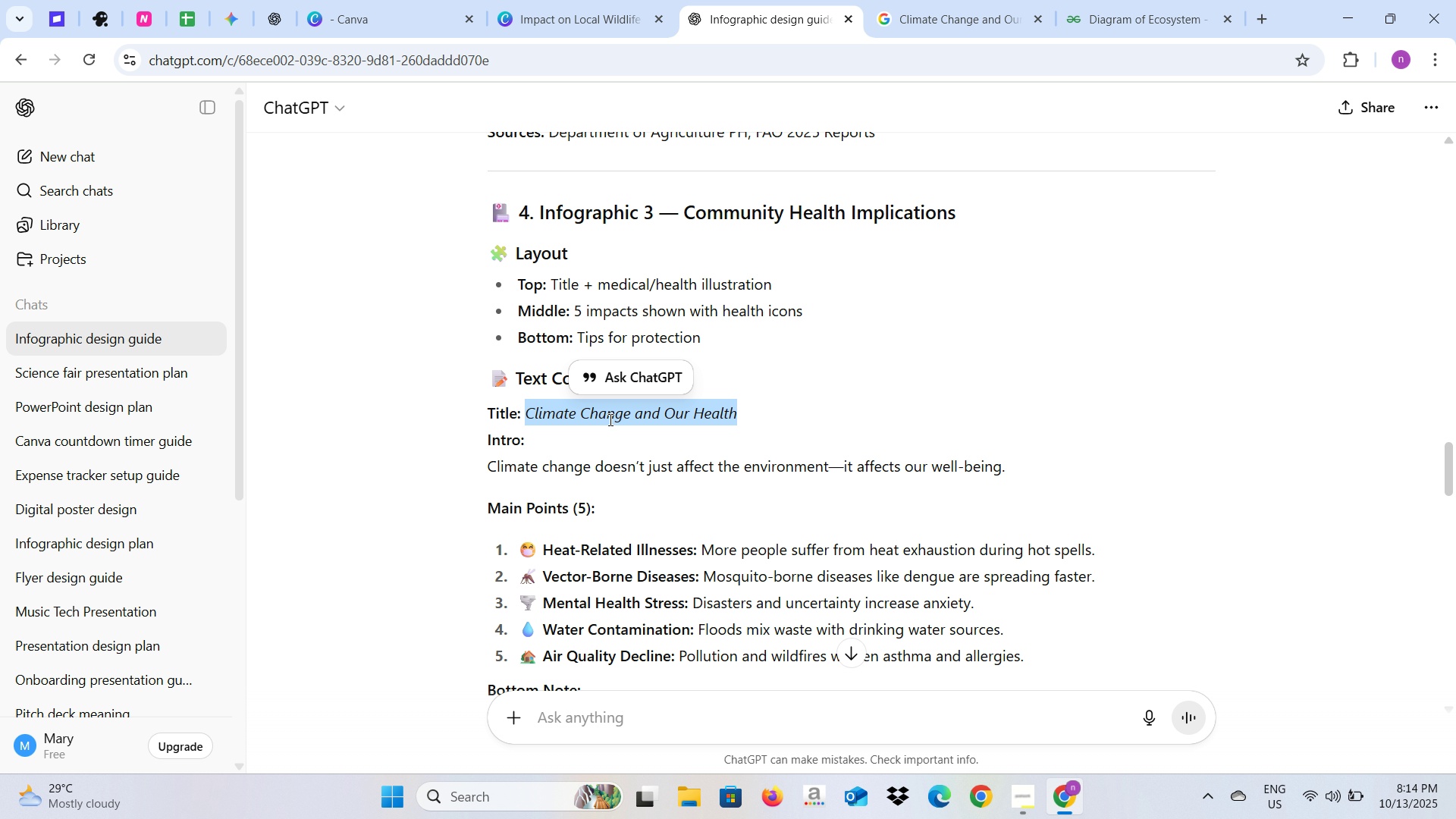 
key(Control+C)
 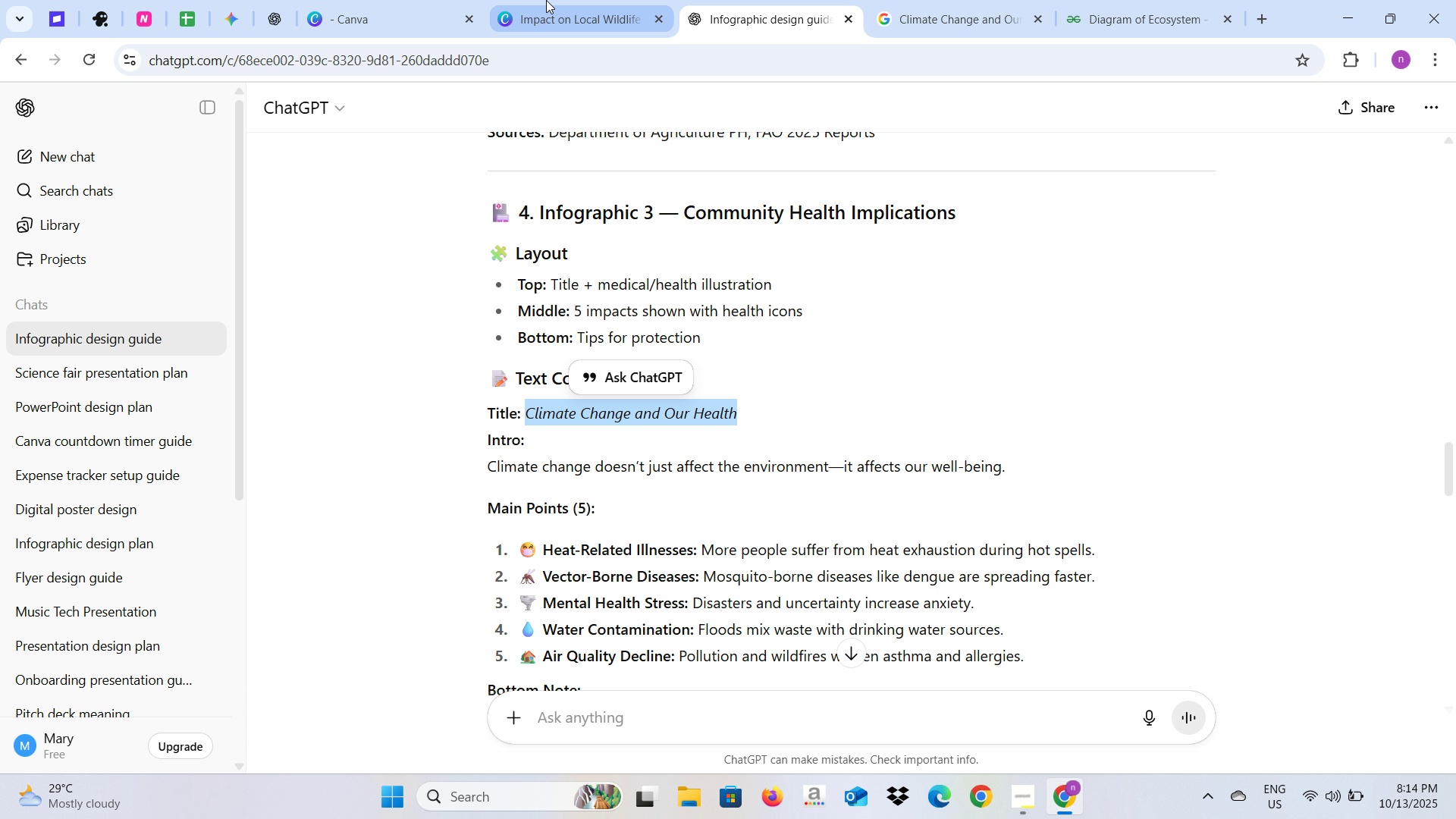 
left_click([546, 0])
 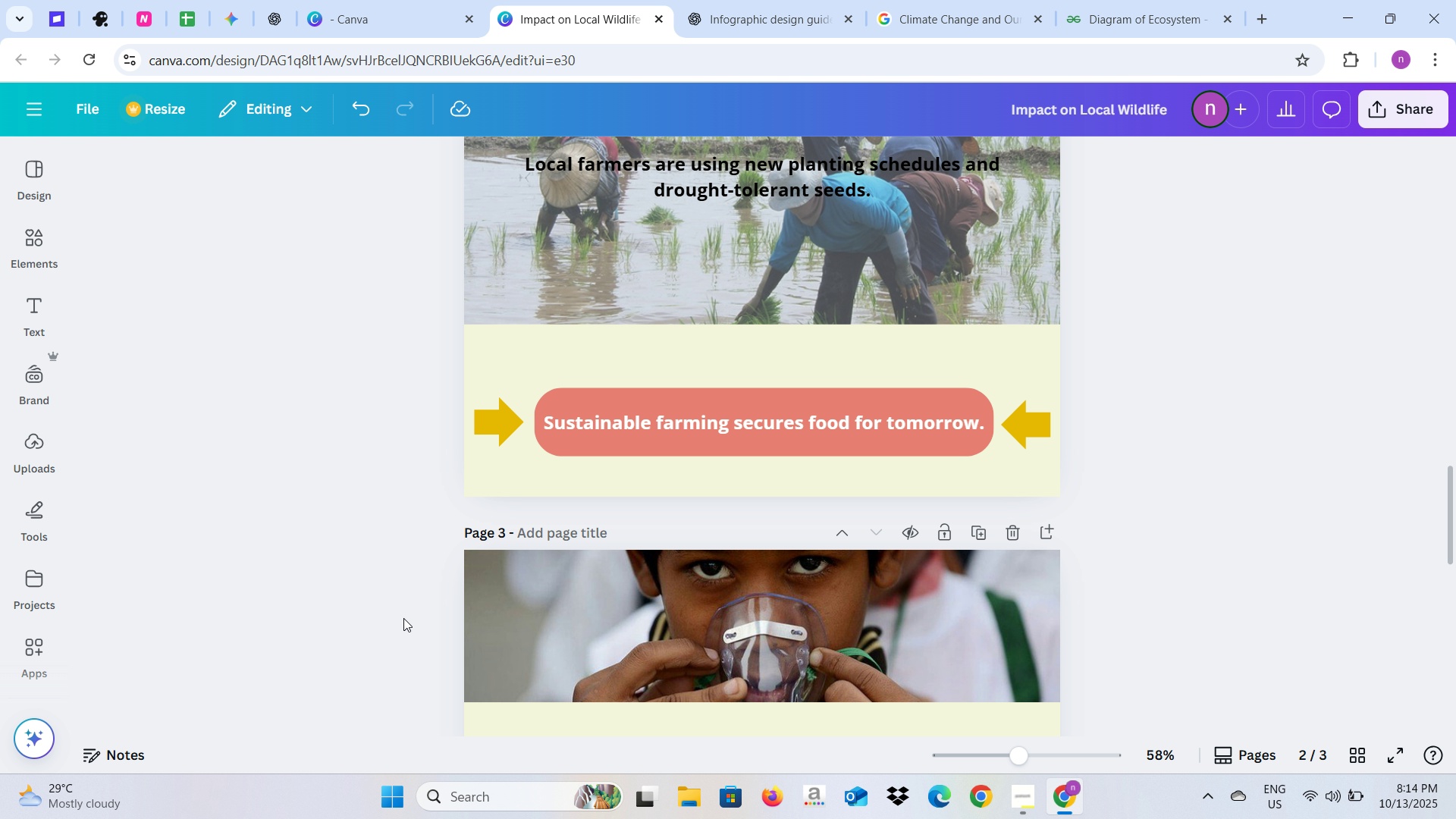 
left_click([403, 618])
 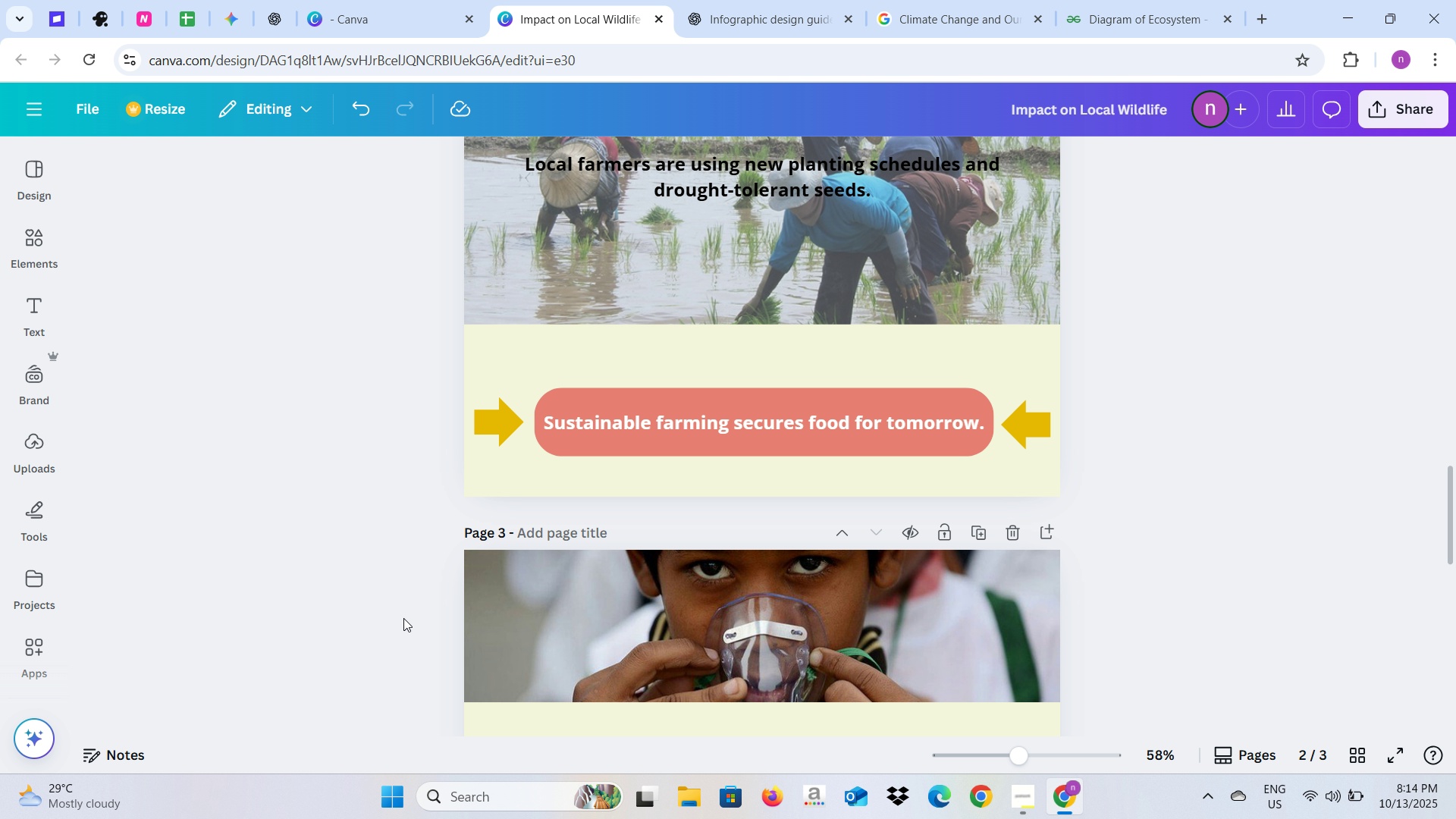 
key(Control+V)
 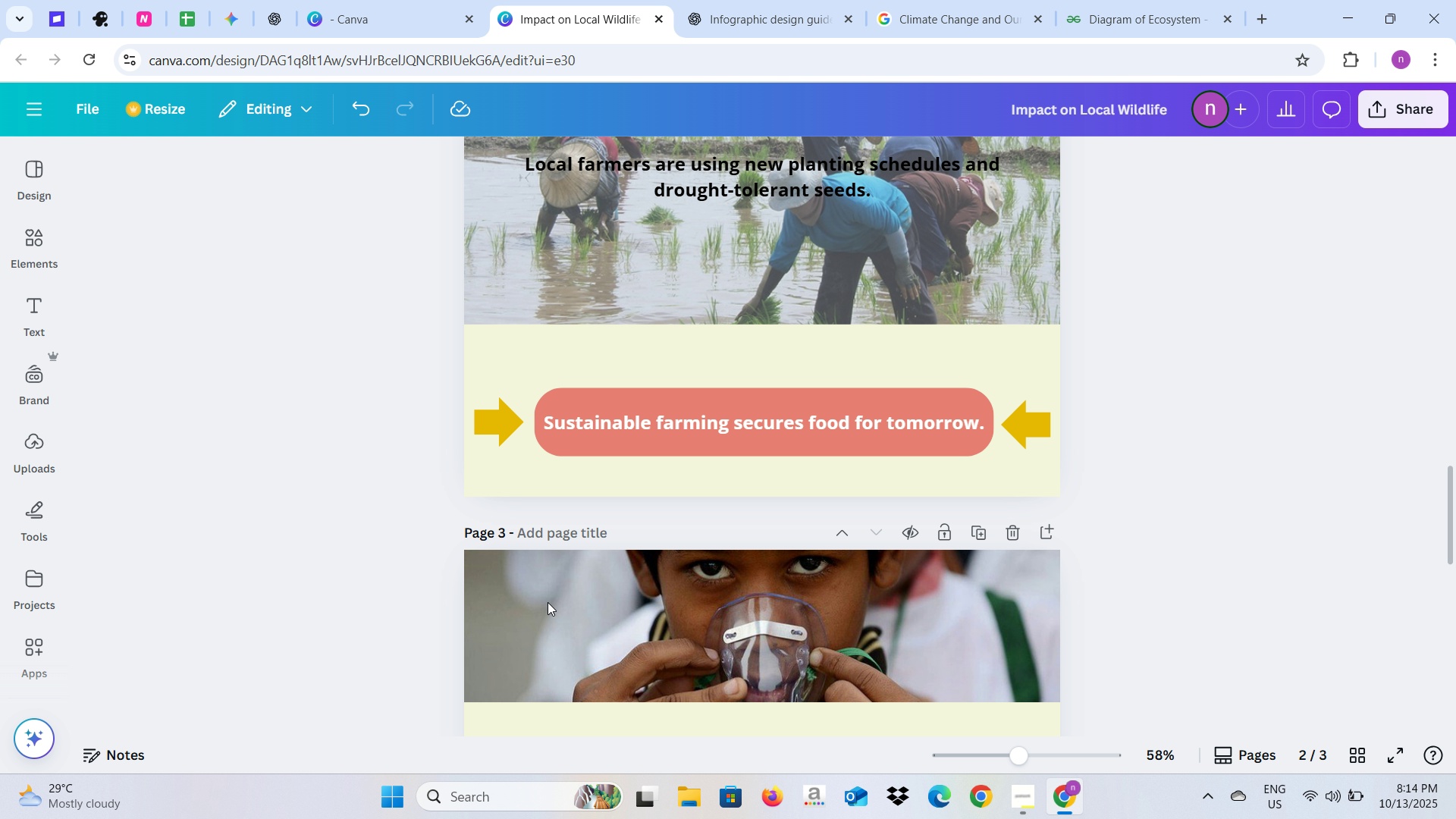 
scroll: coordinate [557, 603], scroll_direction: down, amount: 2.0
 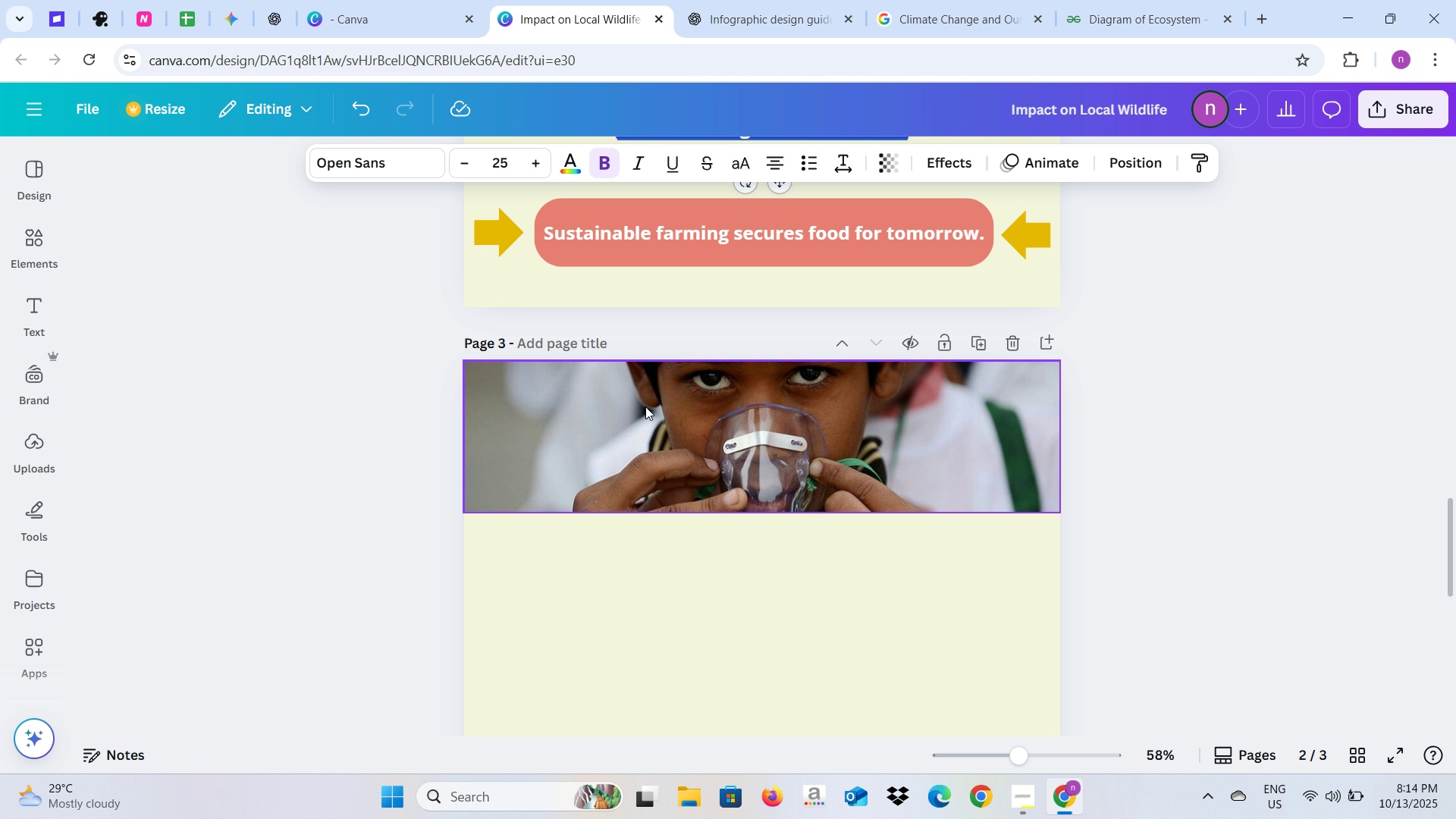 
scroll: coordinate [633, 444], scroll_direction: up, amount: 2.0
 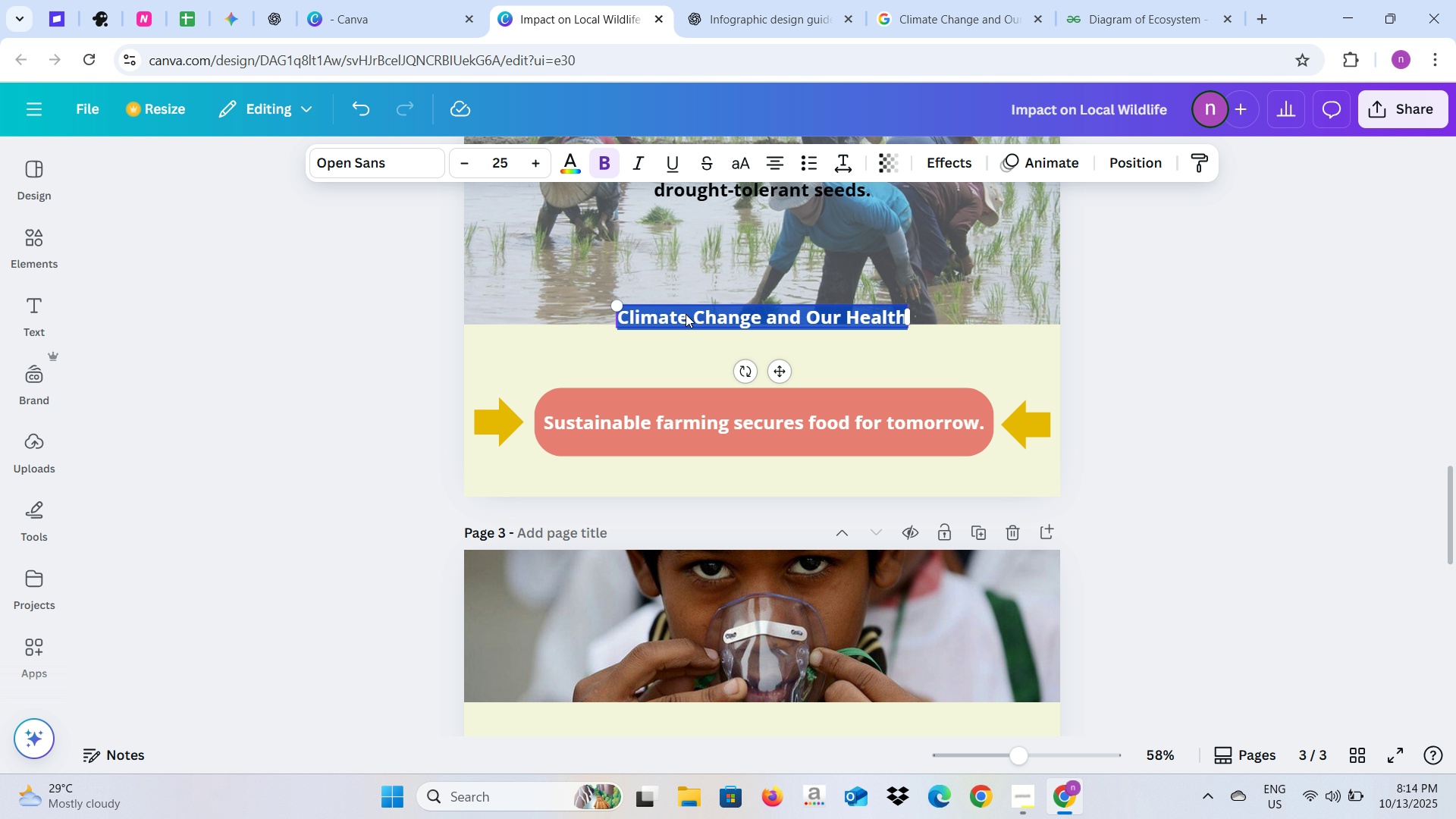 
left_click_drag(start_coordinate=[686, 313], to_coordinate=[699, 591])
 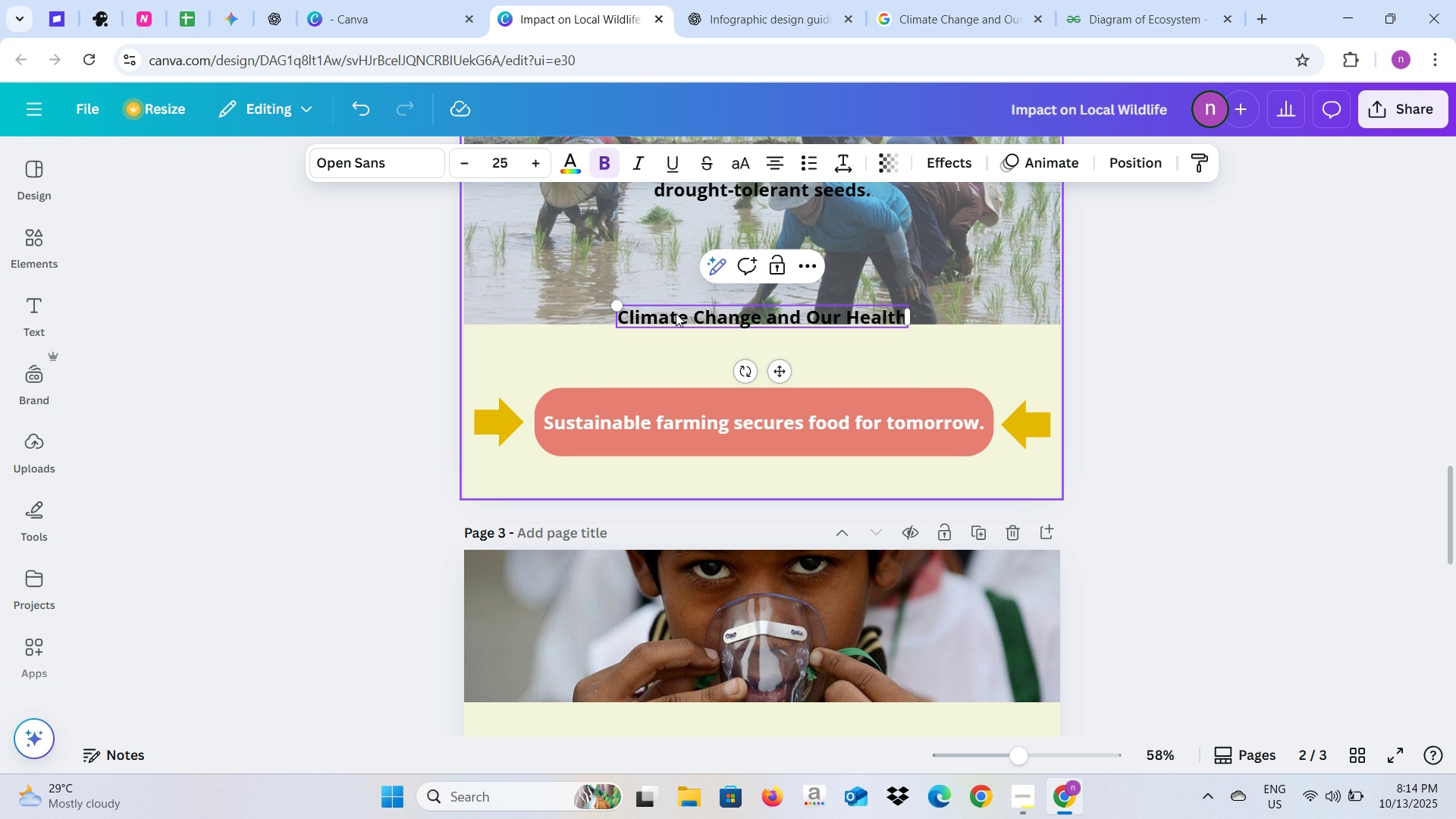 
left_click_drag(start_coordinate=[676, 313], to_coordinate=[691, 472])
 